 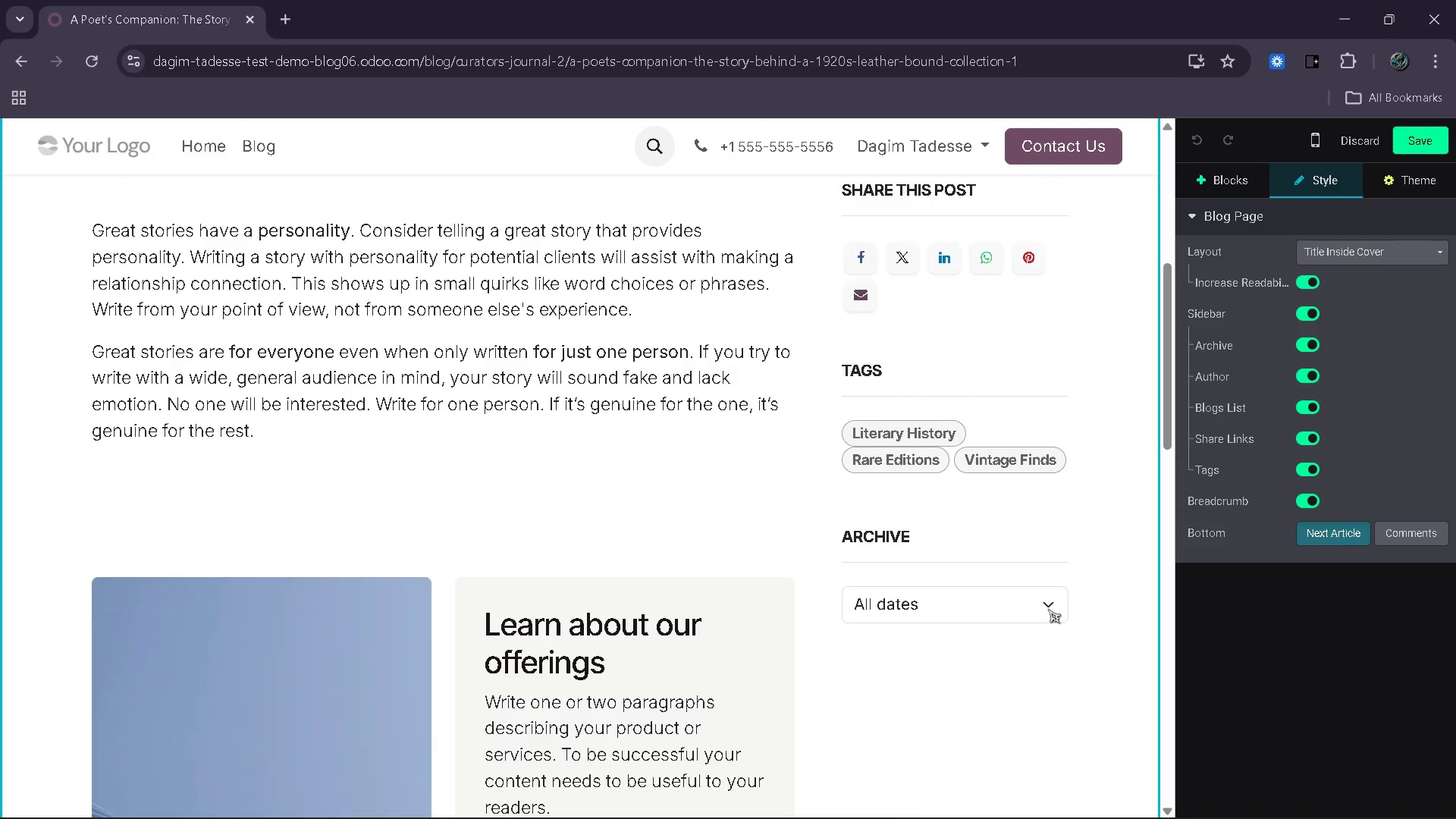 
left_click([1307, 348])
 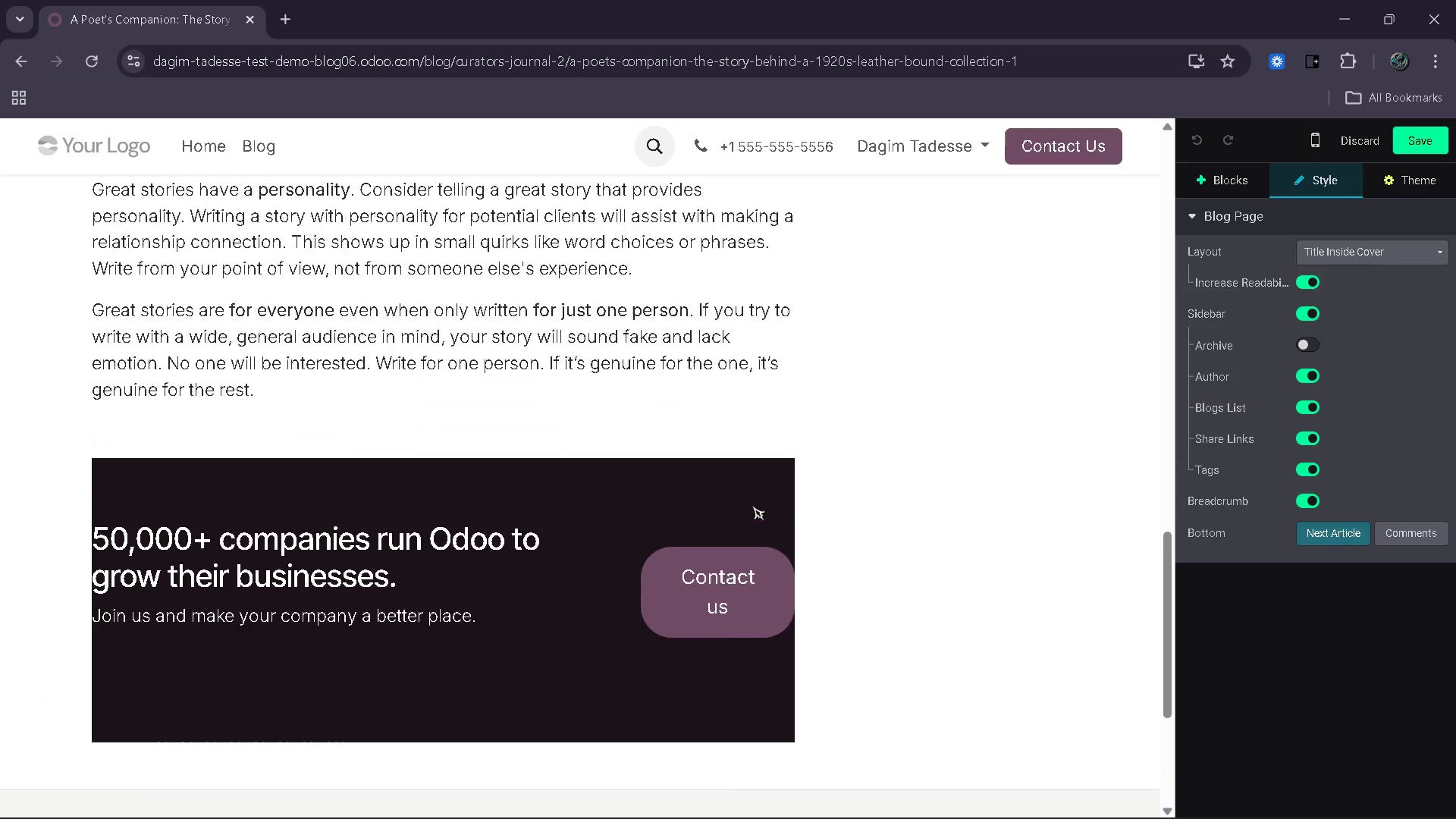 
wait(12.88)
 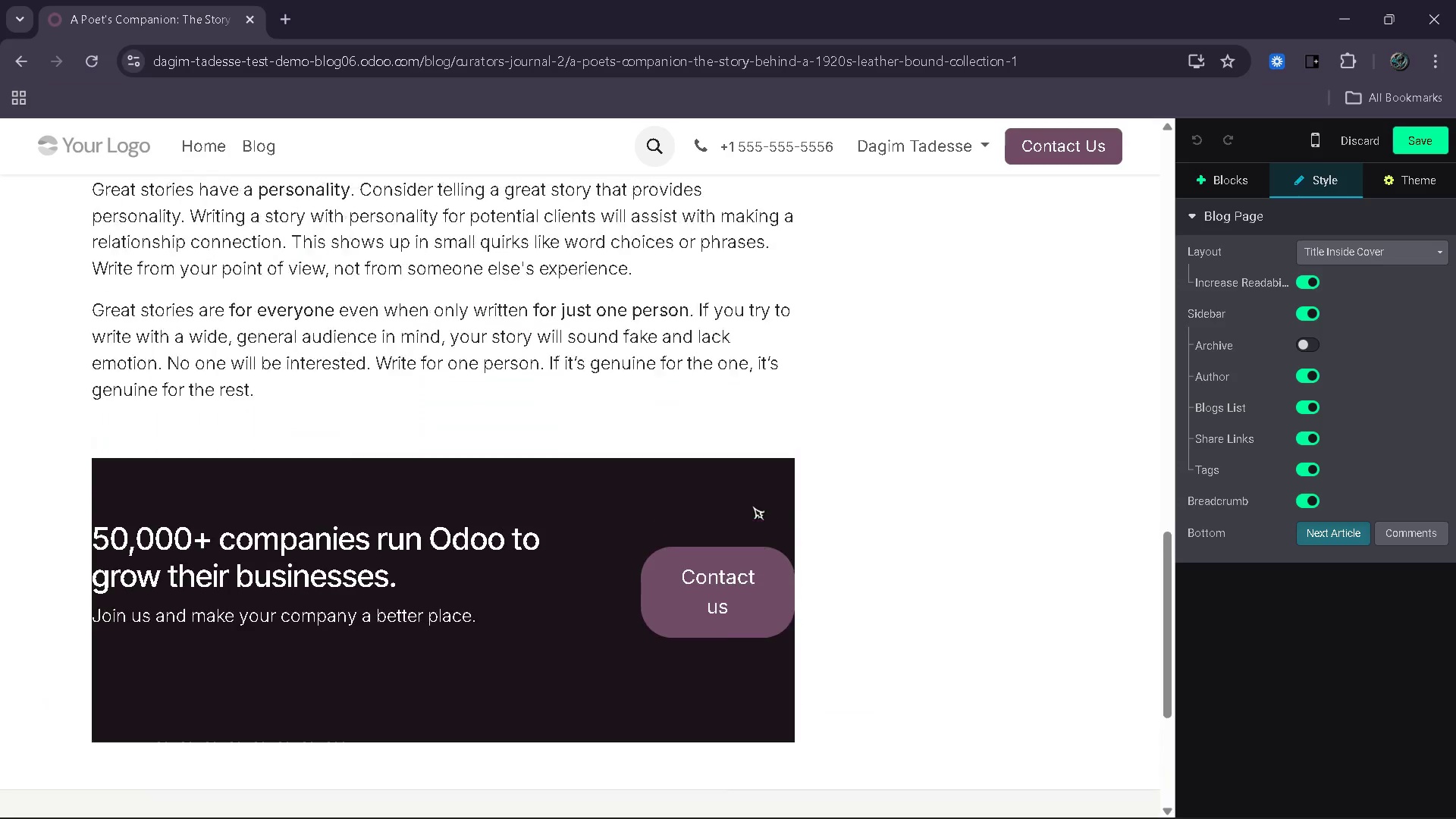 
left_click([948, 733])
 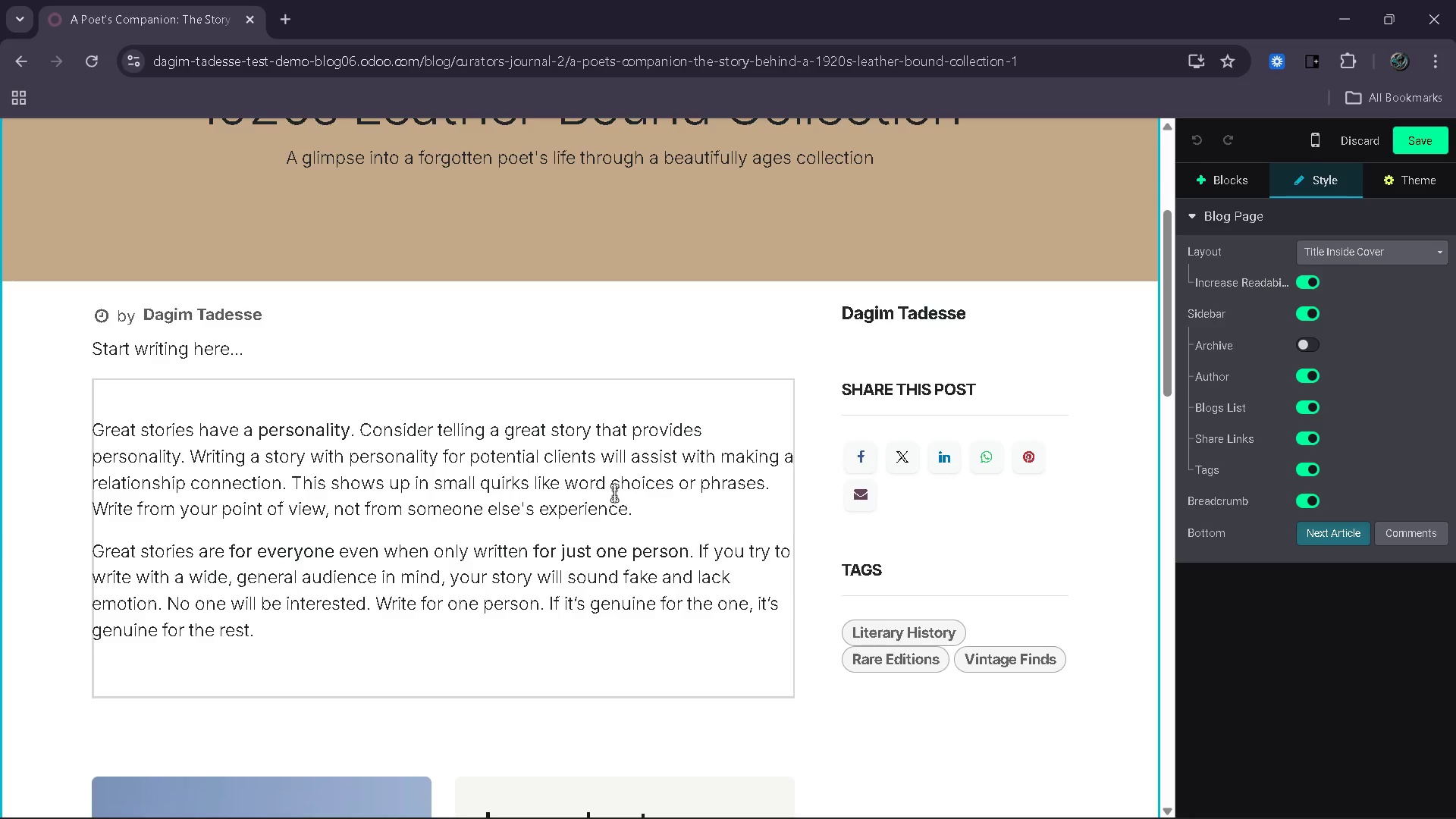 
wait(16.88)
 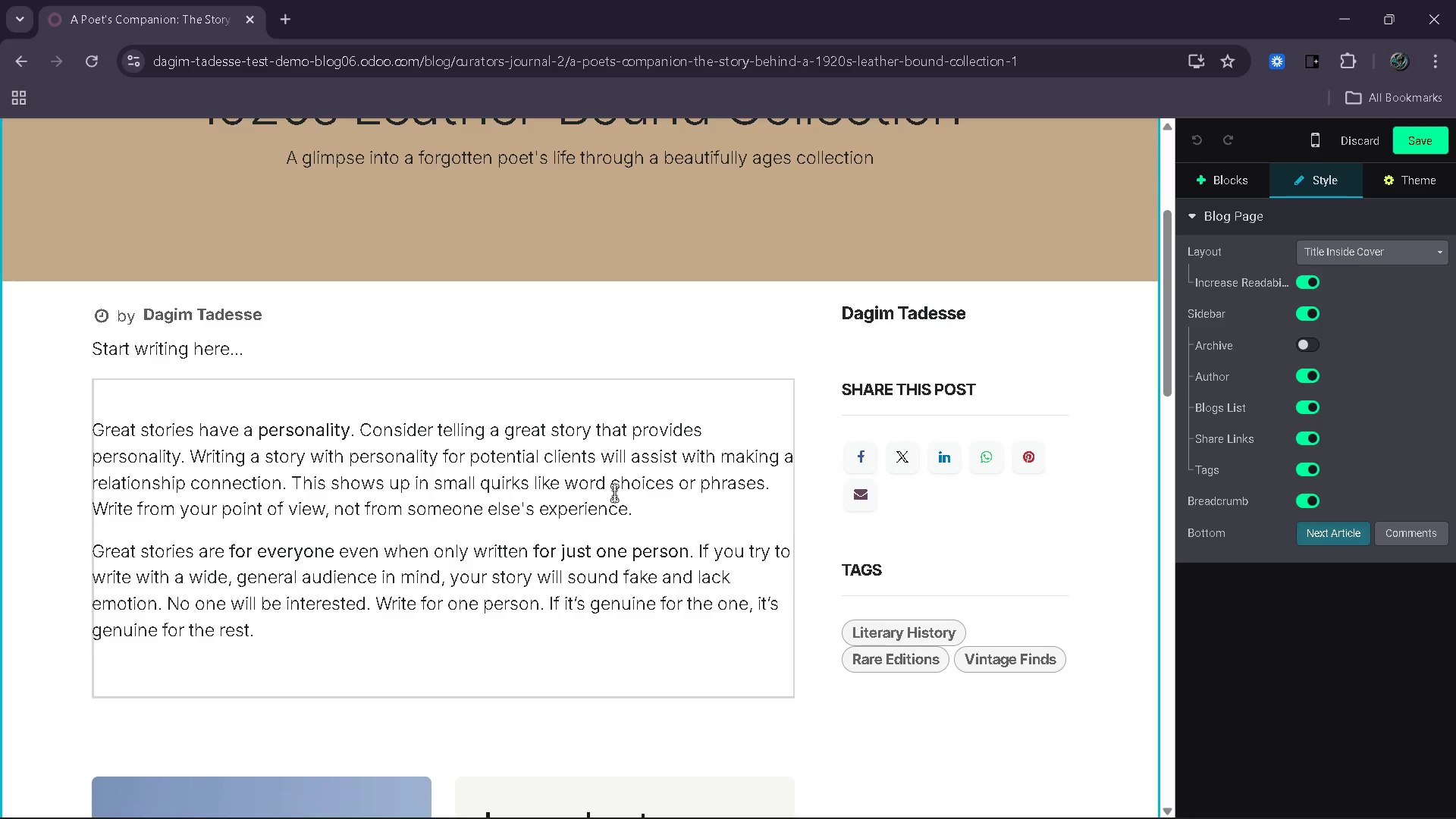 
left_click([556, 563])
 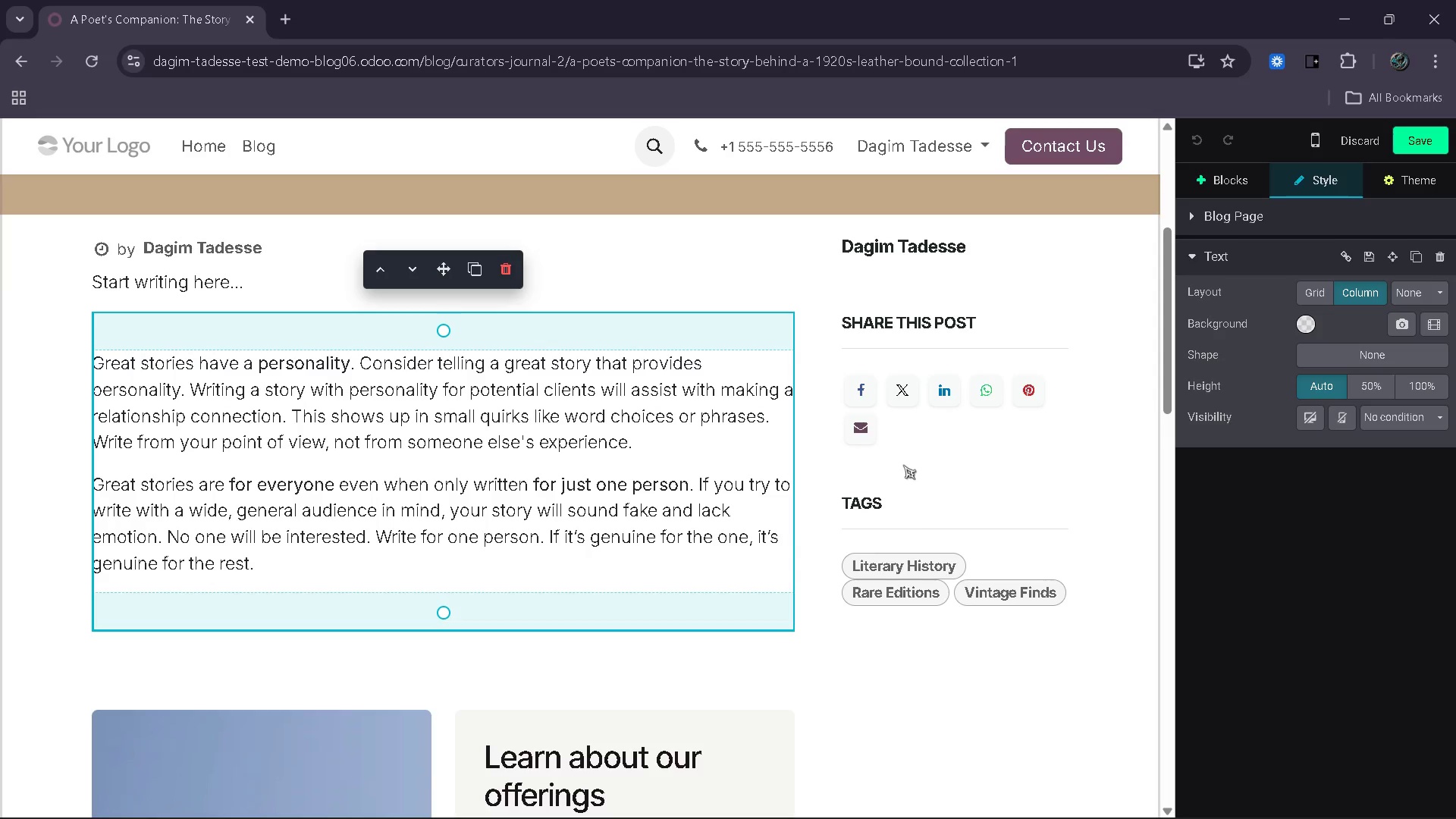 
wait(5.03)
 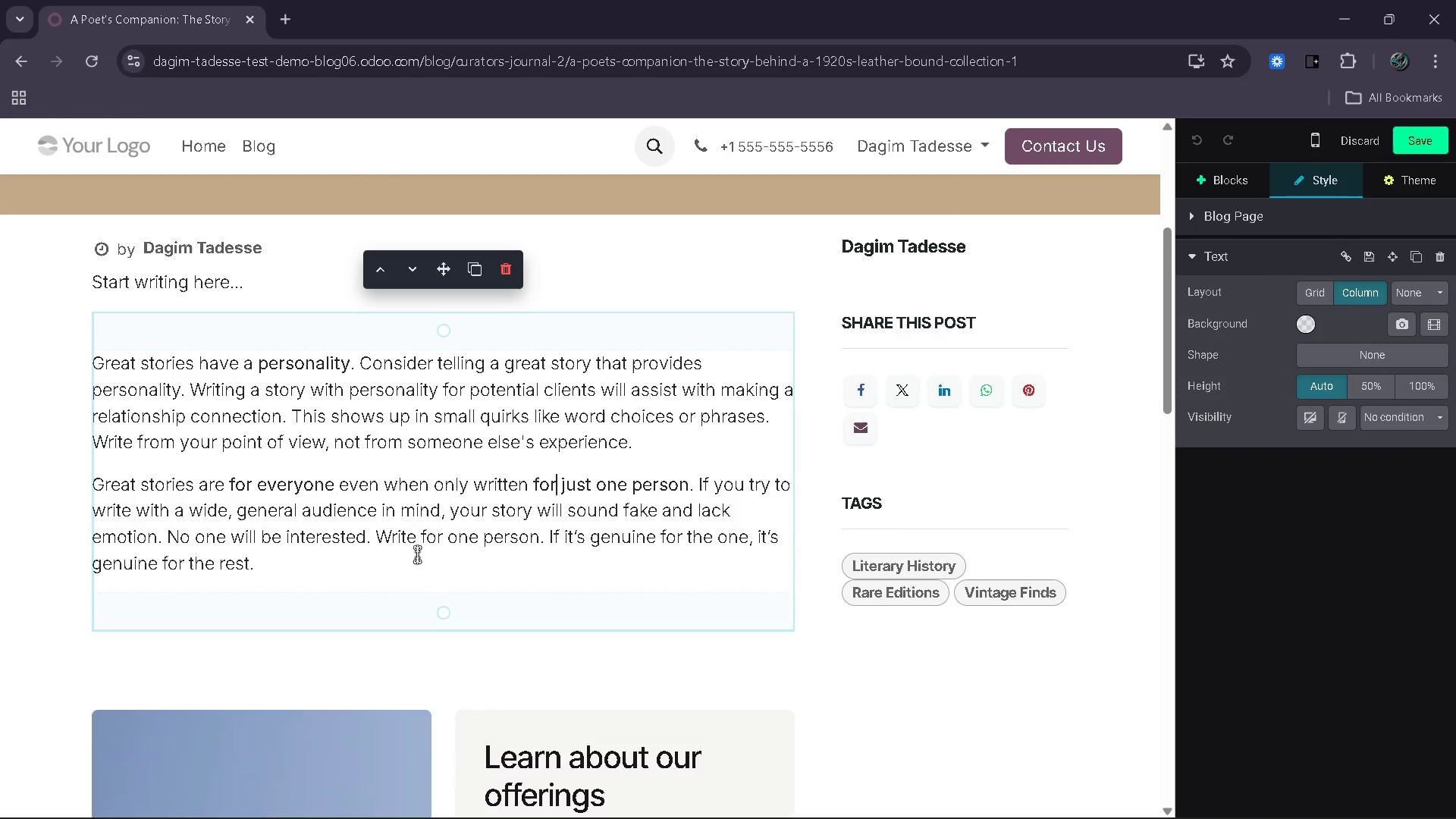 
double_click([1023, 437])
 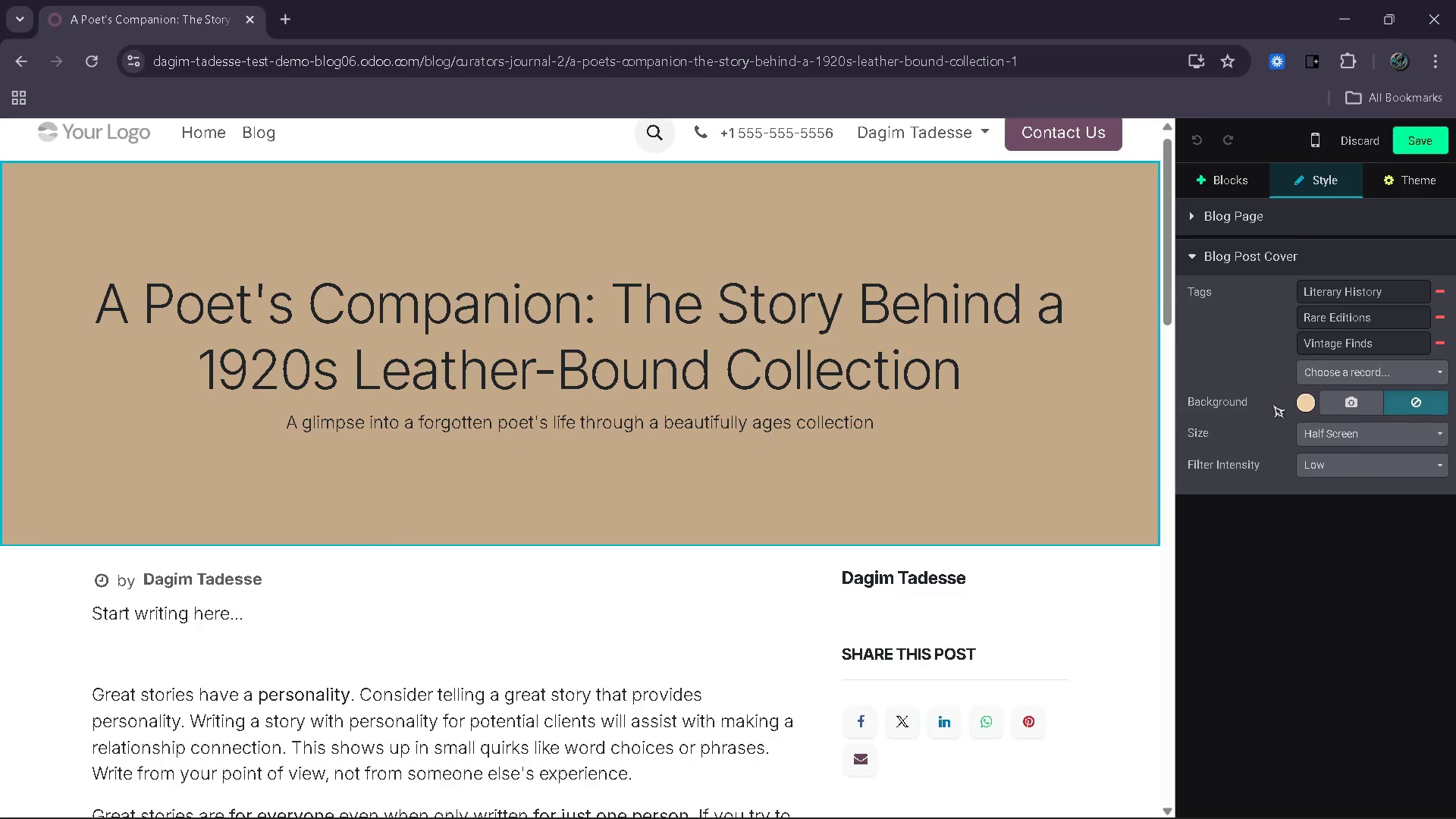 
left_click([1335, 400])
 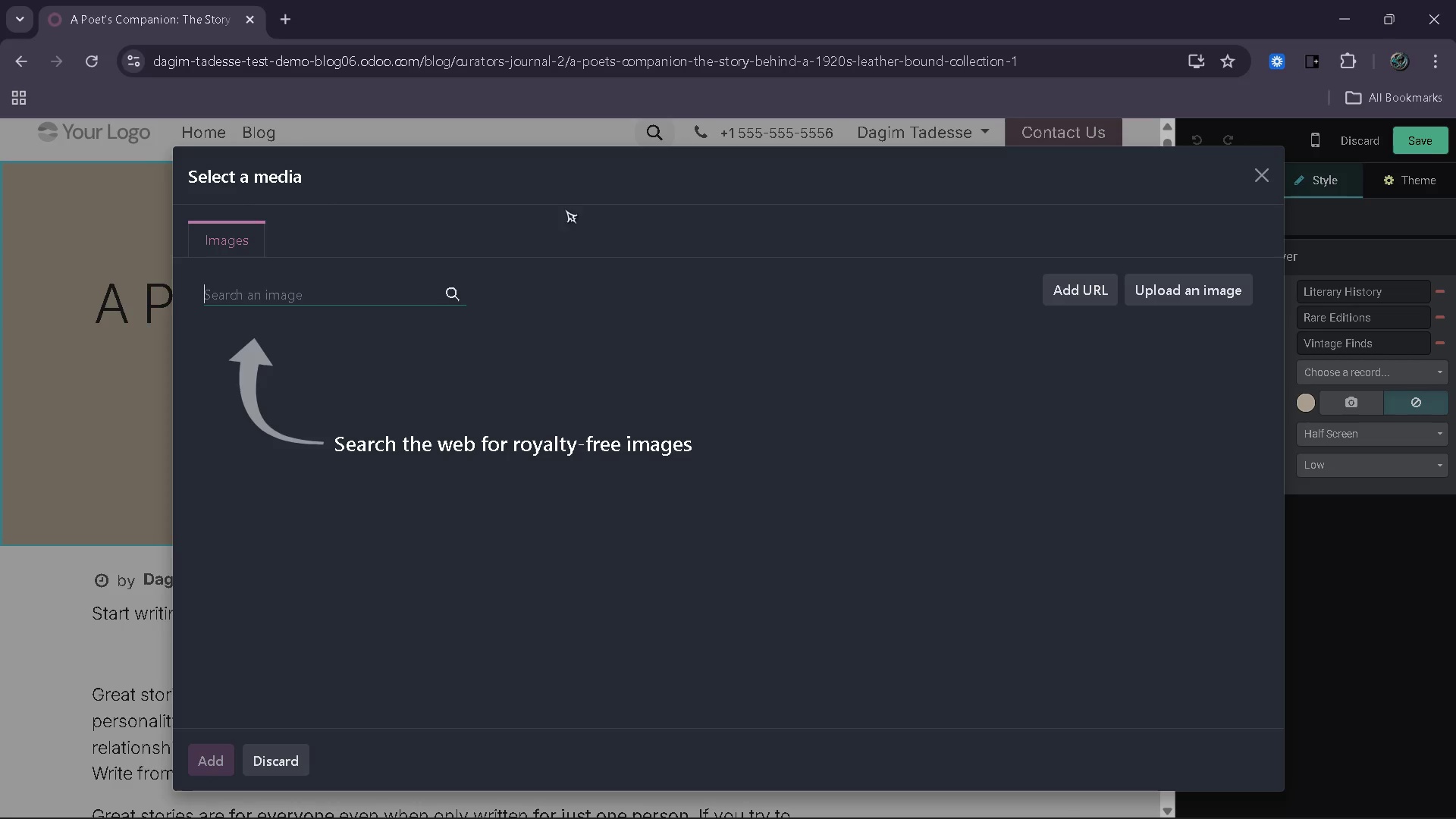 
type(vintae)
key(Backspace)
type(ge leather book moody )
key(Backspace)
 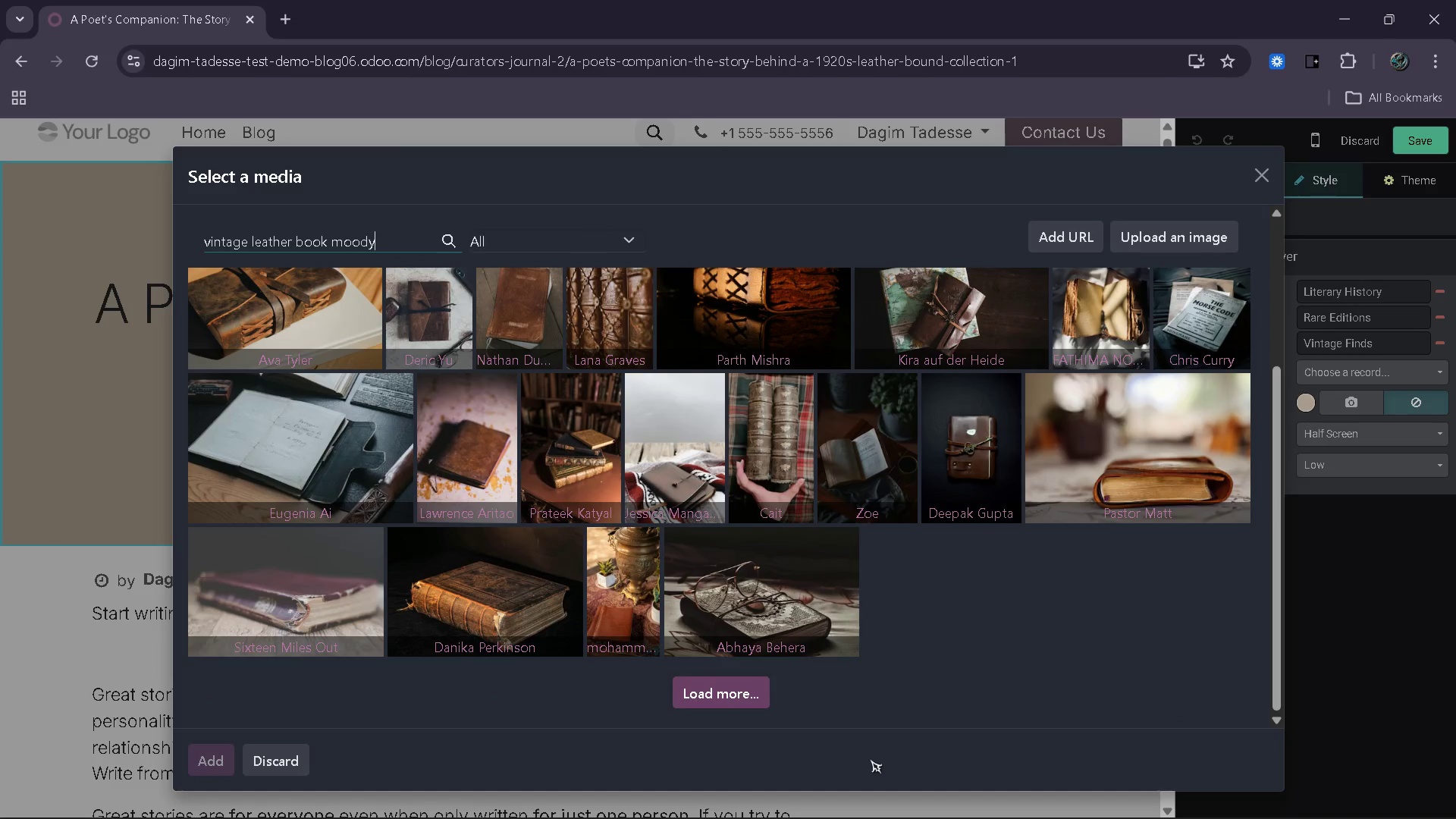 
wait(24.17)
 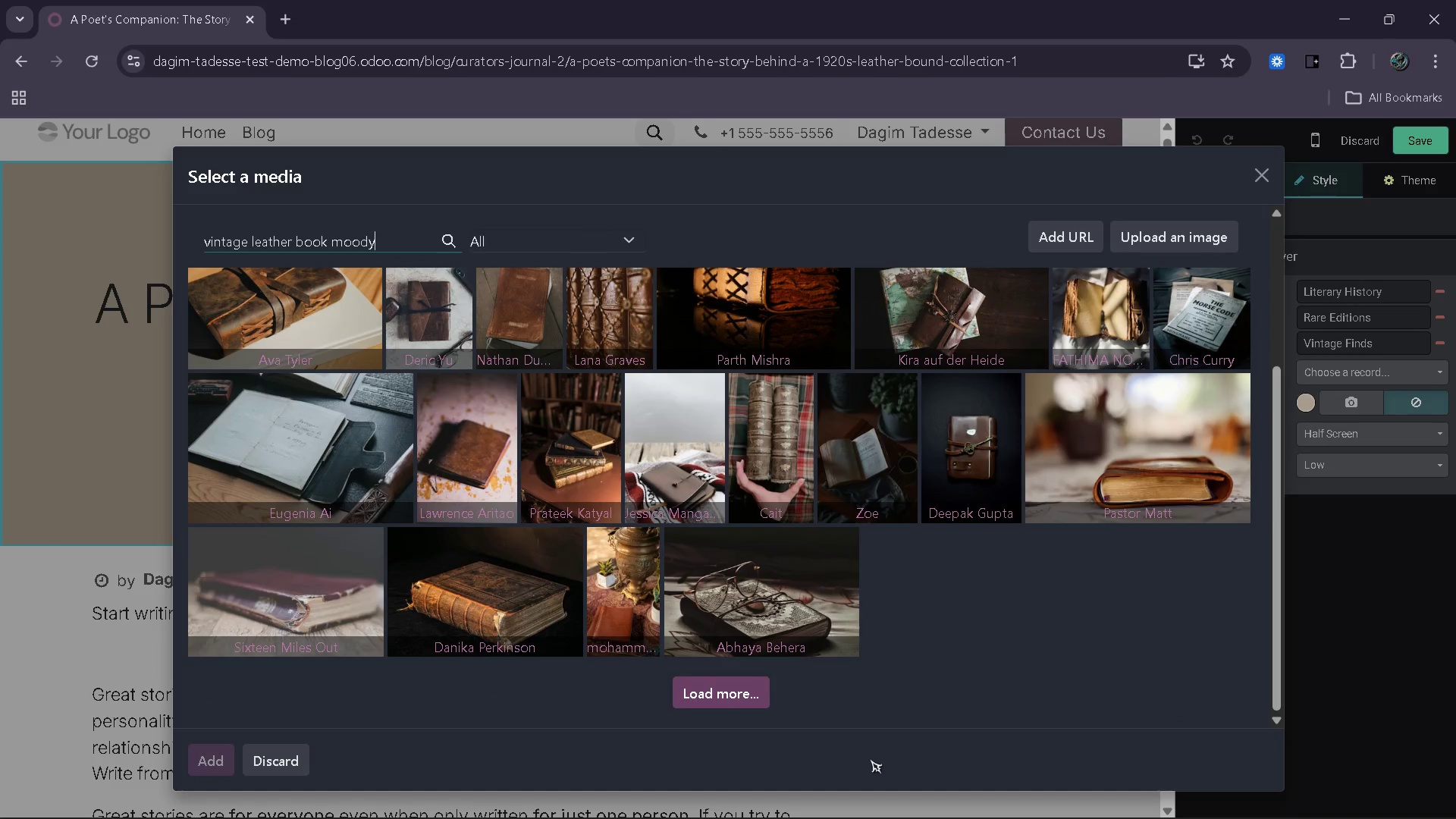 
type( library)
 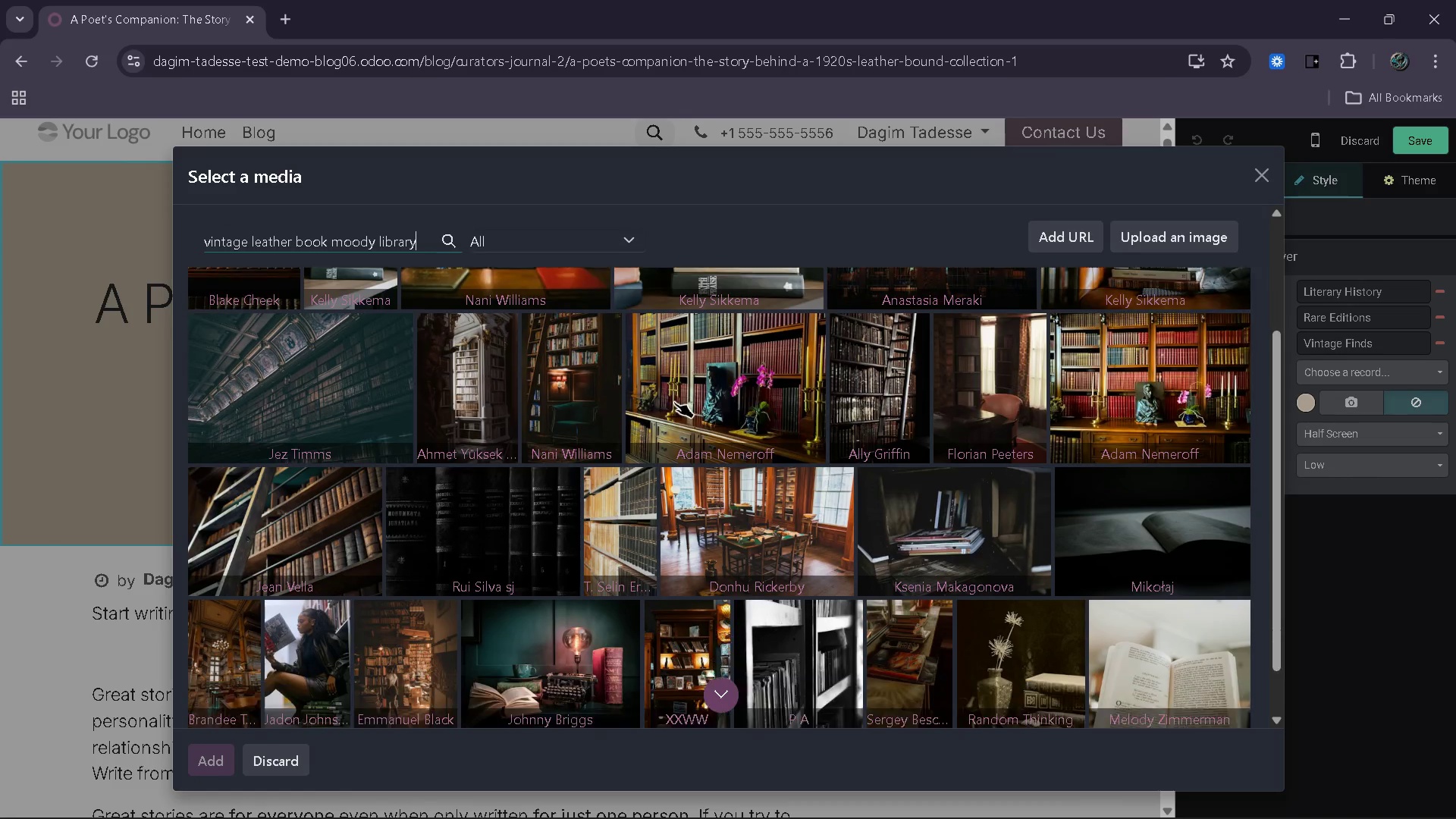 
wait(13.7)
 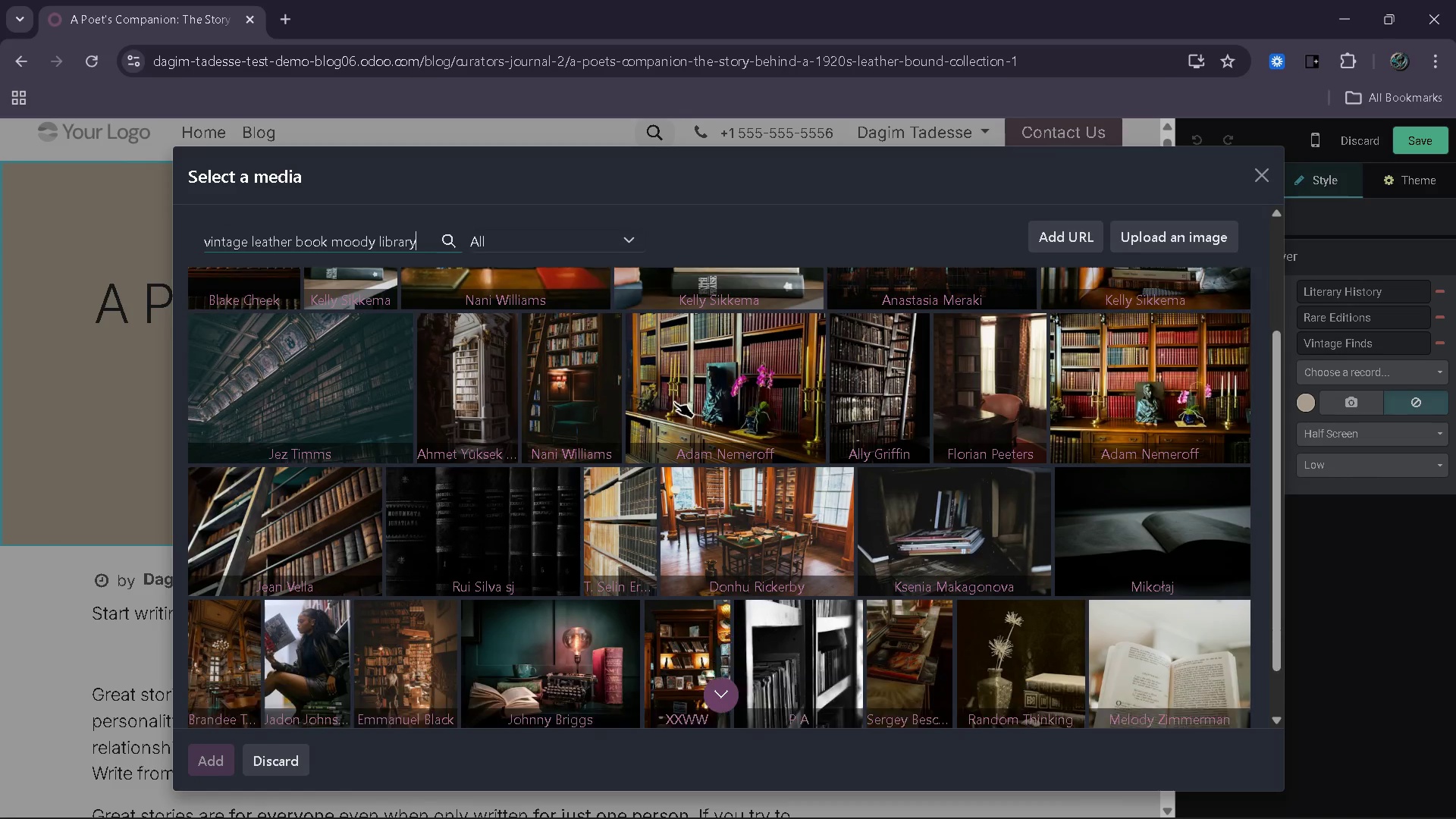 
key(Backspace)
 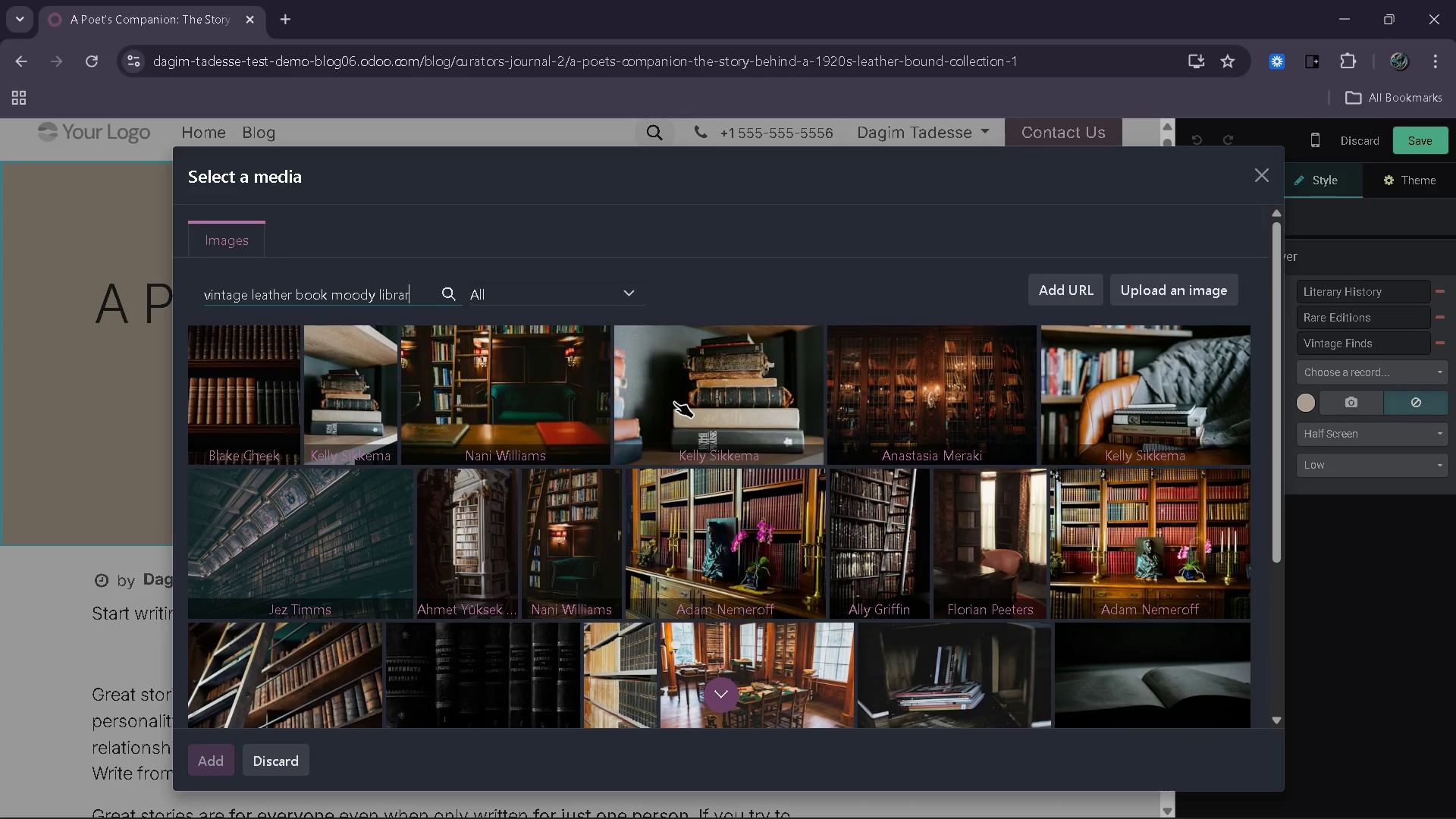 
key(Backspace)
 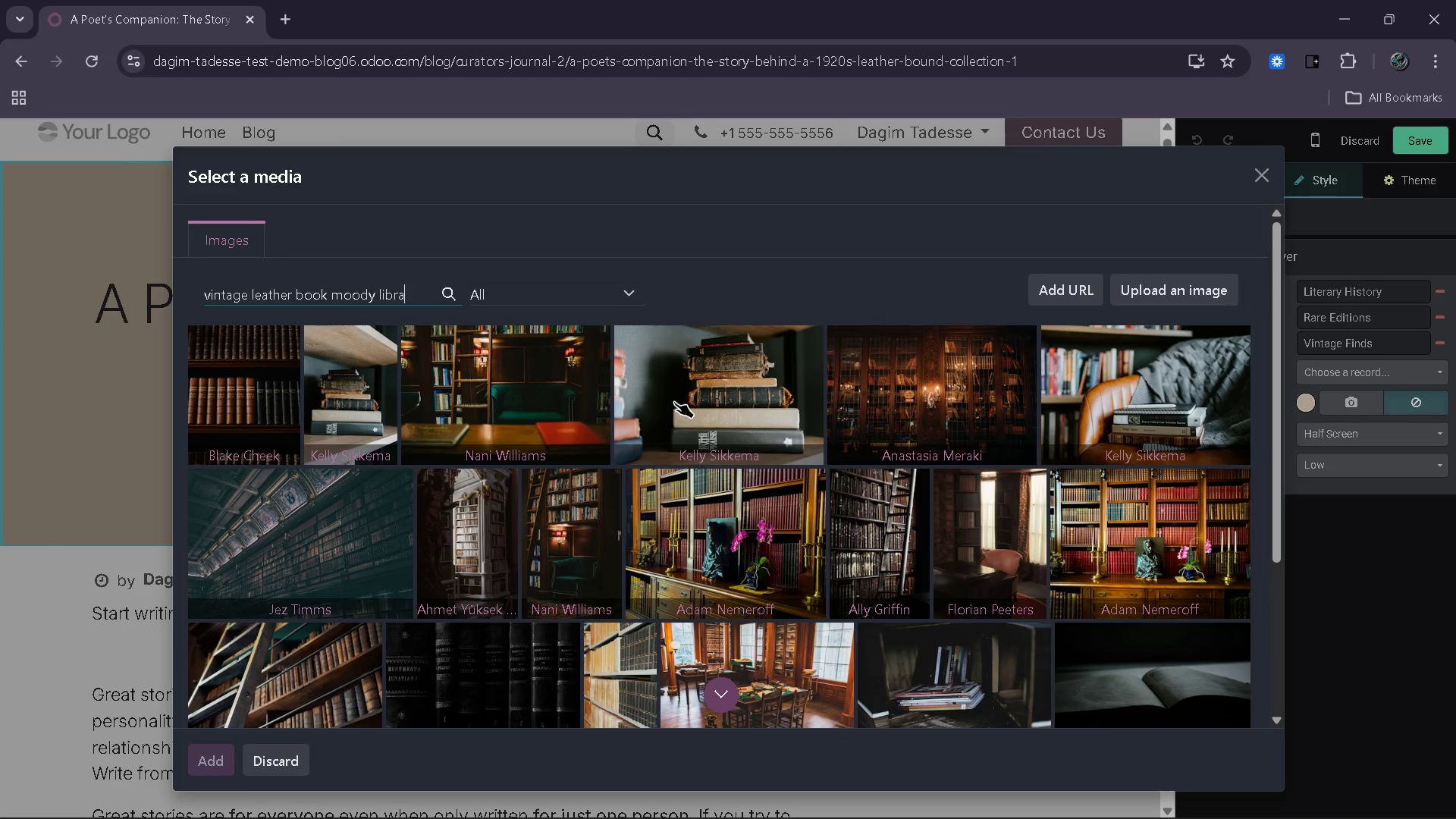 
key(Backspace)
 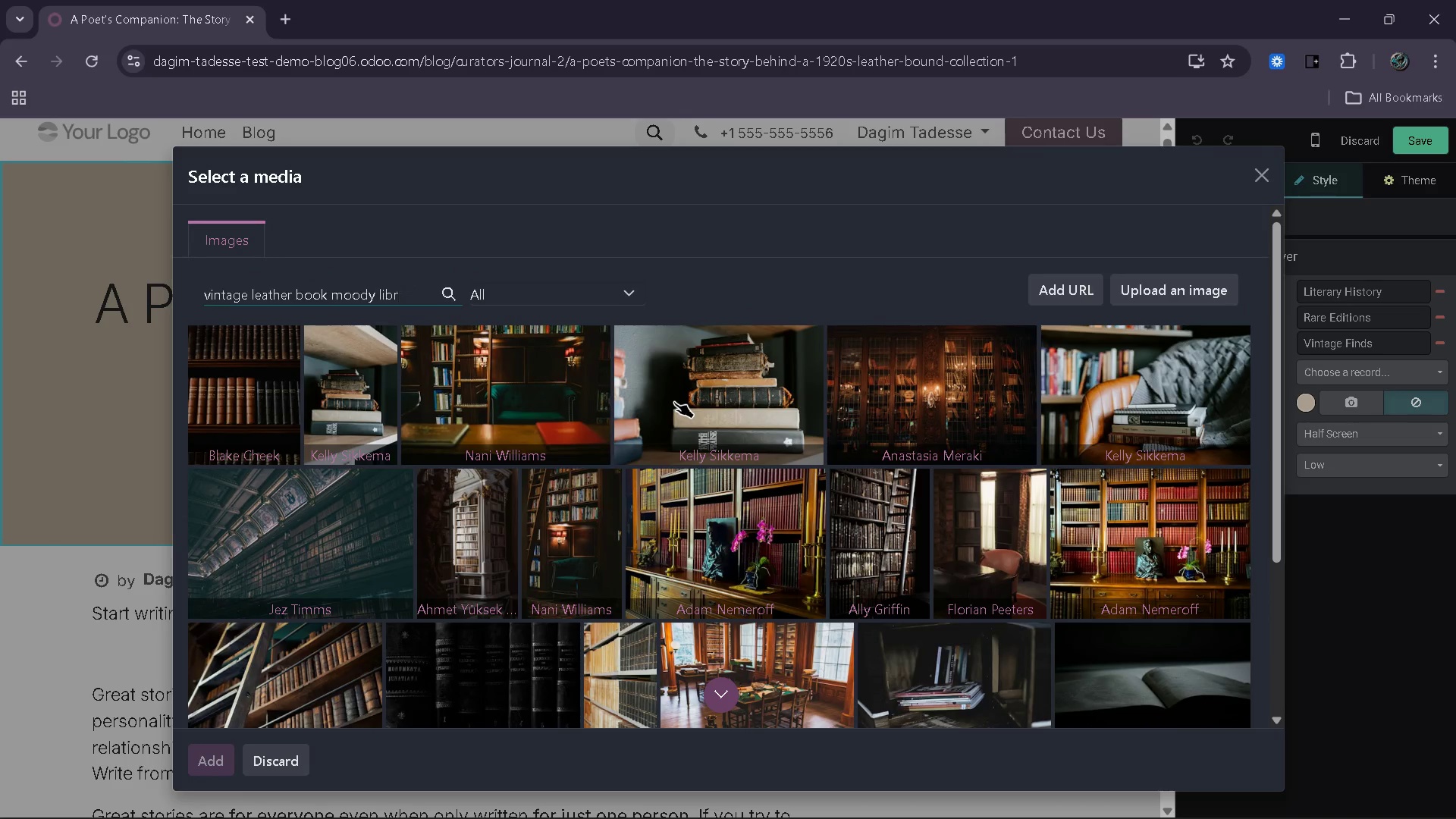 
key(Backspace)
 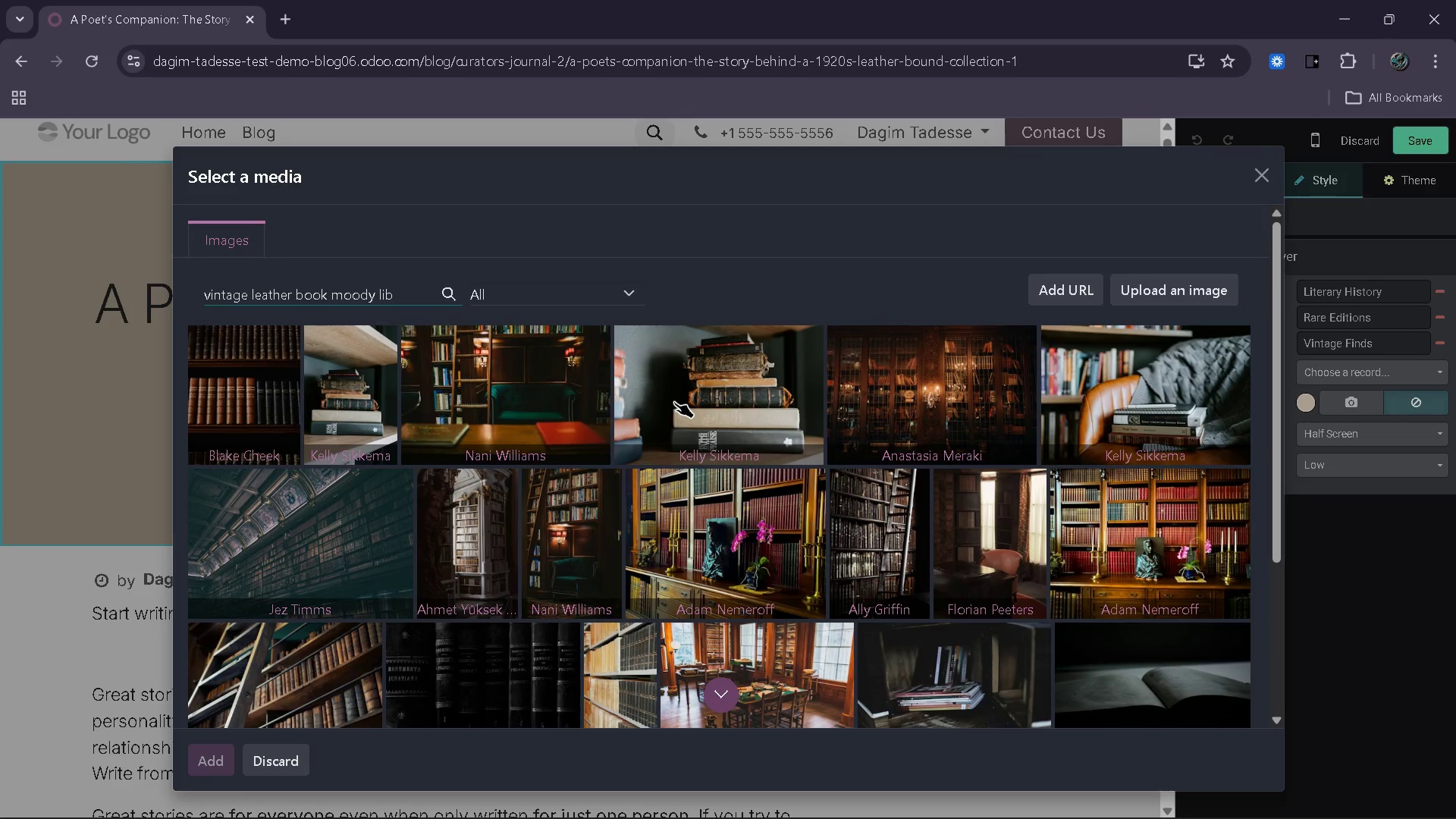 
key(Backspace)
 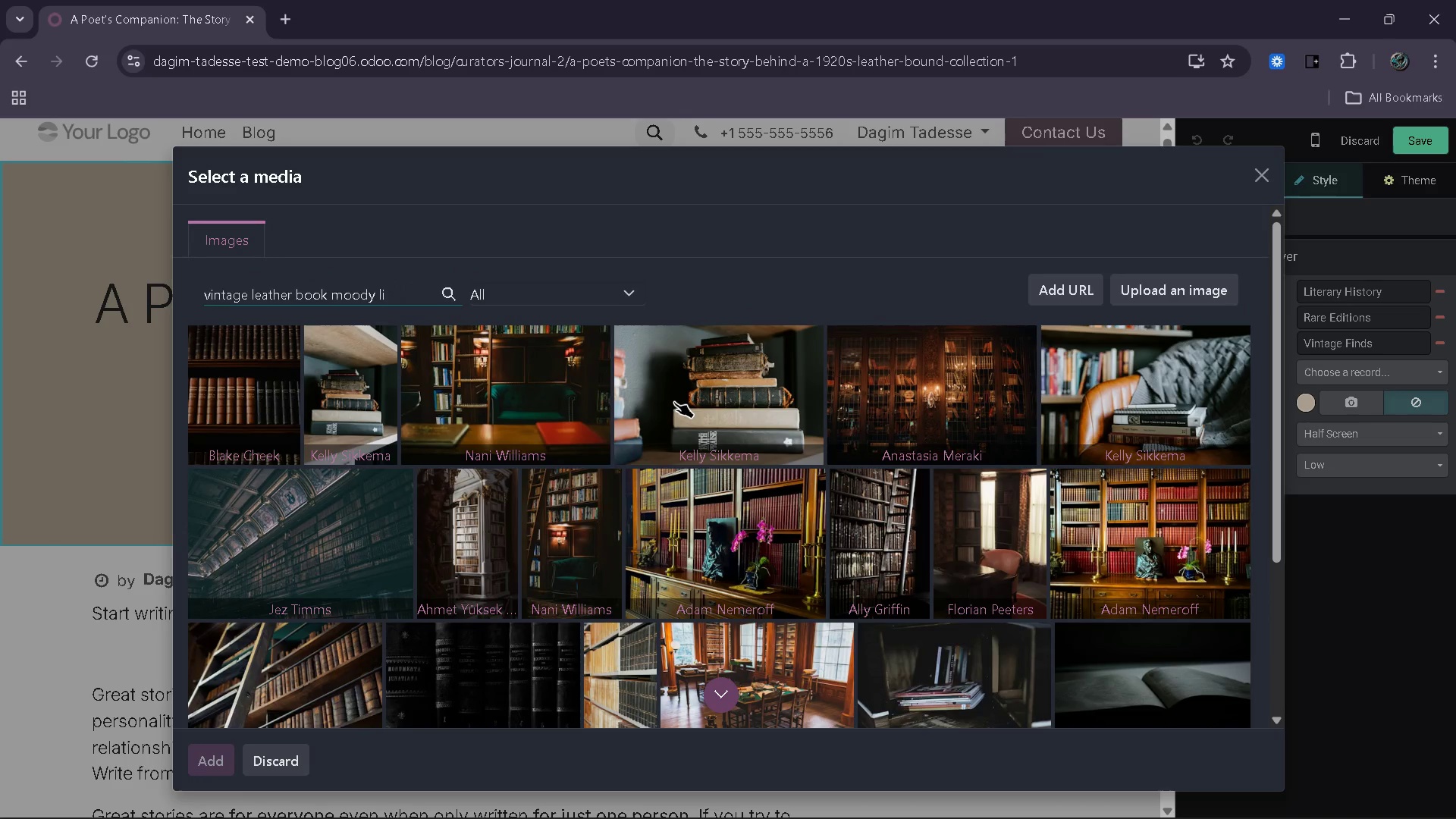 
key(Backspace)
 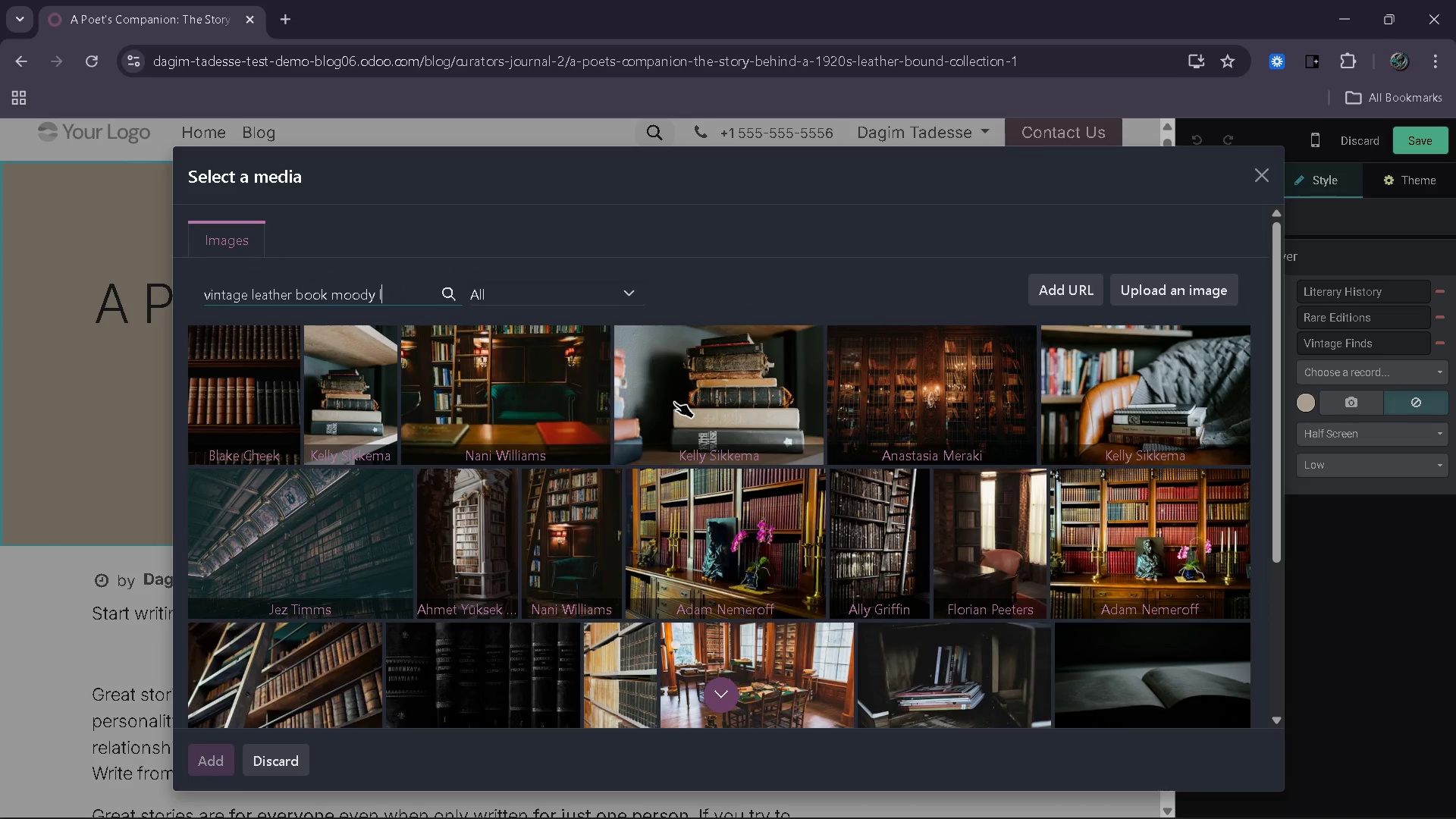 
key(Backspace)
 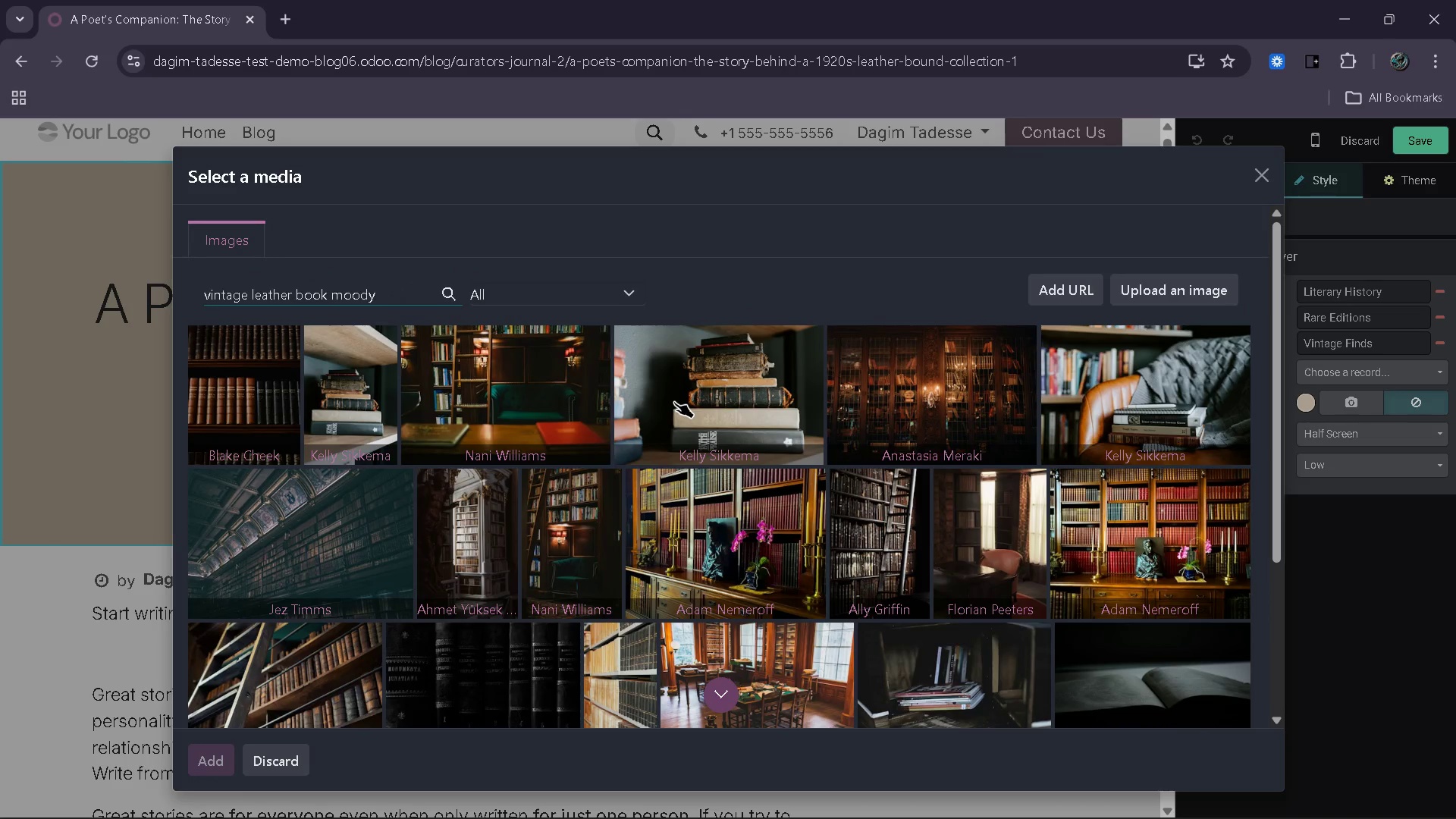 
key(Backspace)
 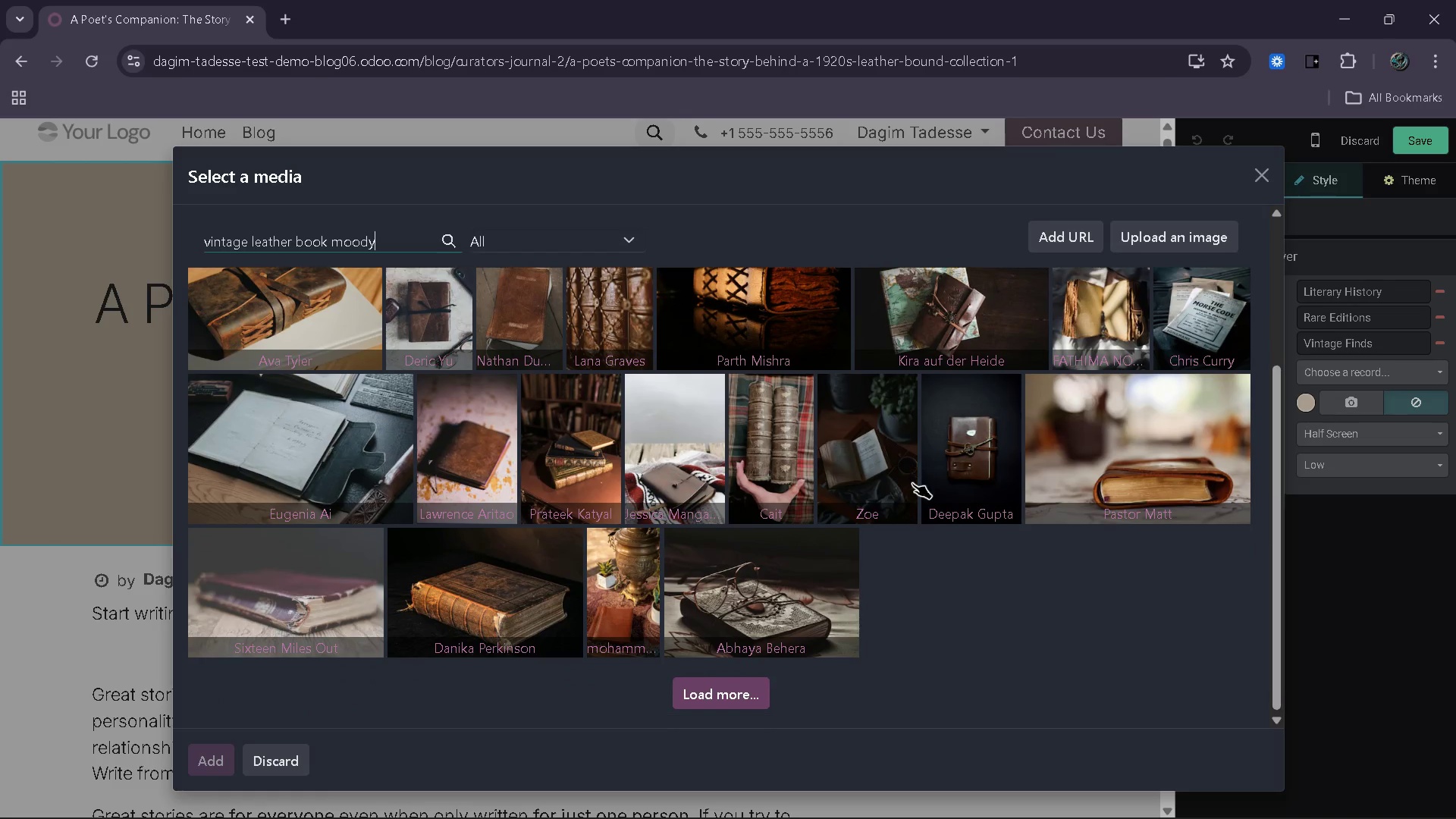 
wait(18.53)
 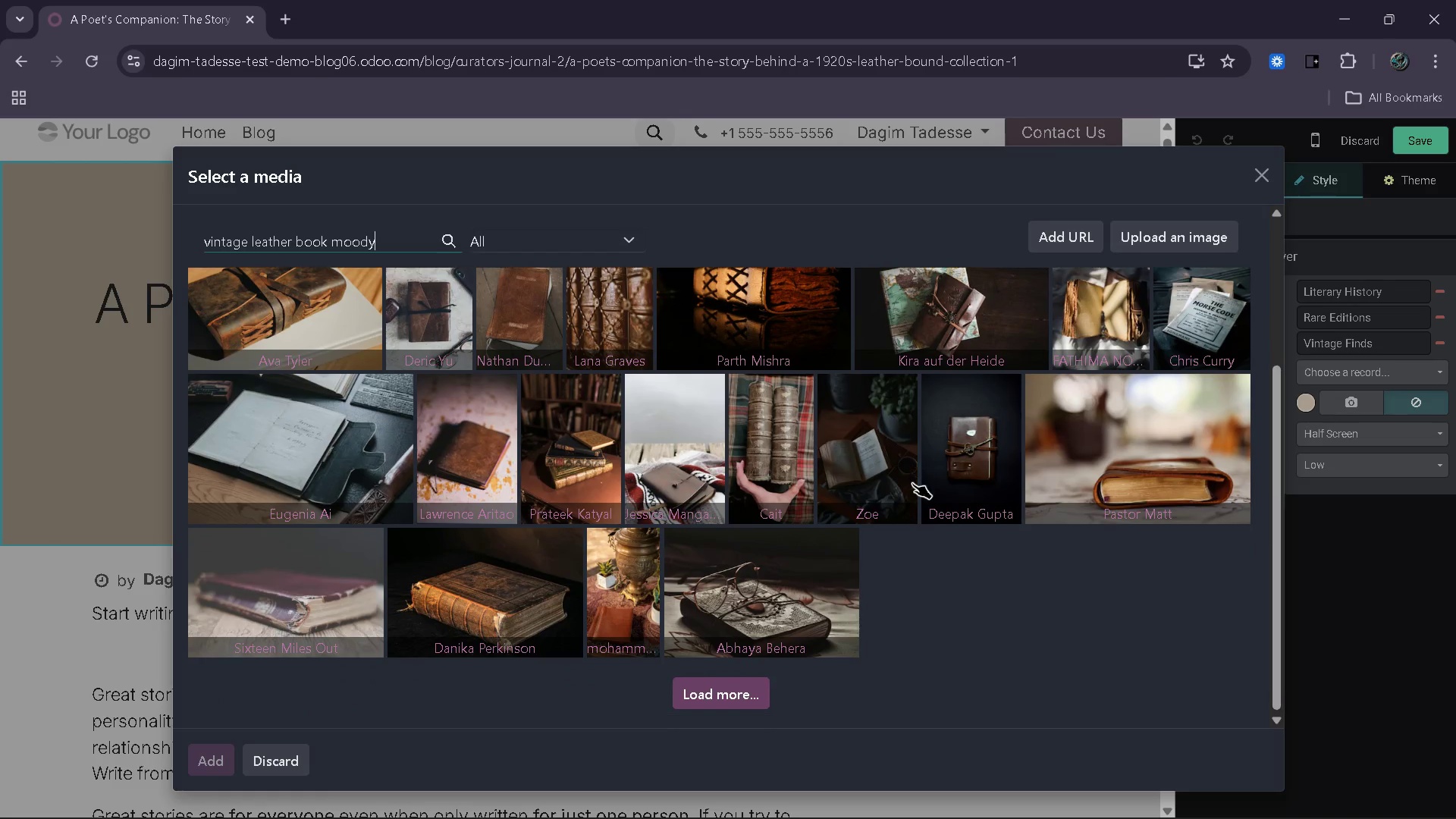 
left_click([723, 694])
 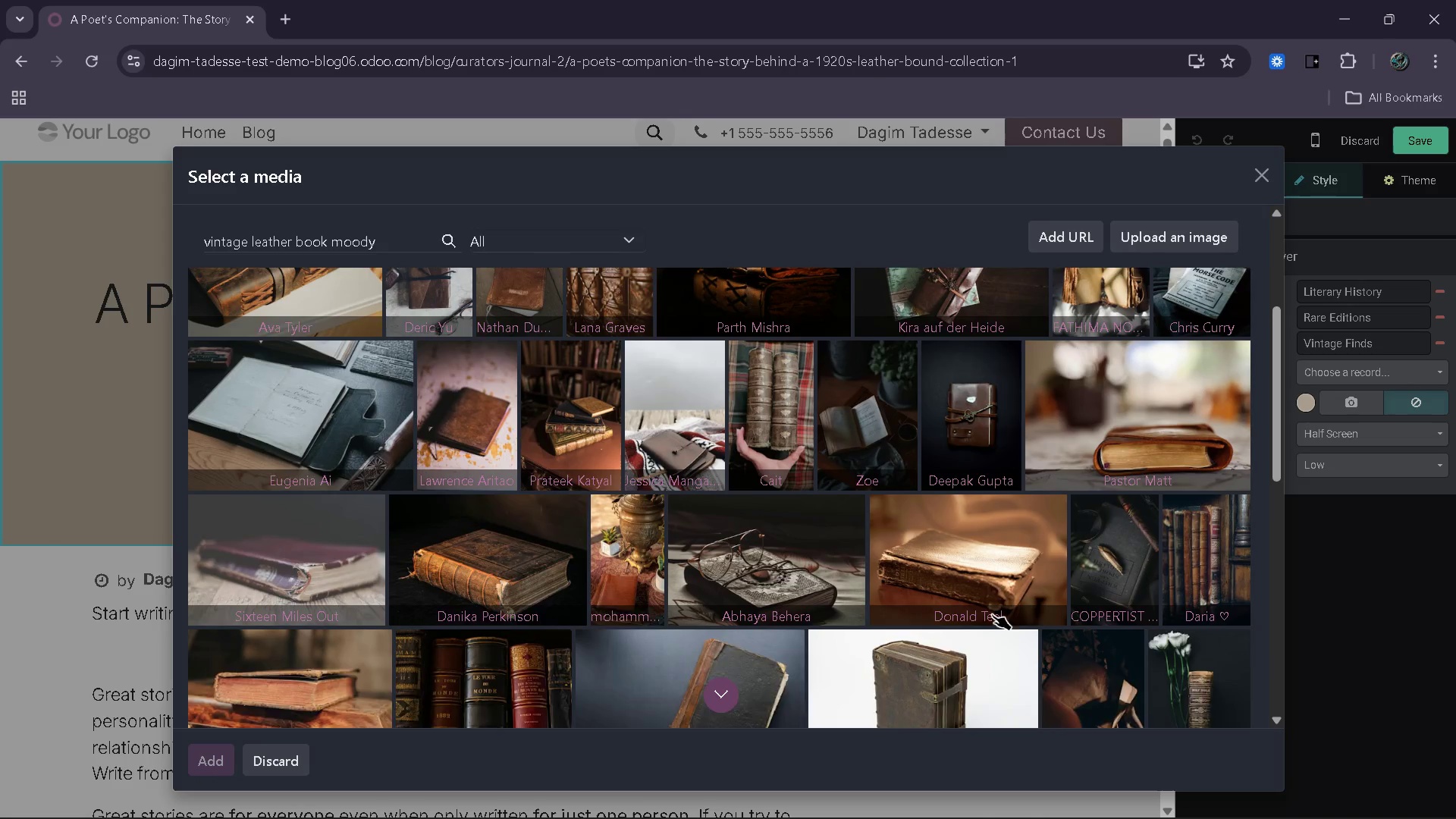 
wait(30.64)
 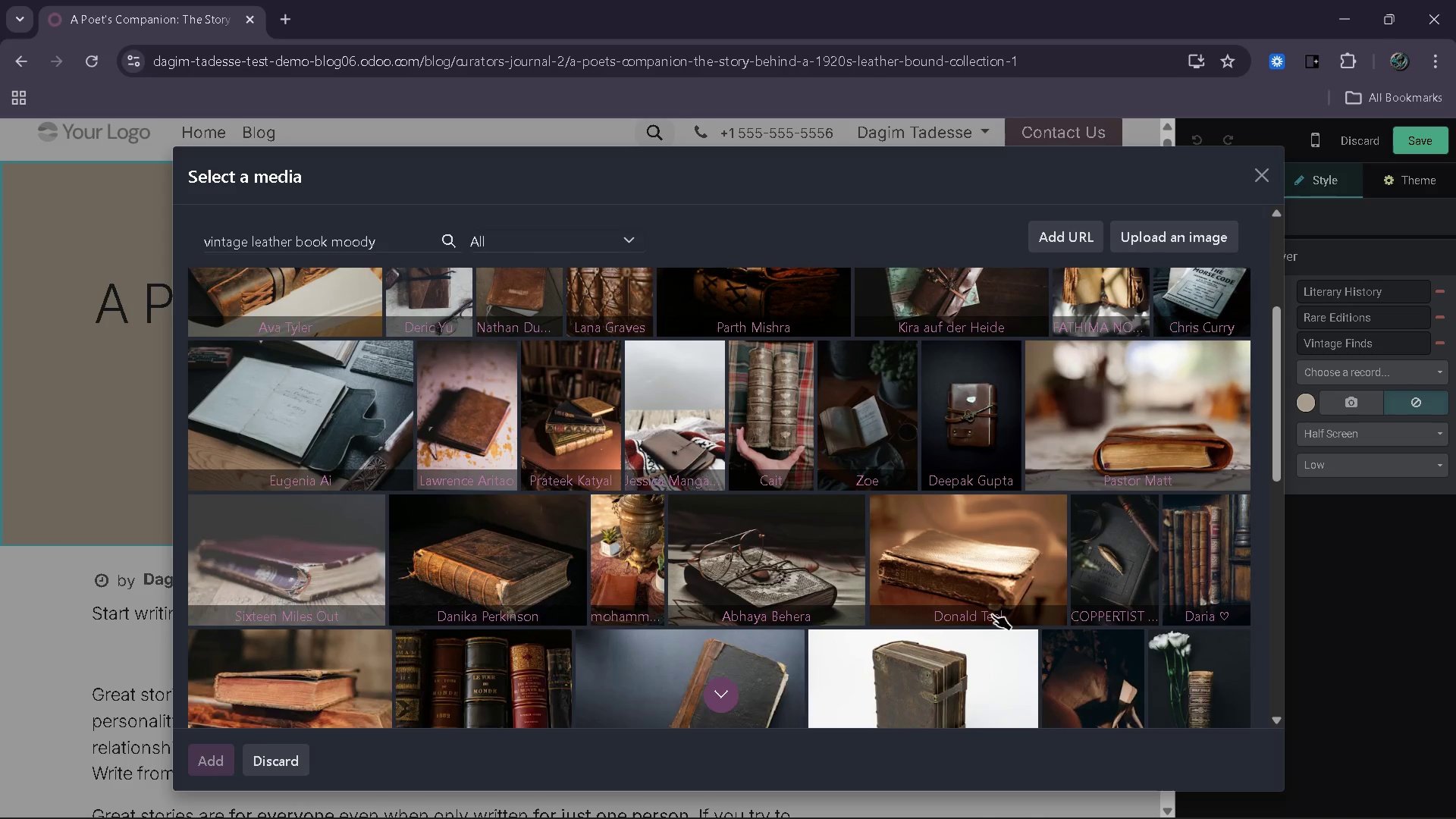 
mouse_move([641, 491])
 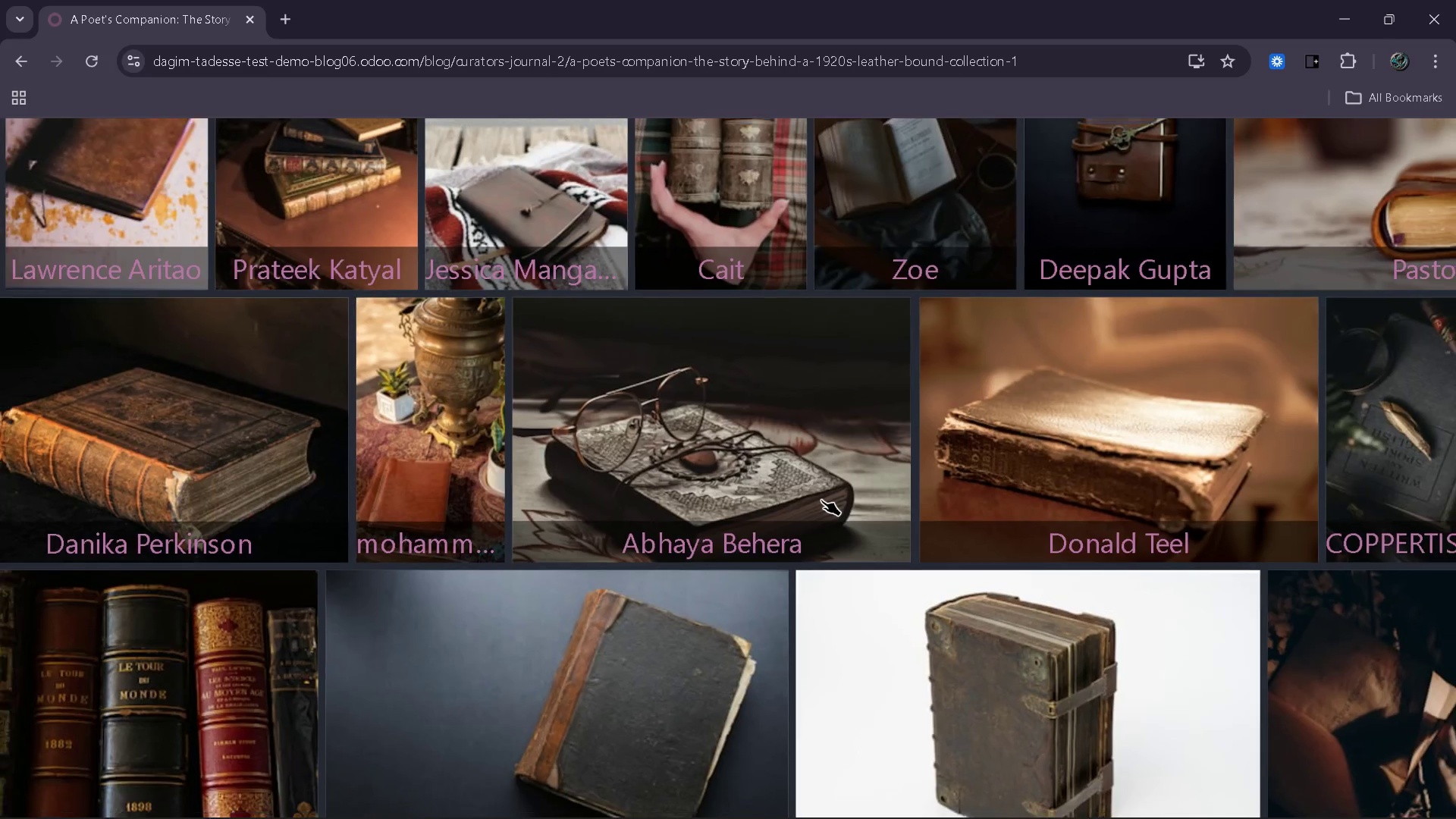 
wait(13.61)
 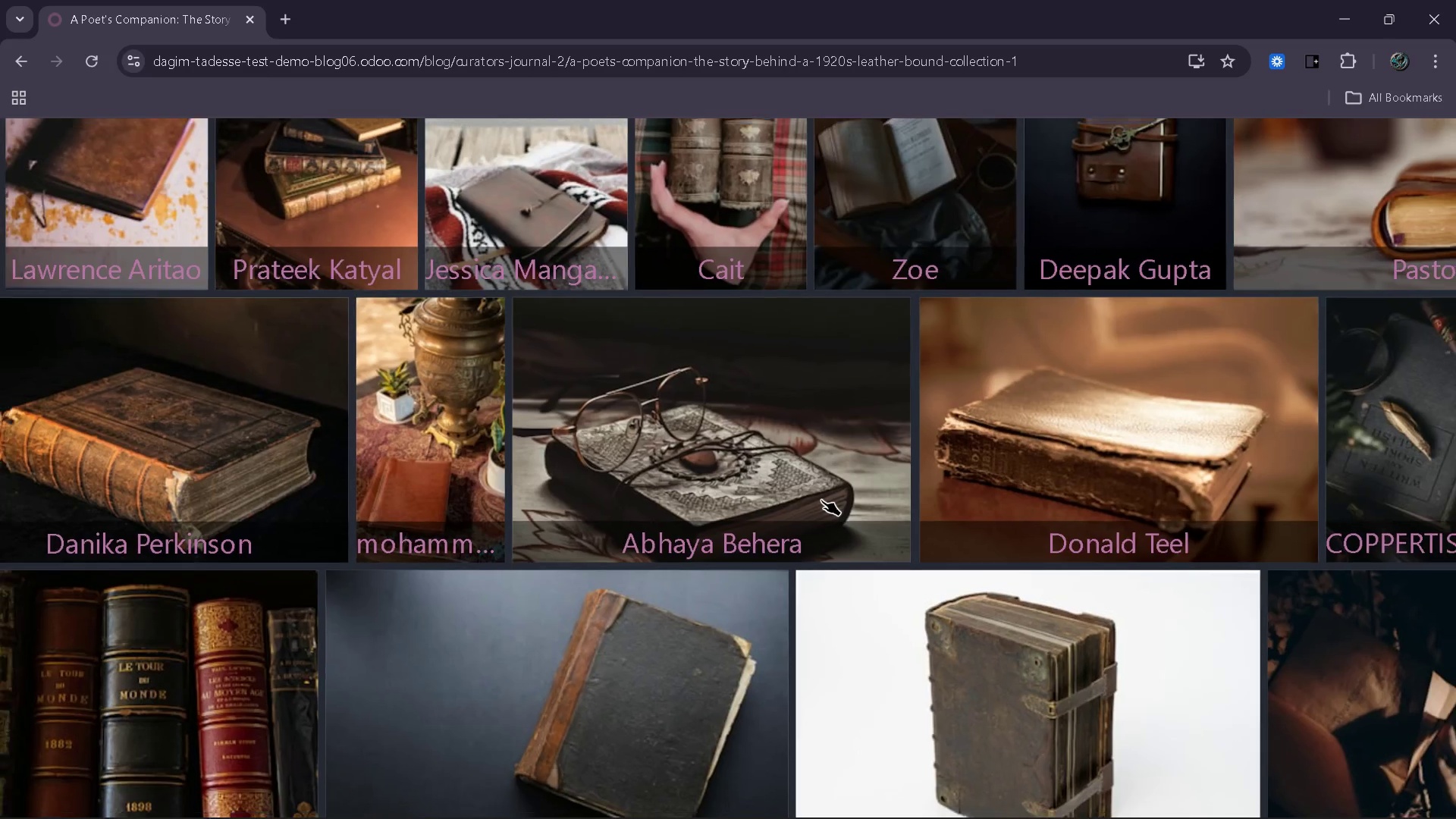 
mouse_move([790, 406])
 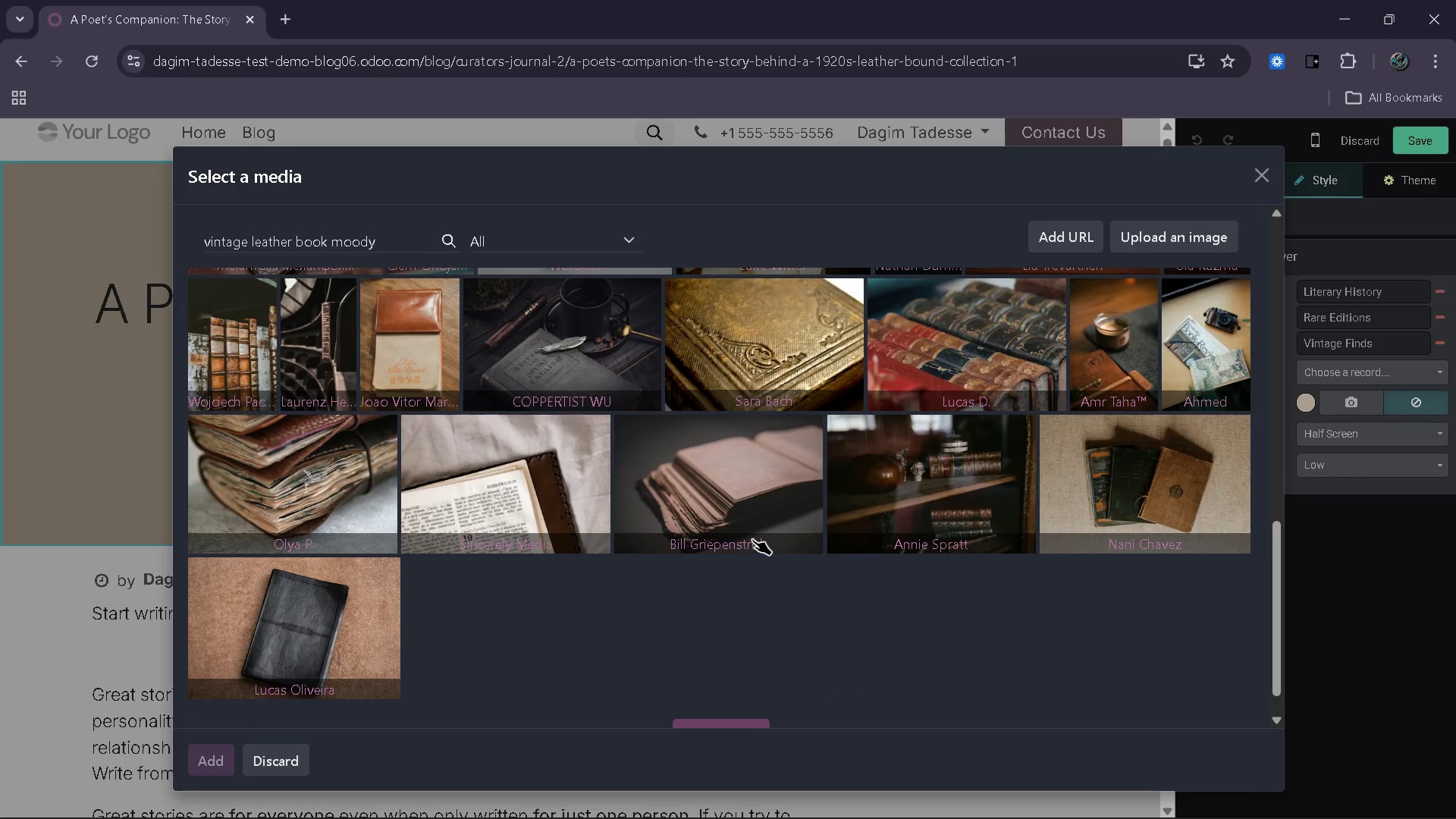 
wait(21.43)
 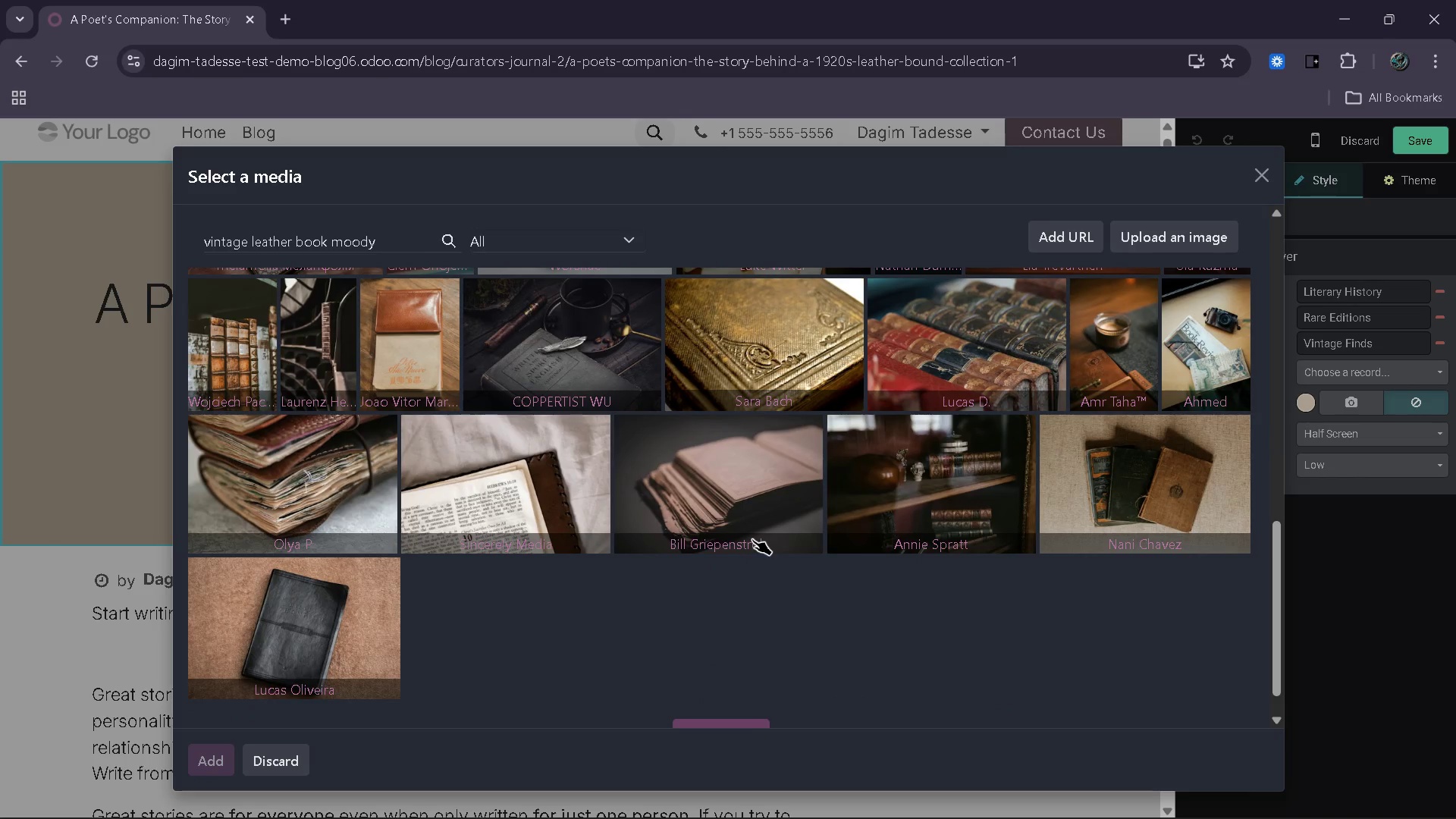 
left_click([402, 231])
 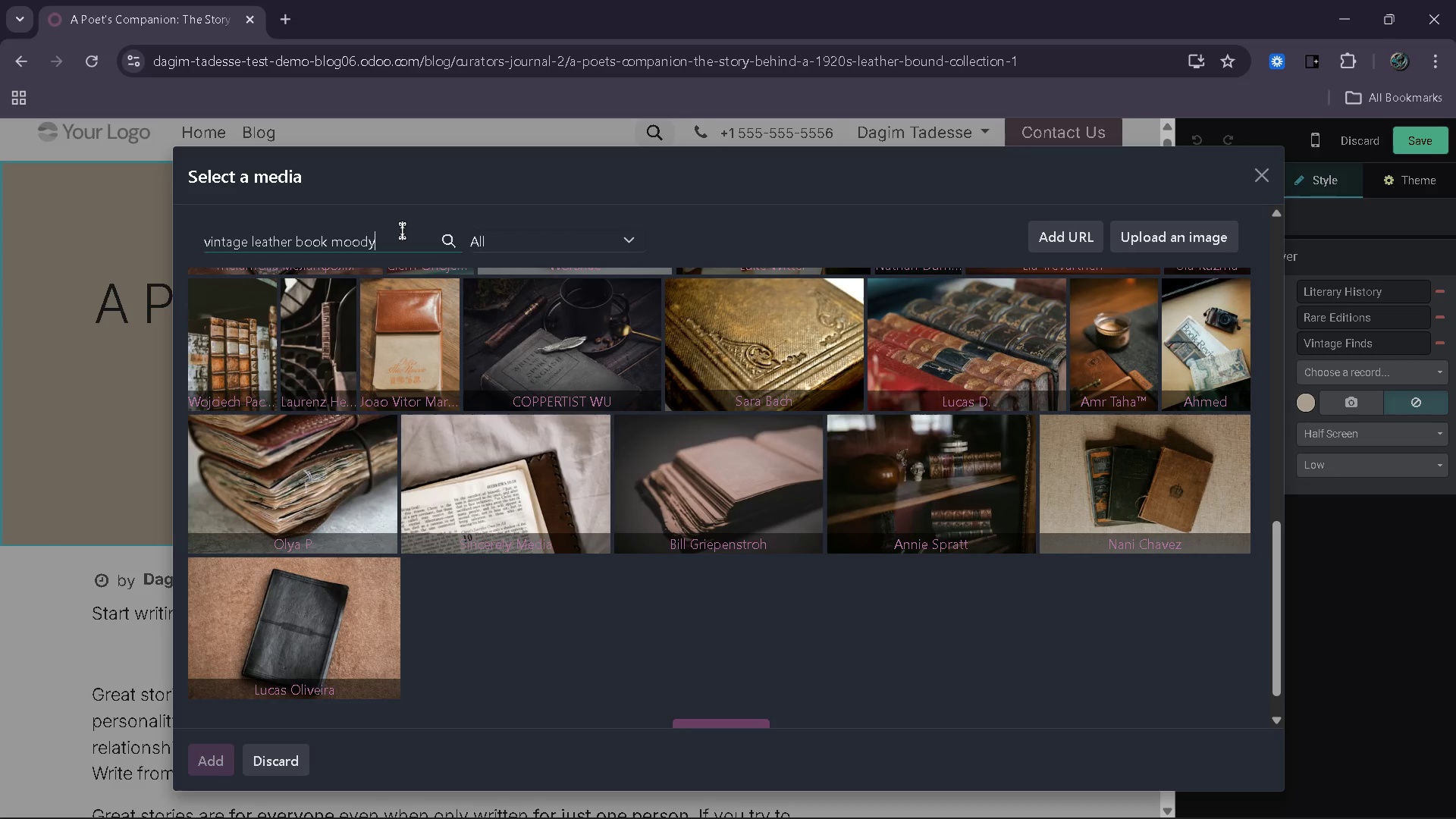 
type( table)
 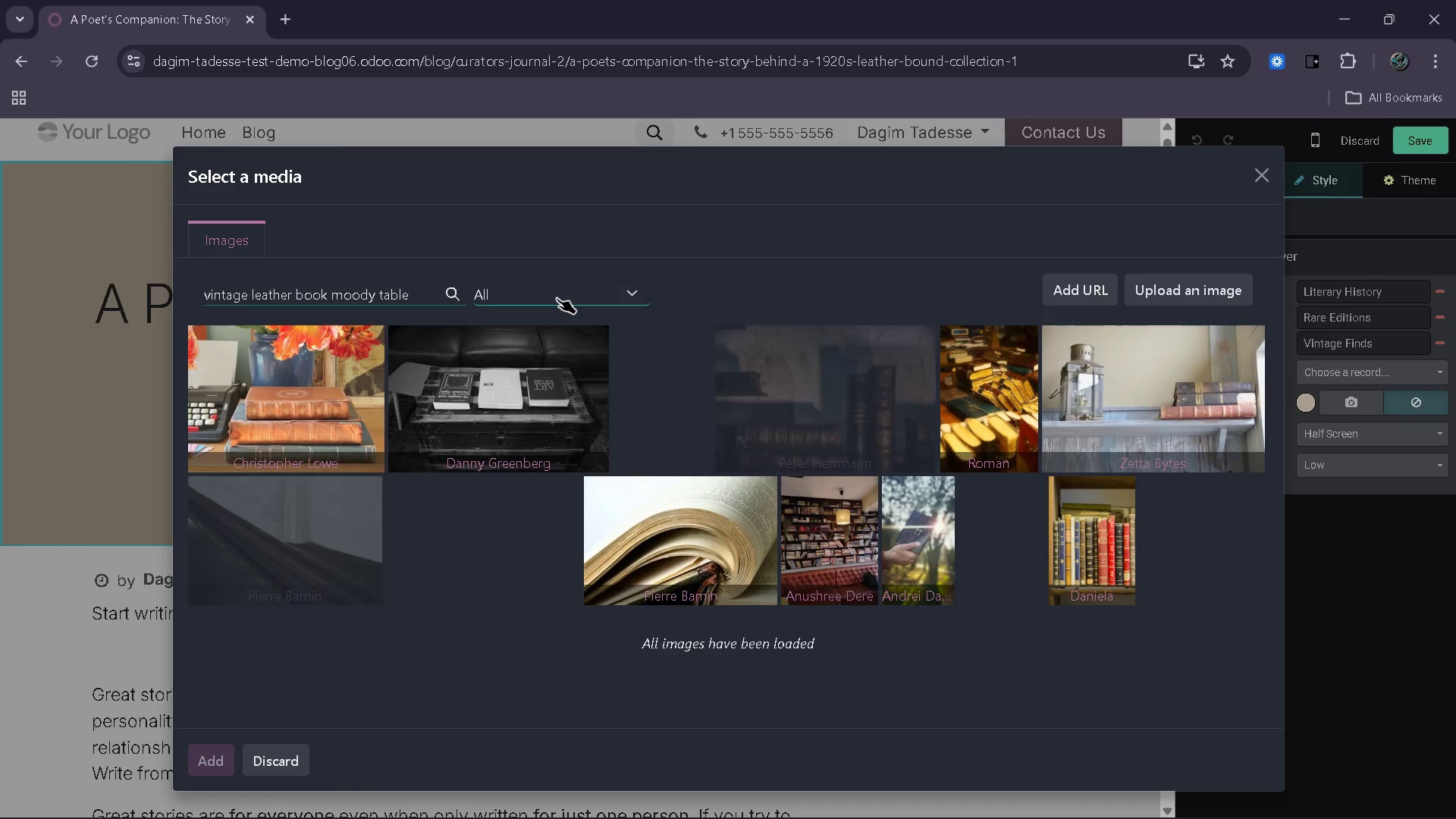 
wait(7.02)
 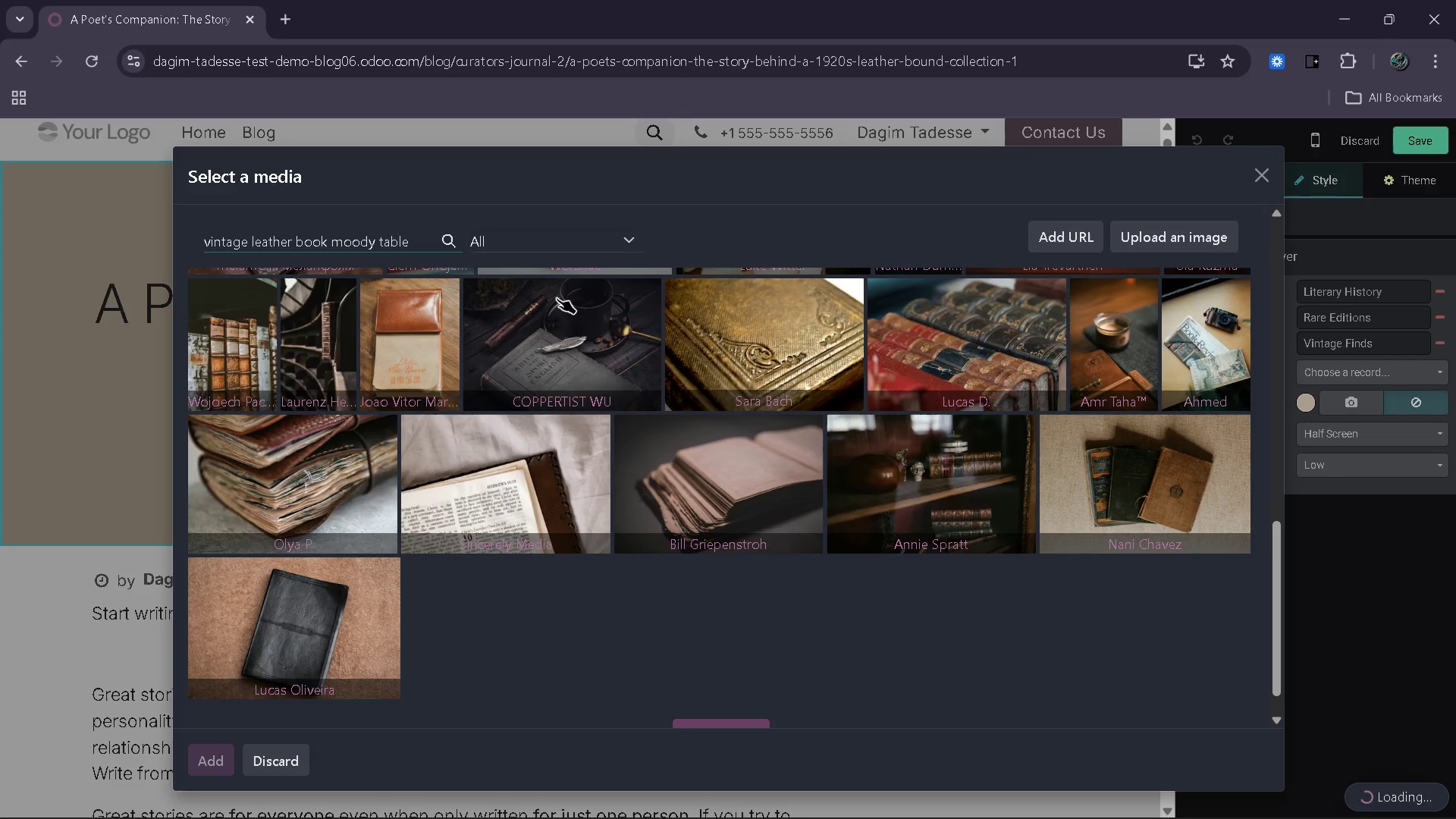 
mouse_move([813, 514])
 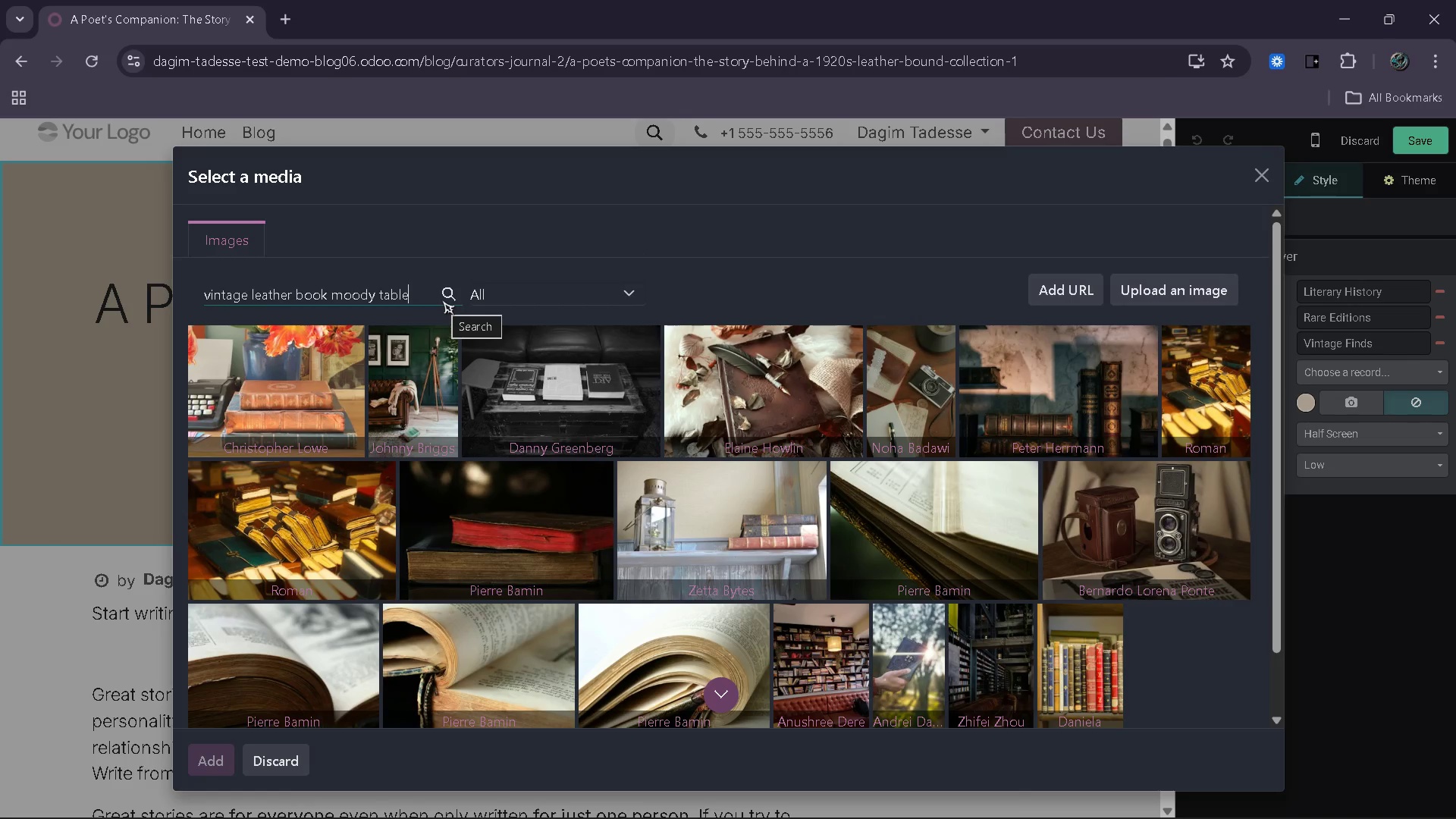 
key(Backspace)
key(Backspace)
key(Backspace)
key(Backspace)
key(Backspace)
type(lighting)
 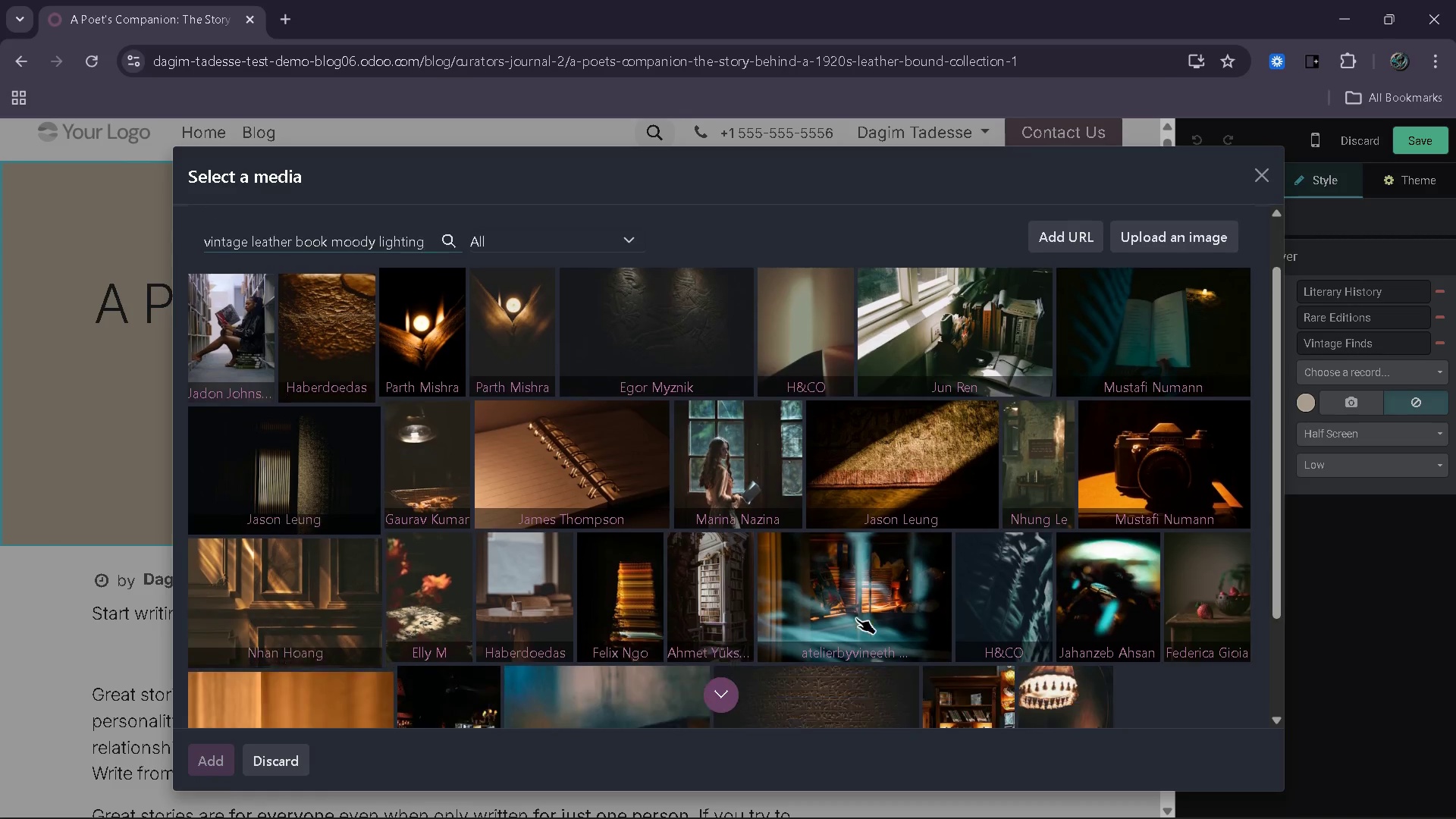 
wait(15.22)
 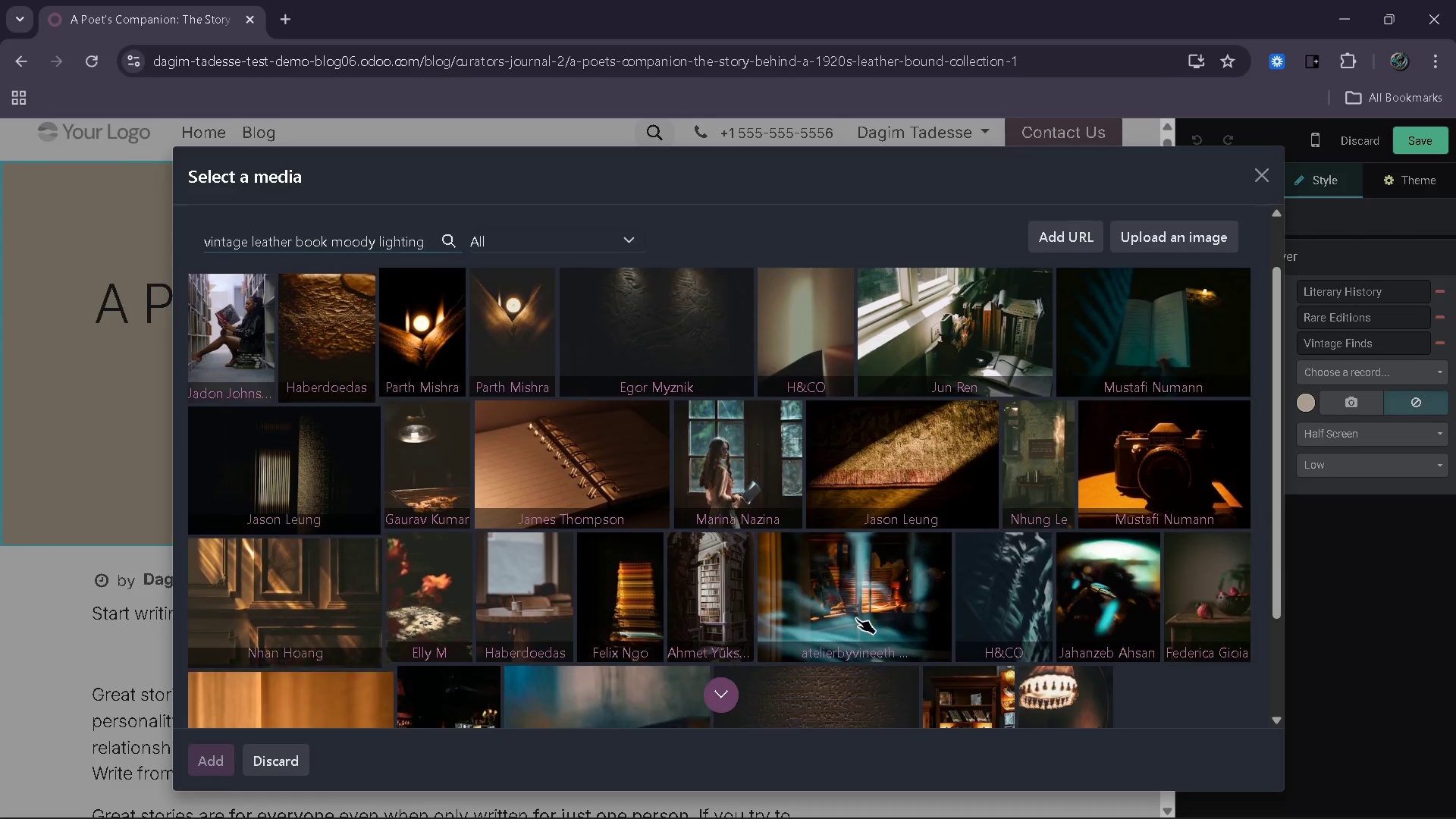 
hold_key(key=Backspace, duration=0.56)
 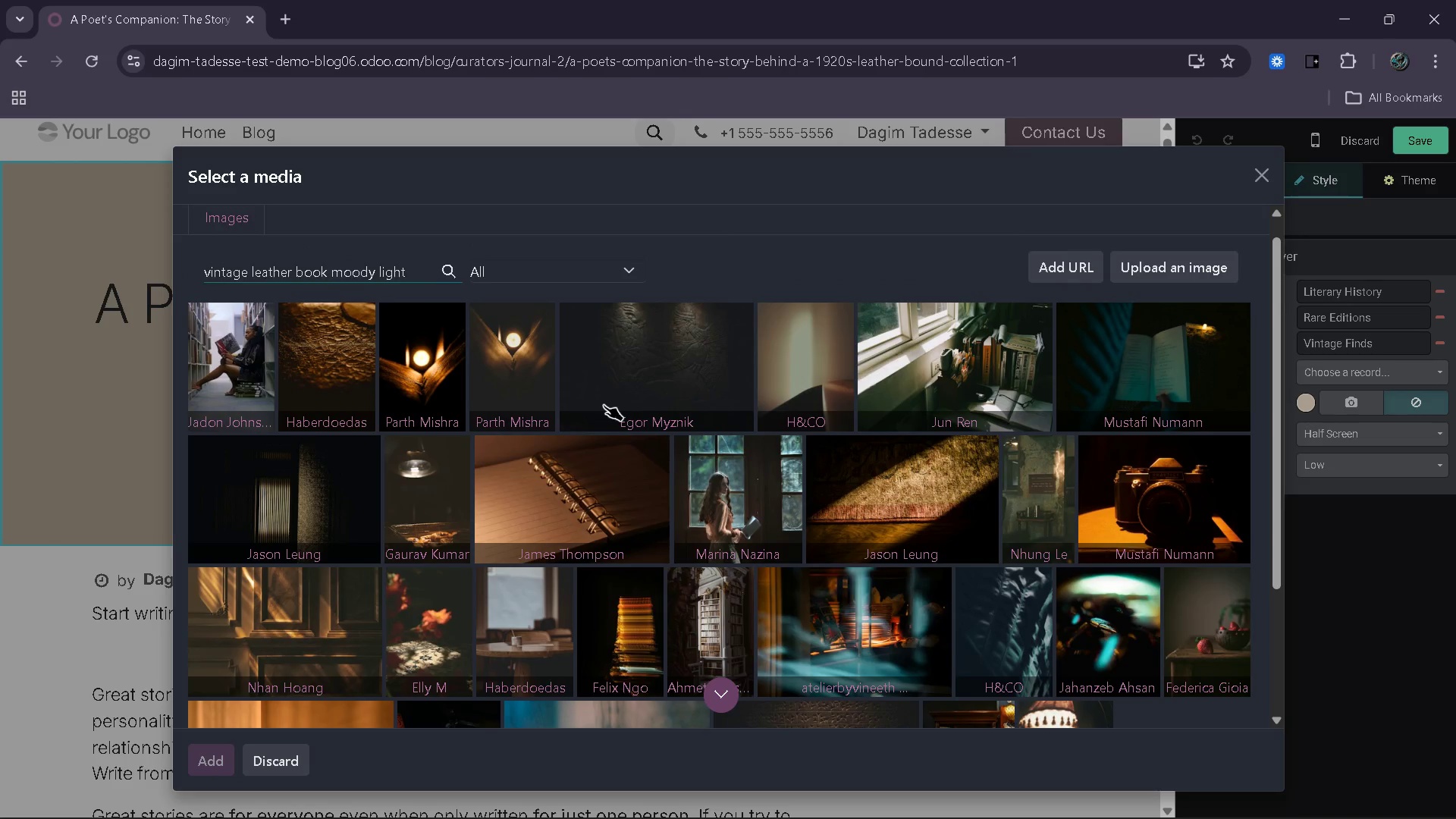 
key(Backspace)
 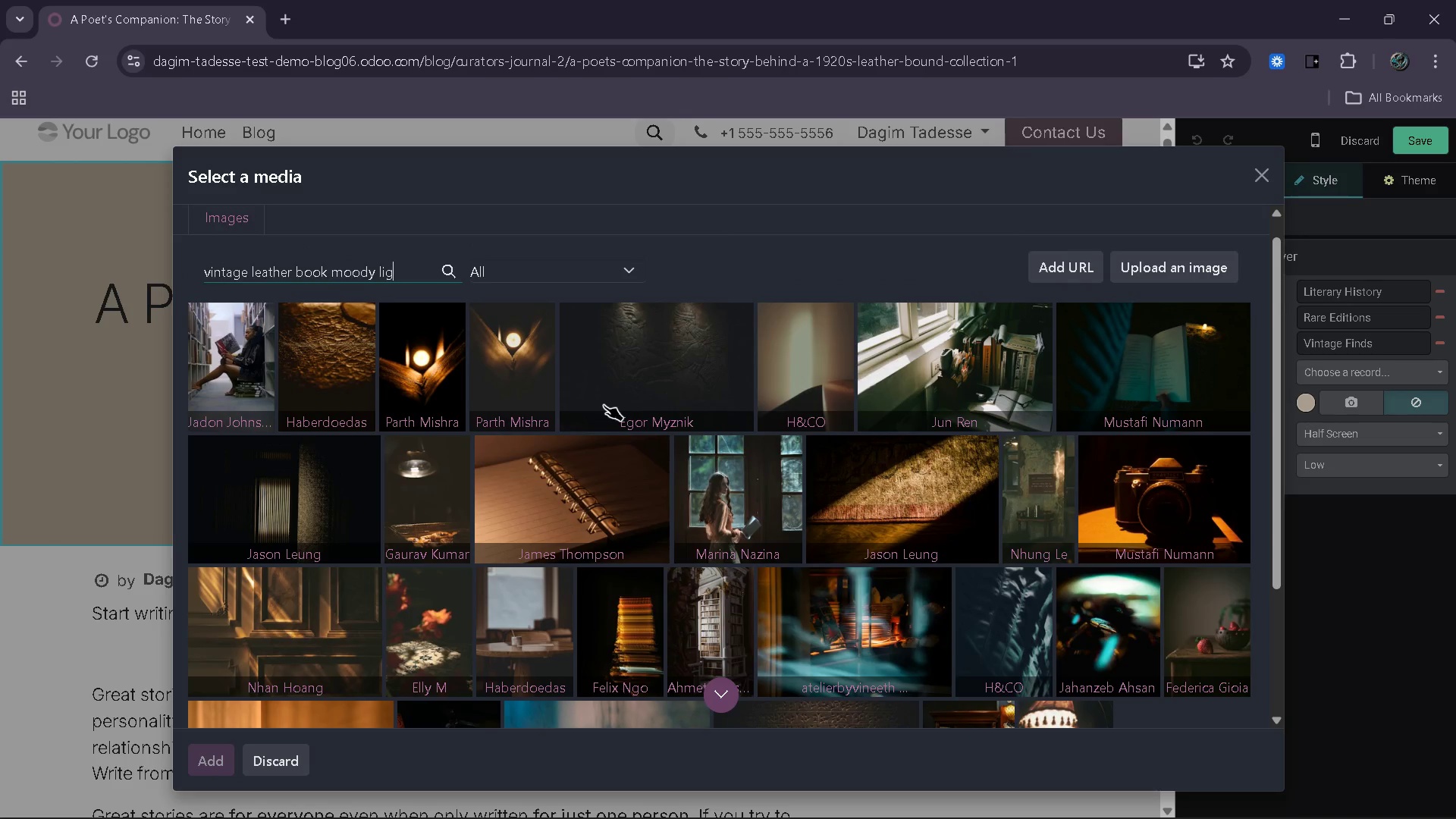 
key(Backspace)
 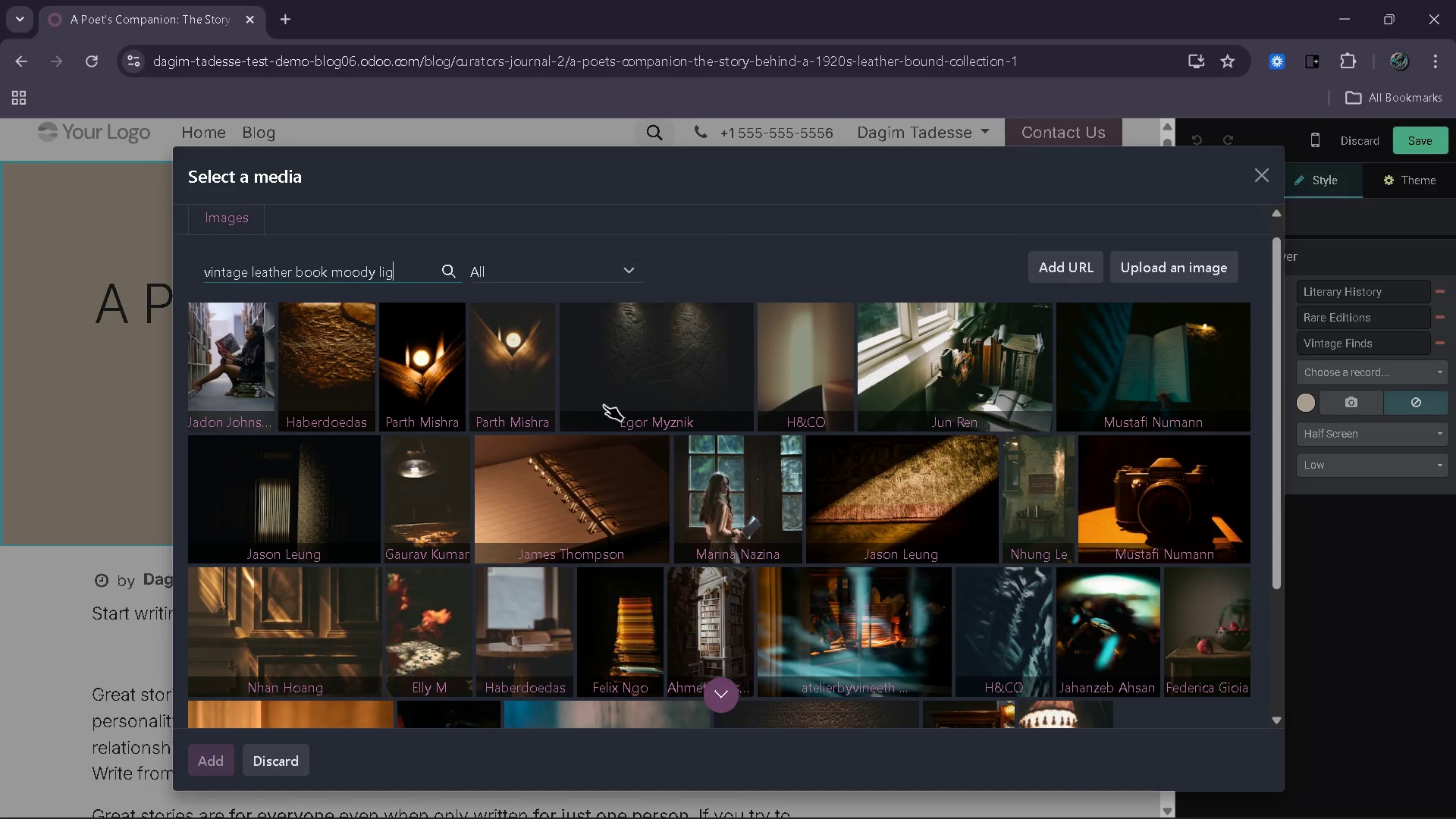 
key(Backspace)
 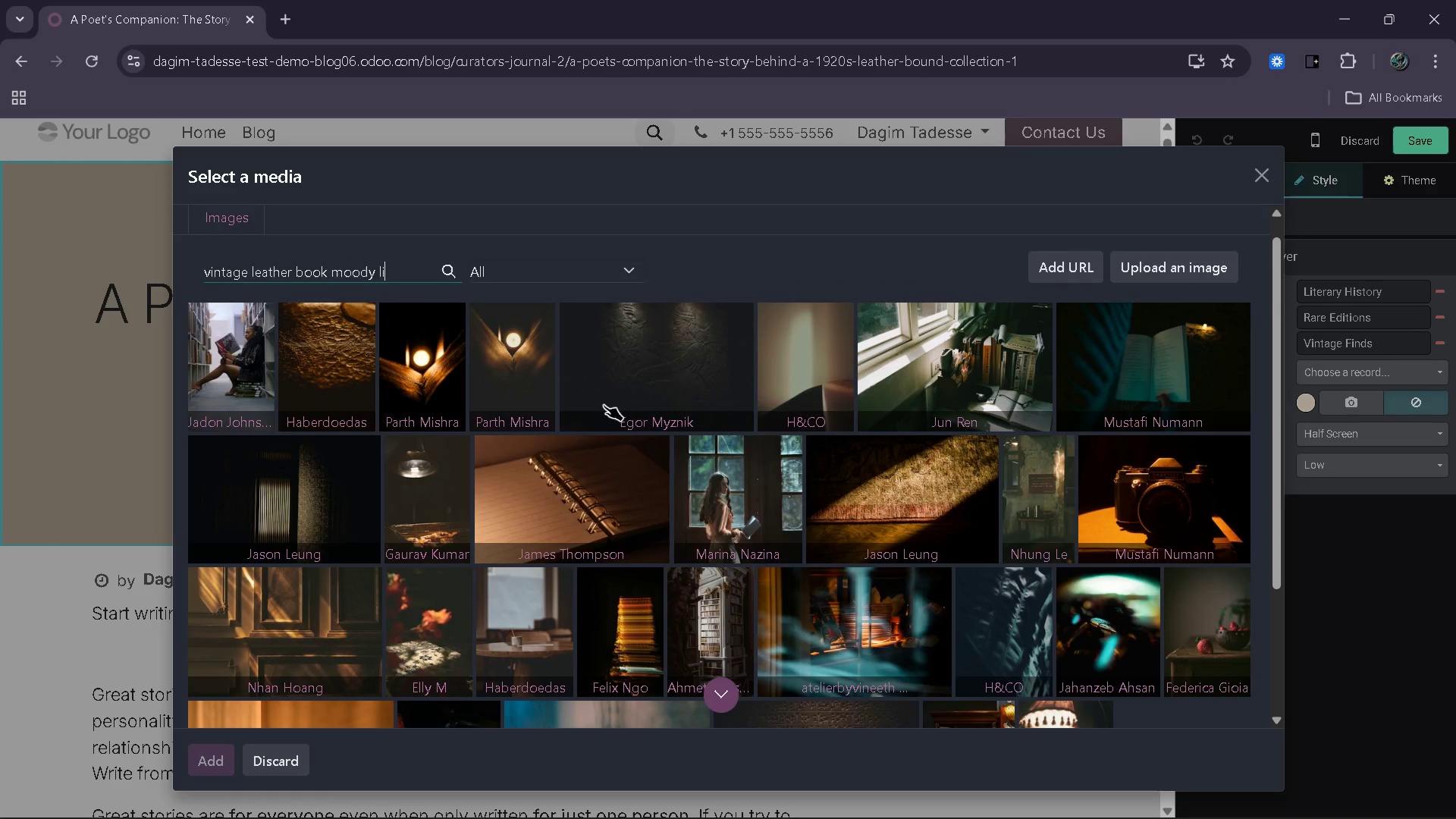 
key(Backspace)
 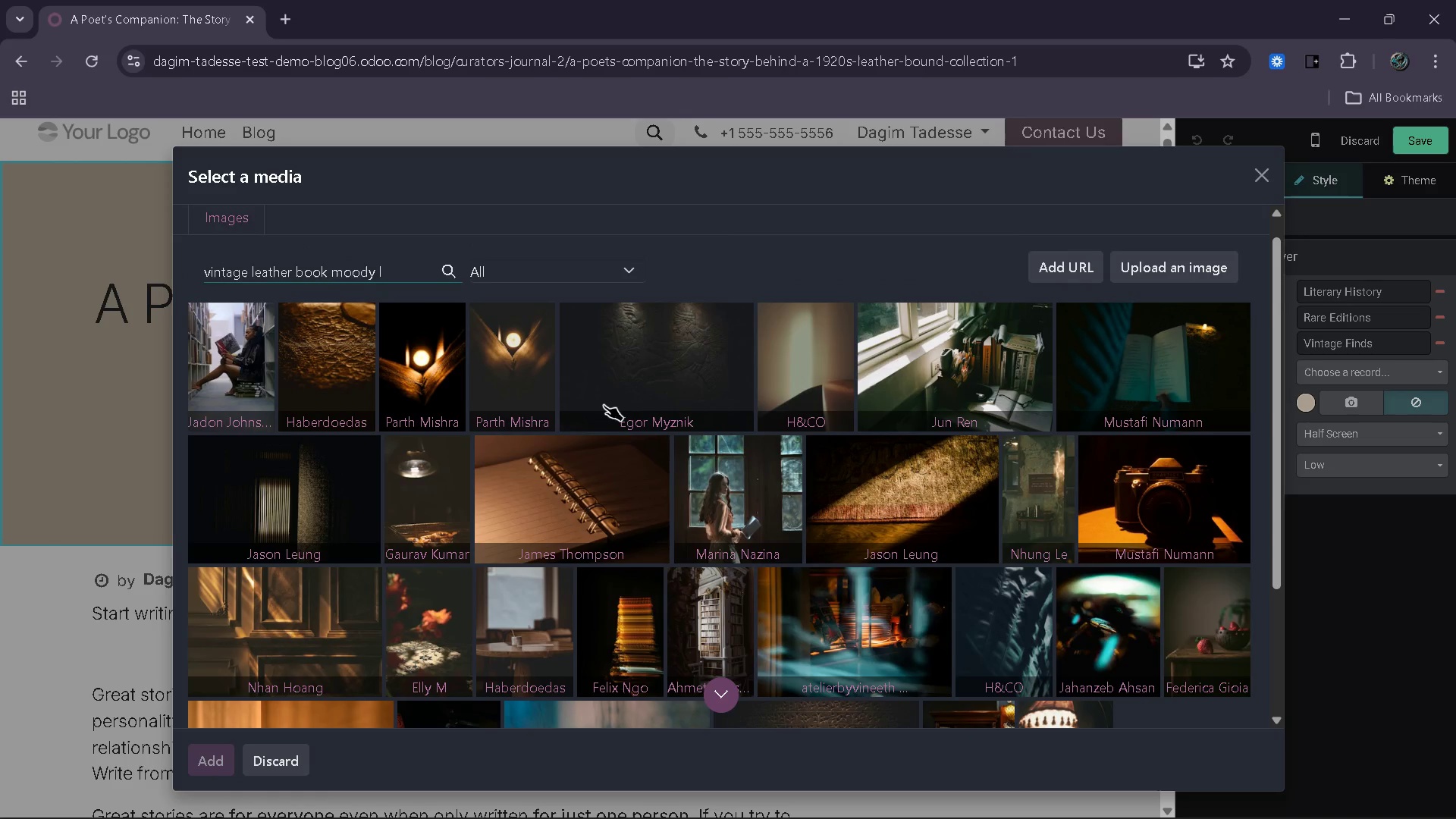 
key(Backspace)
 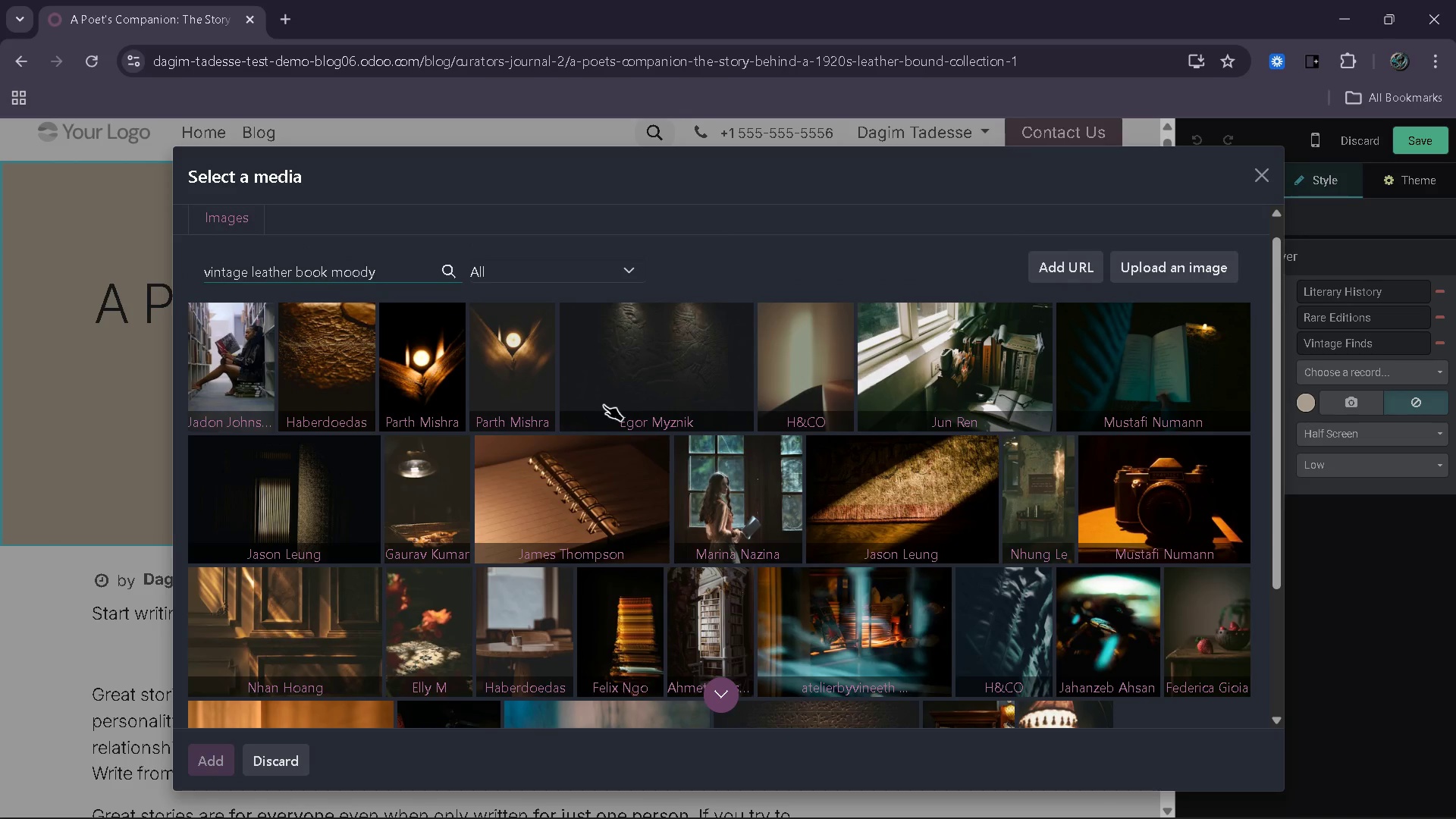 
key(Backspace)
 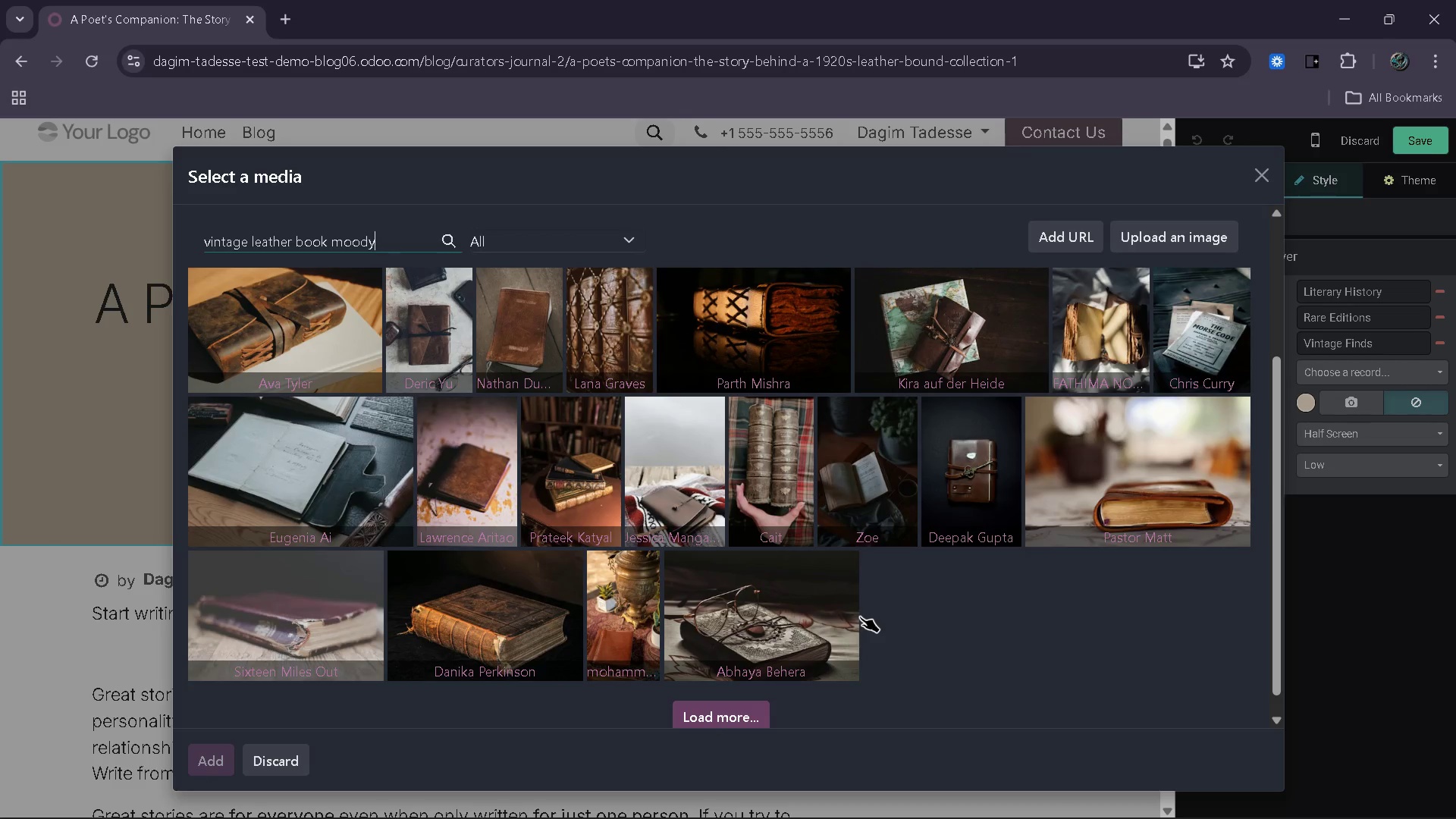 
wait(21.17)
 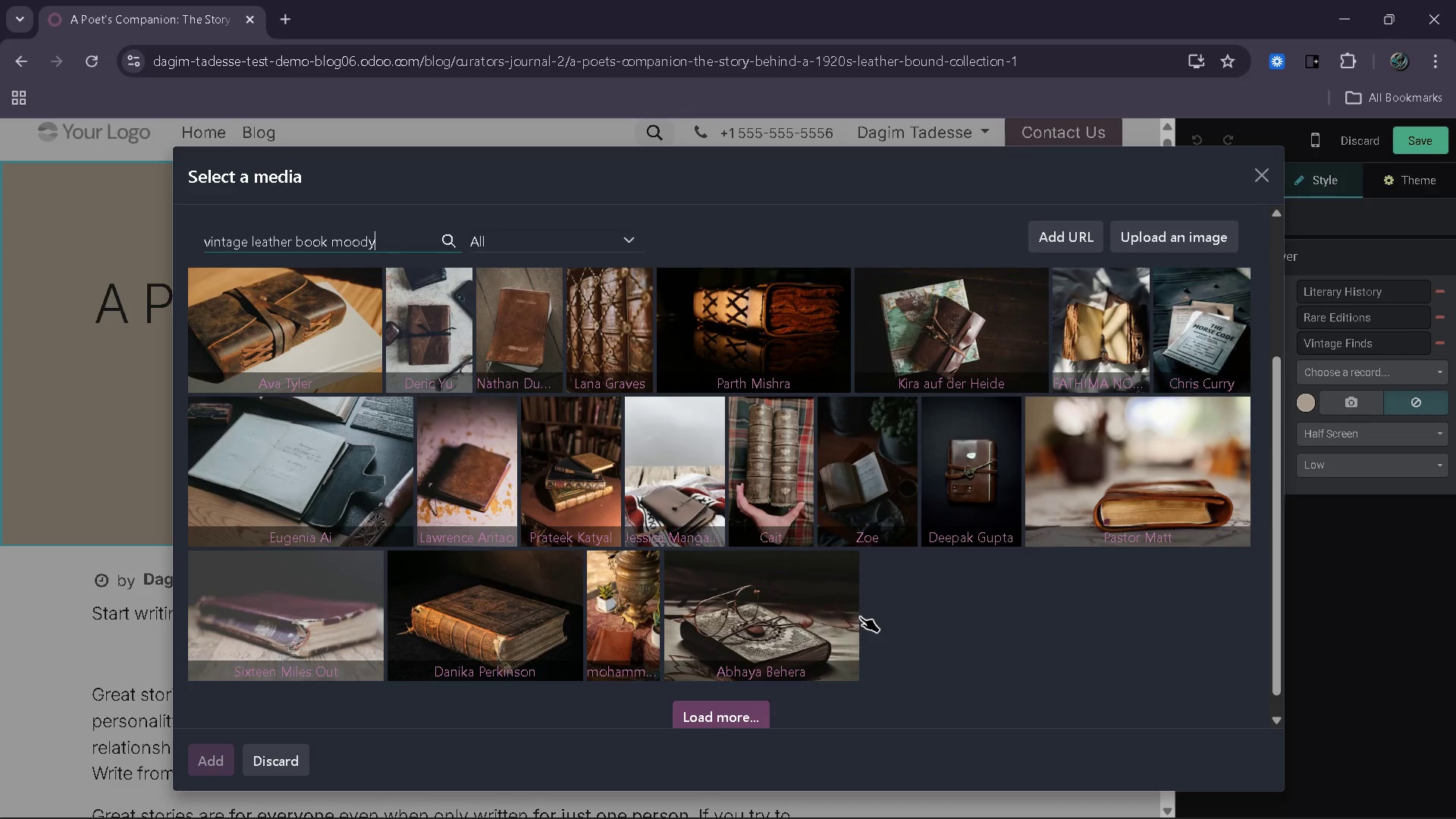 
left_click([750, 615])
 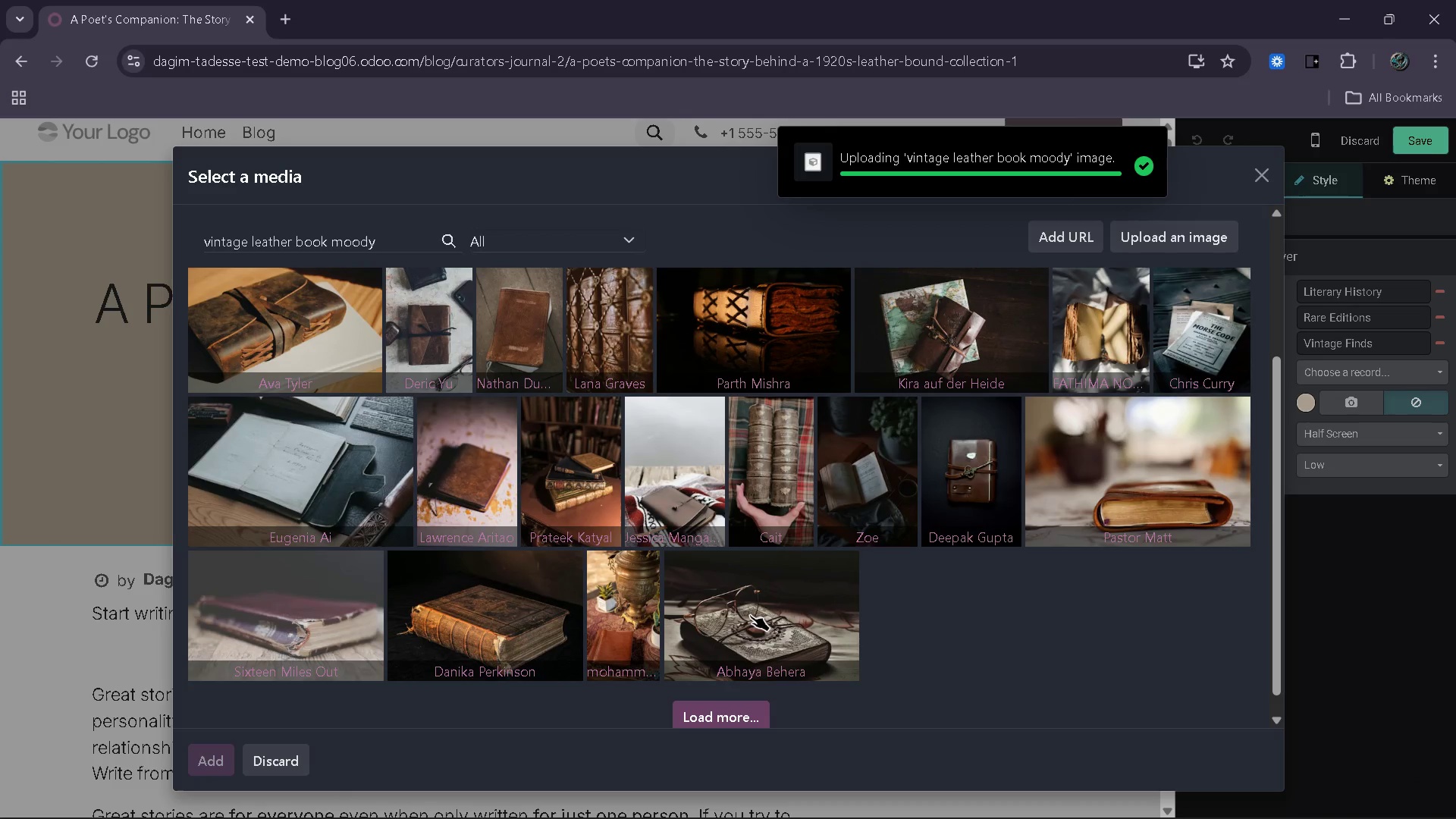 
wait(8.67)
 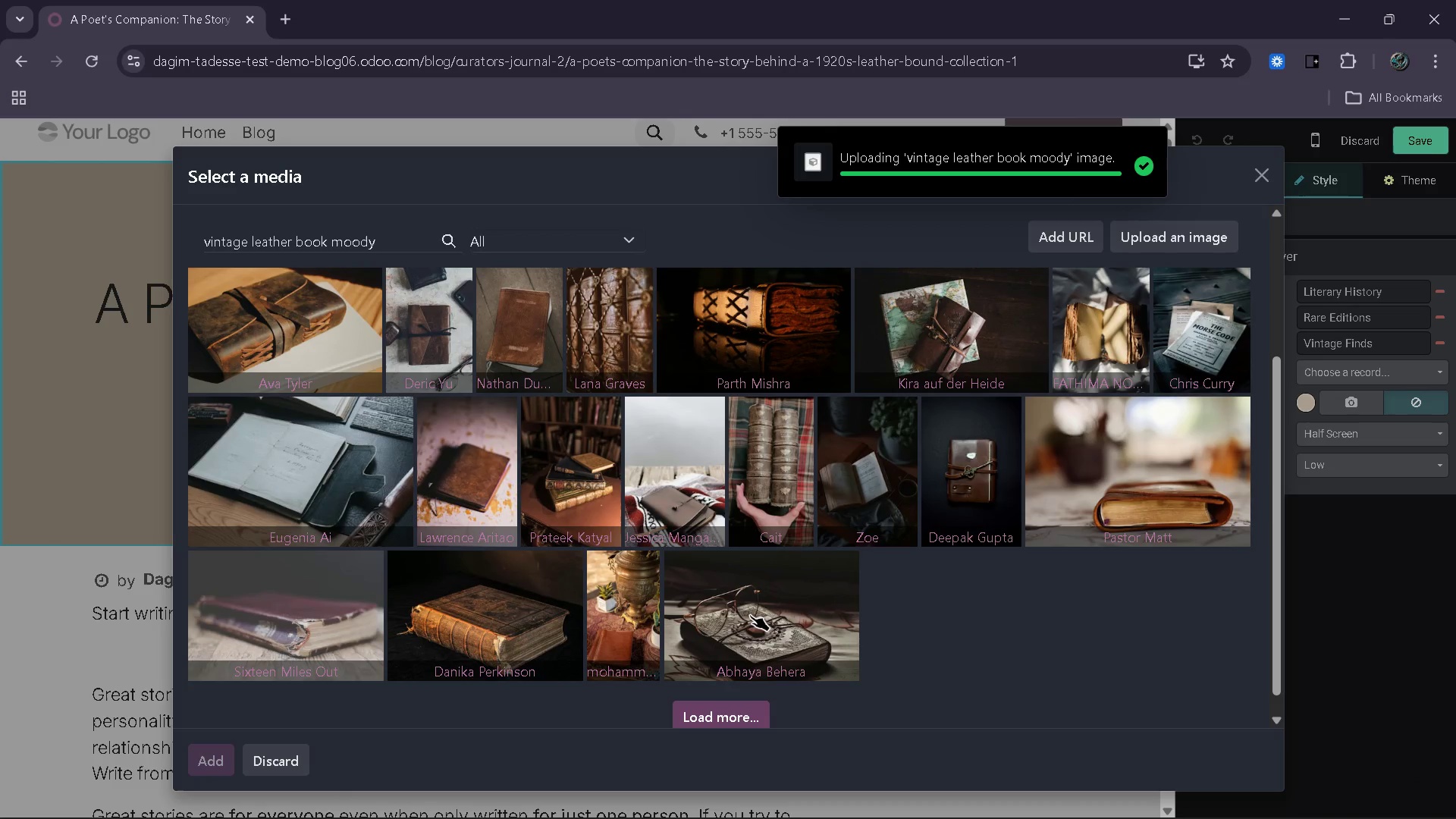 
left_click_drag(start_coordinate=[260, 617], to_coordinate=[89, 614])
 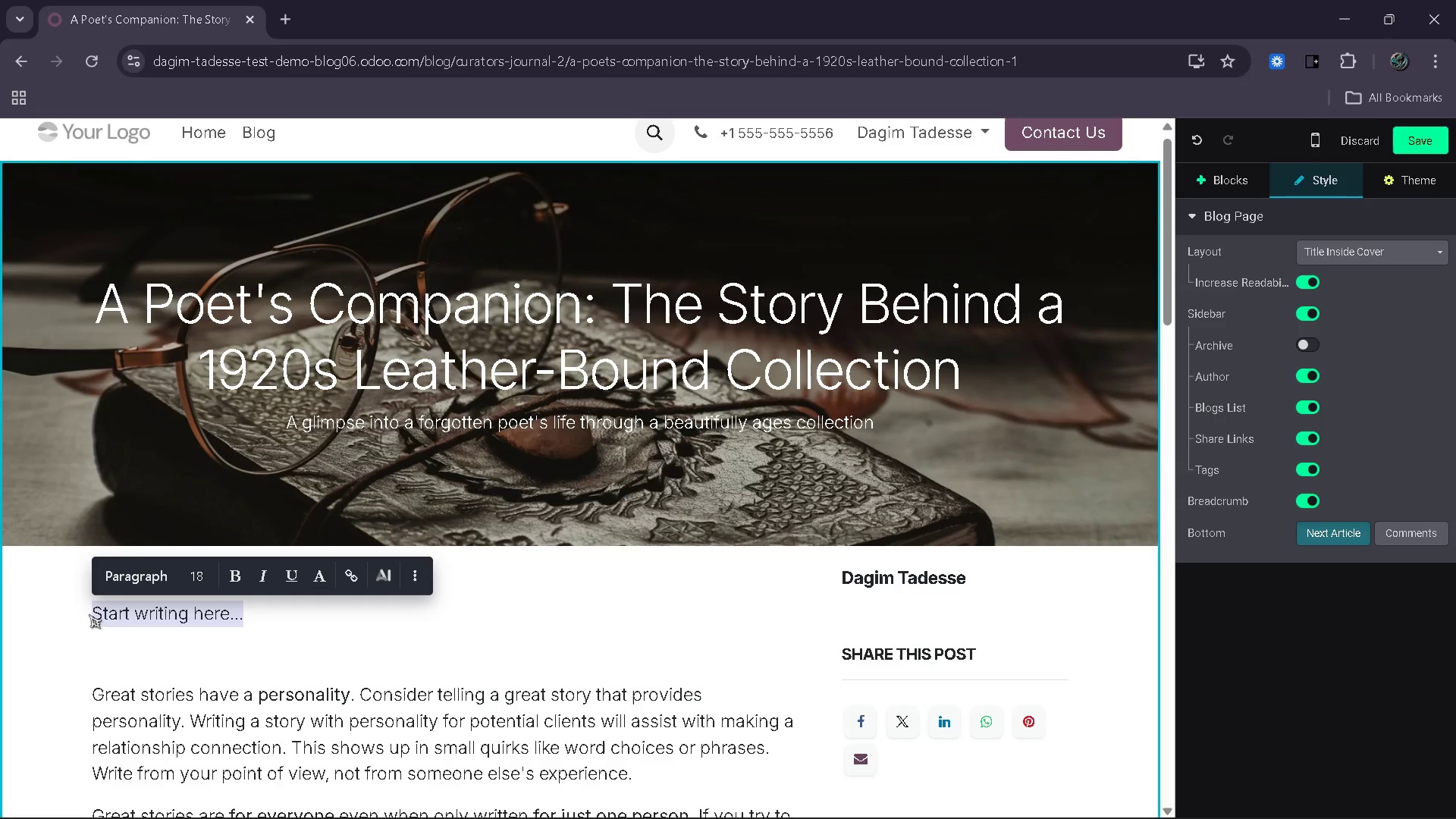 
type(Photo by [Abhaya Behera] via )
 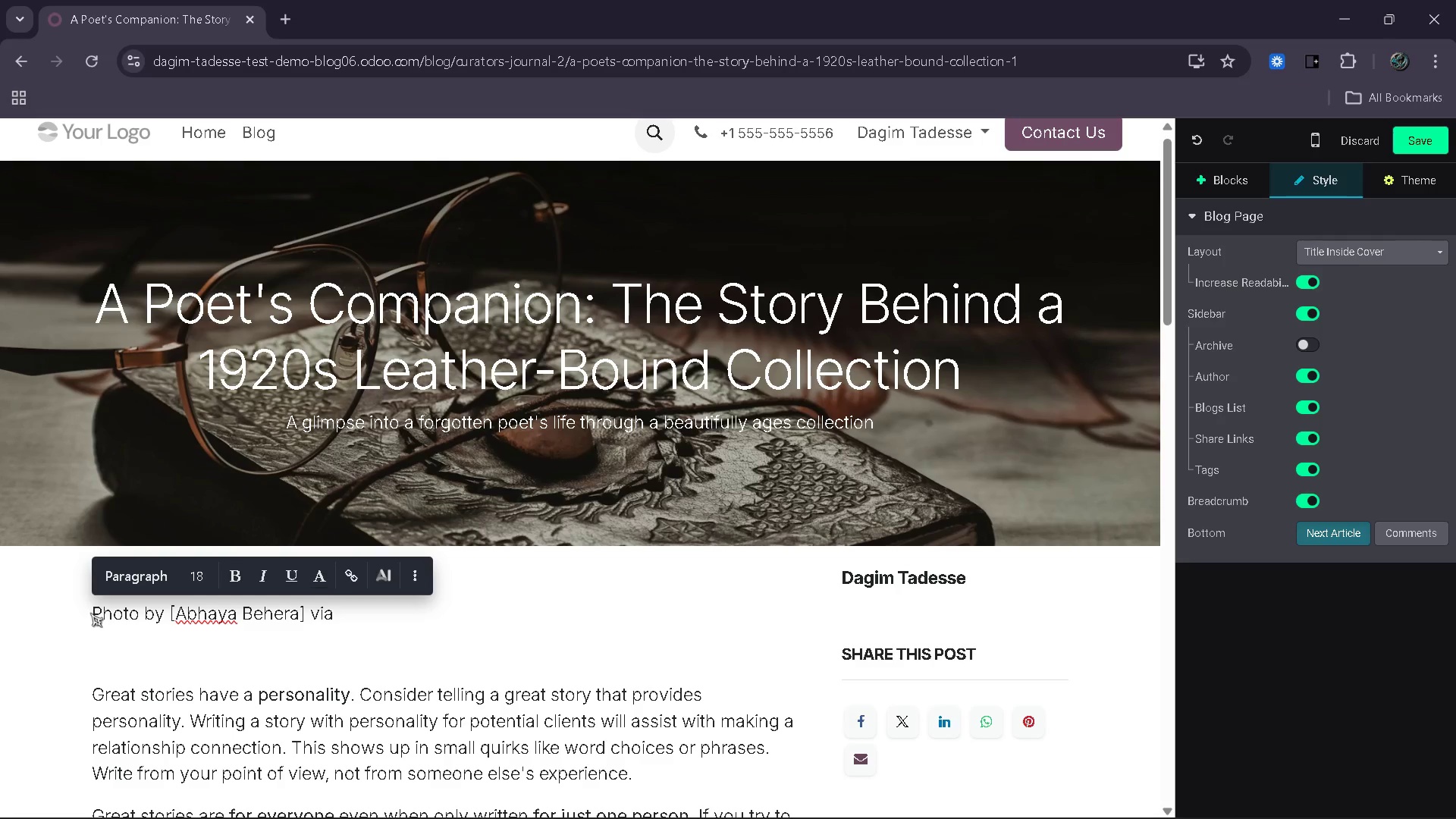 
wait(13.2)
 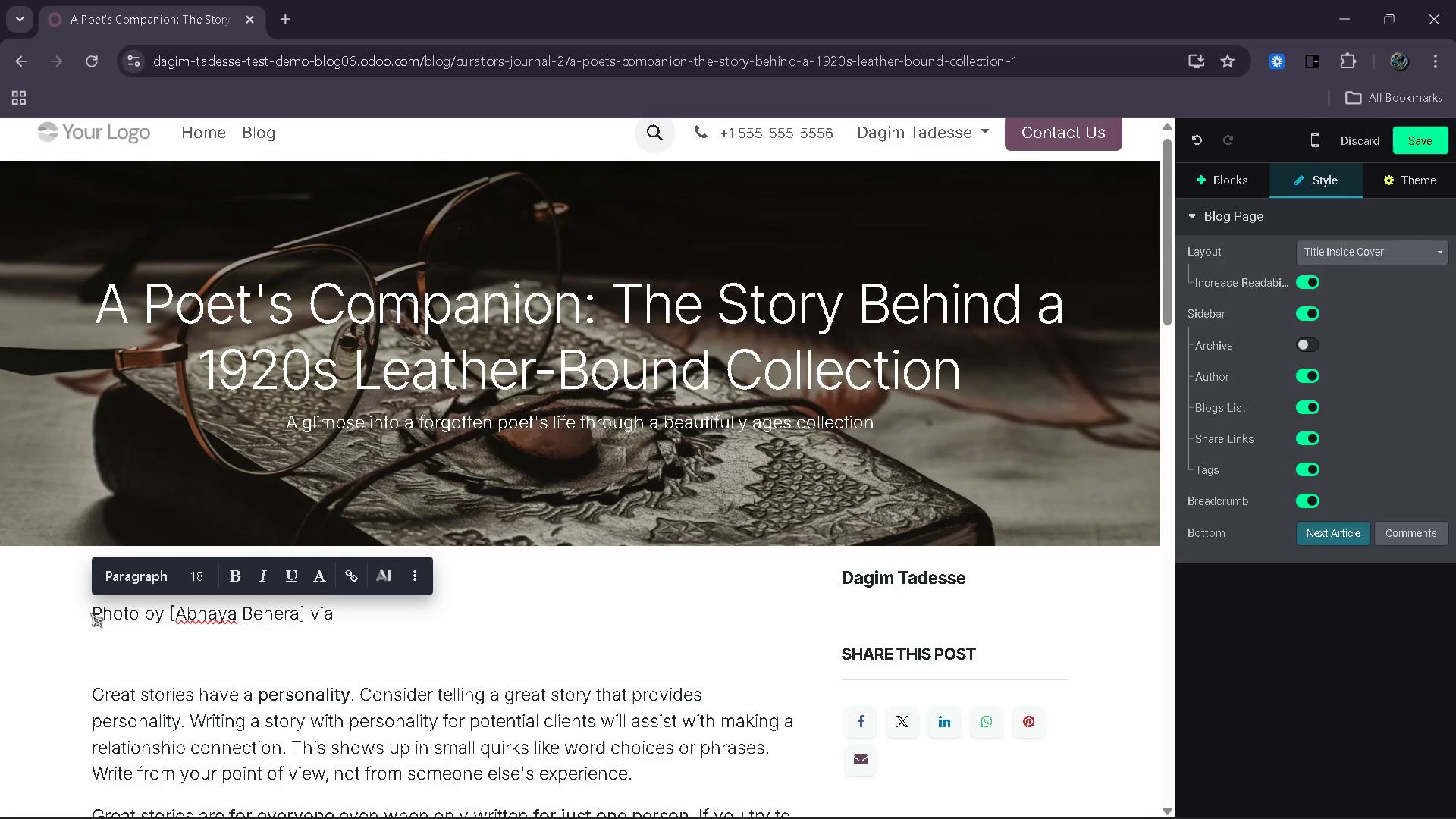 
type(Unsplash)
 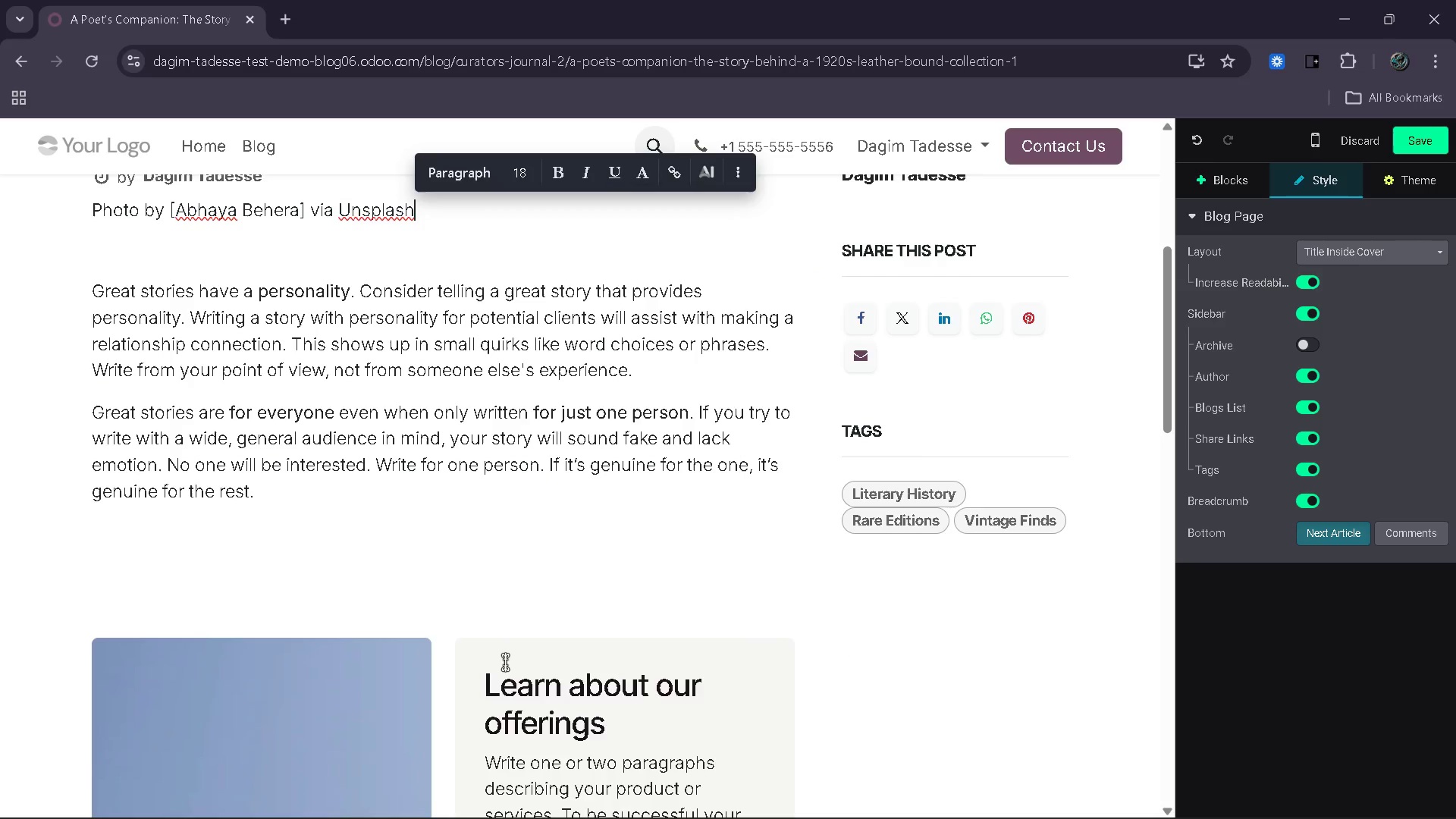 
wait(7.05)
 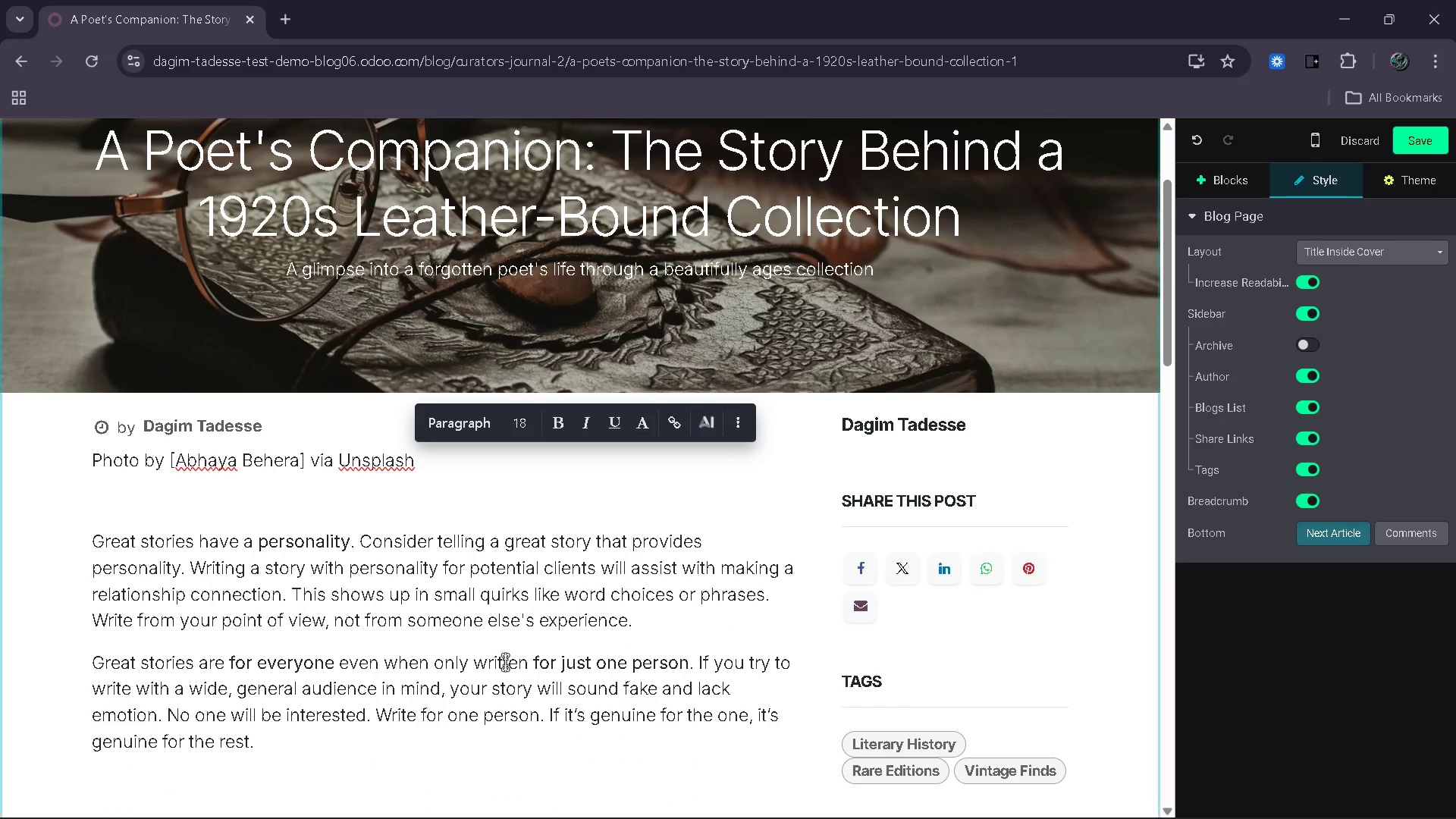 
left_click_drag(start_coordinate=[422, 216], to_coordinate=[93, 217])
 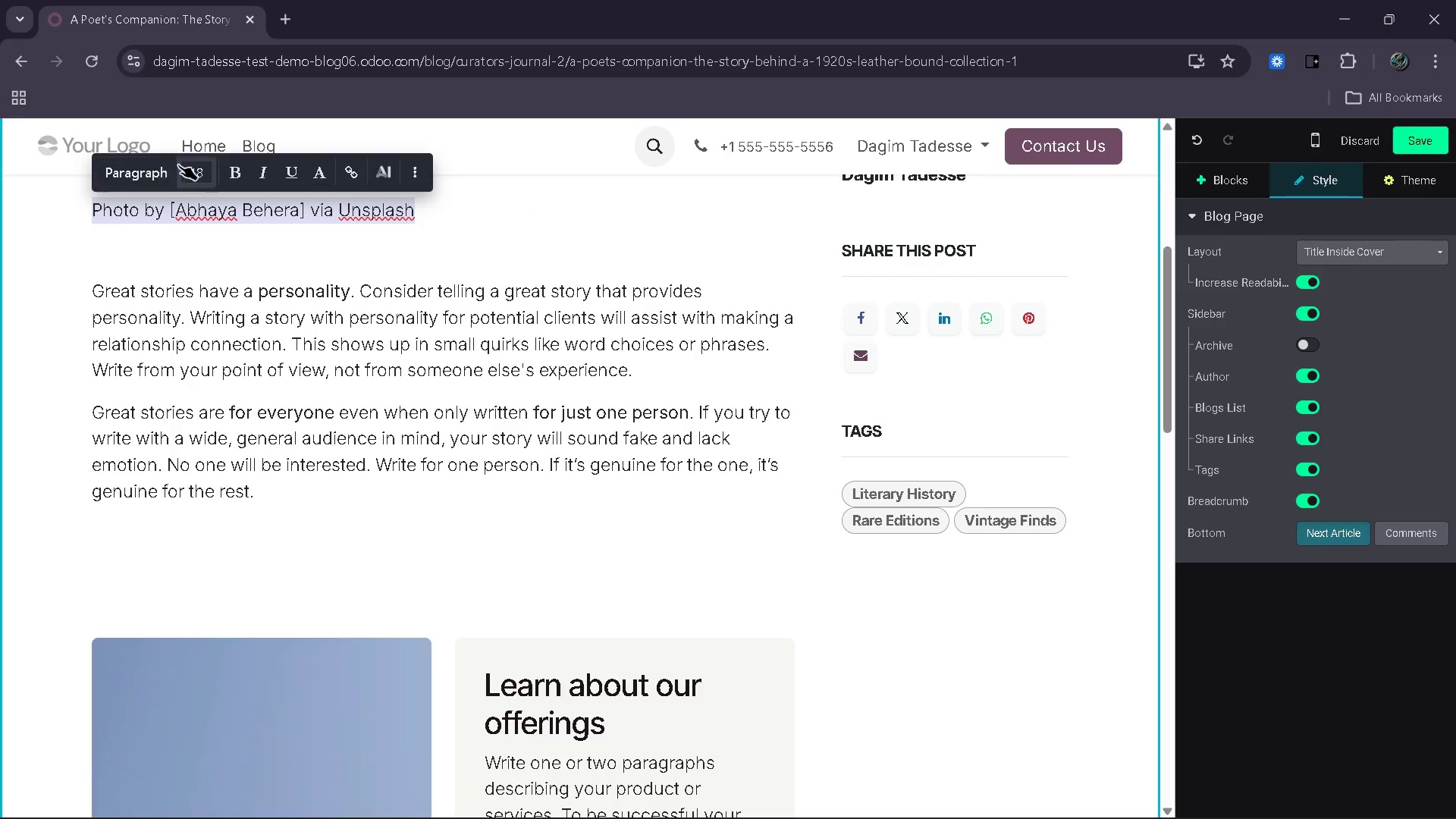 
left_click([197, 165])
 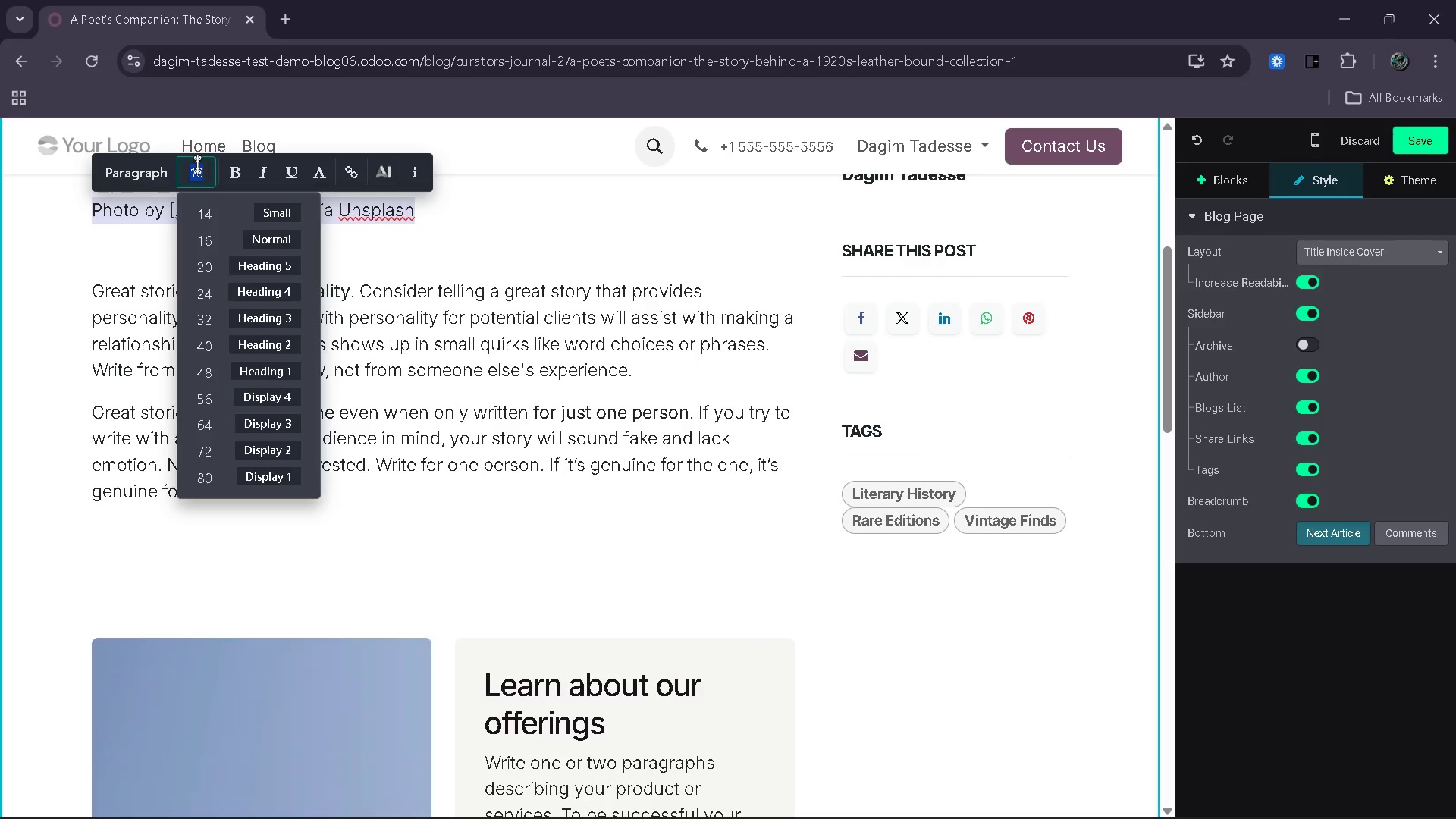 
type(14)
 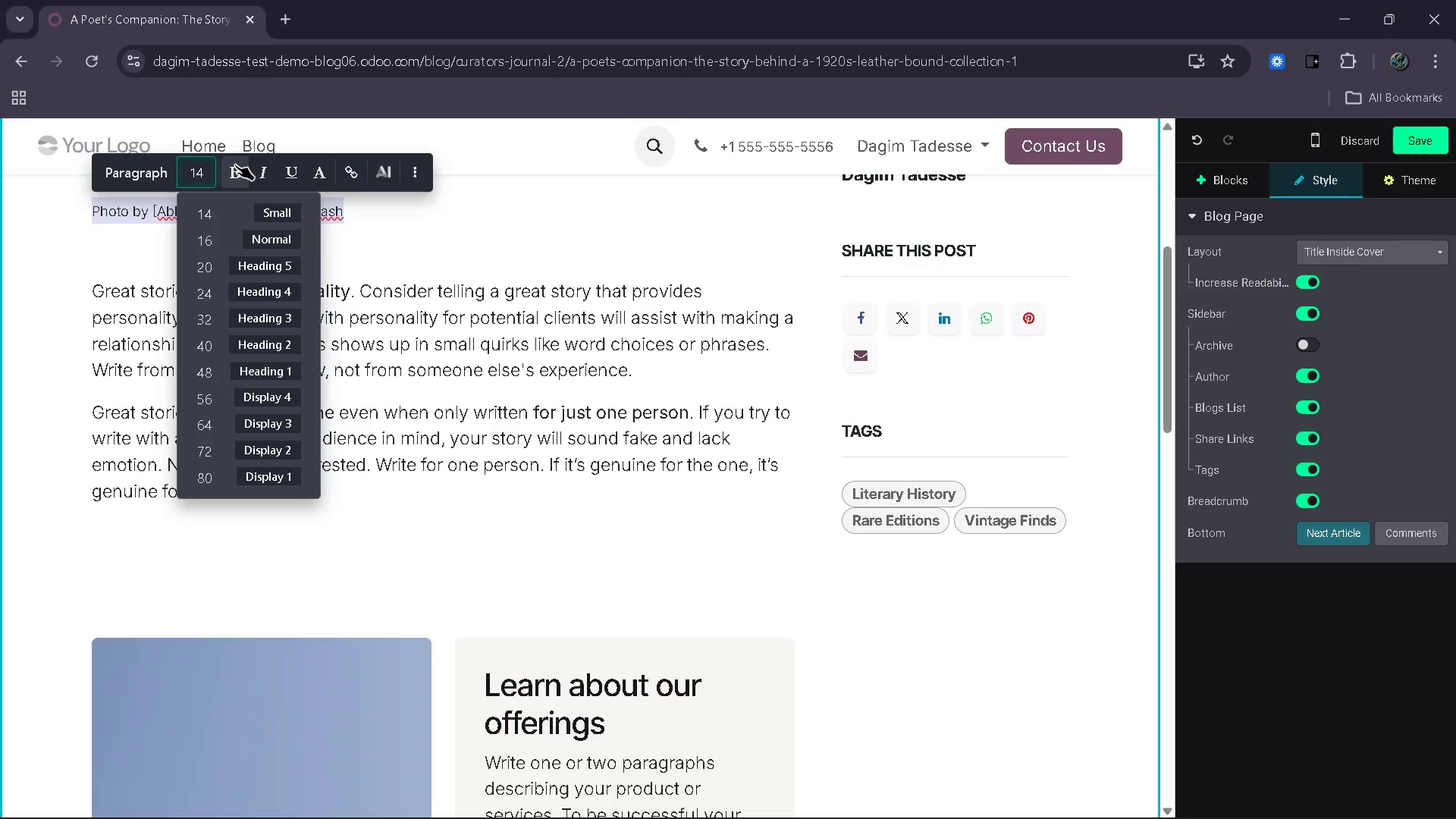 
left_click([235, 165])
 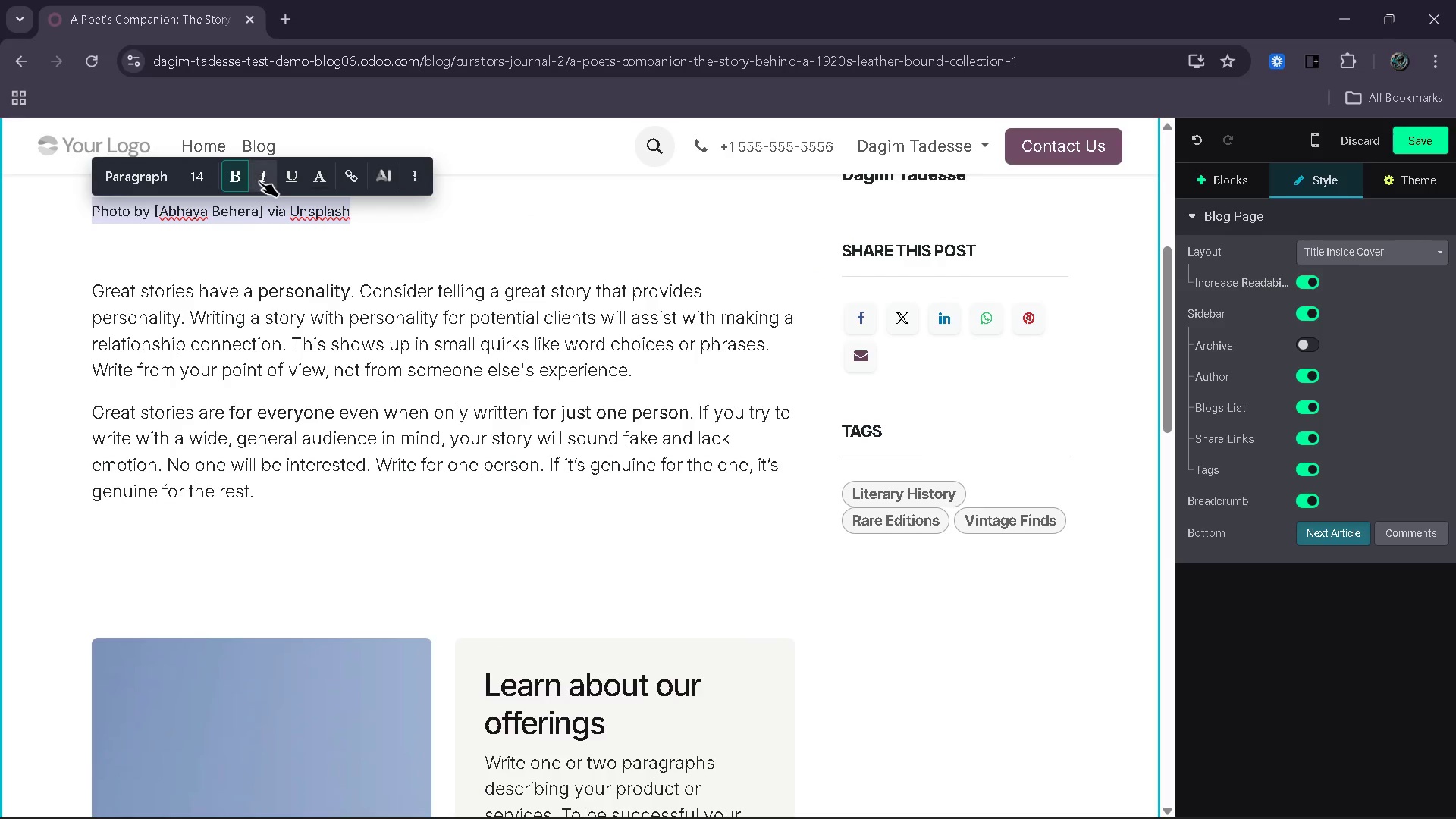 
left_click([259, 181])
 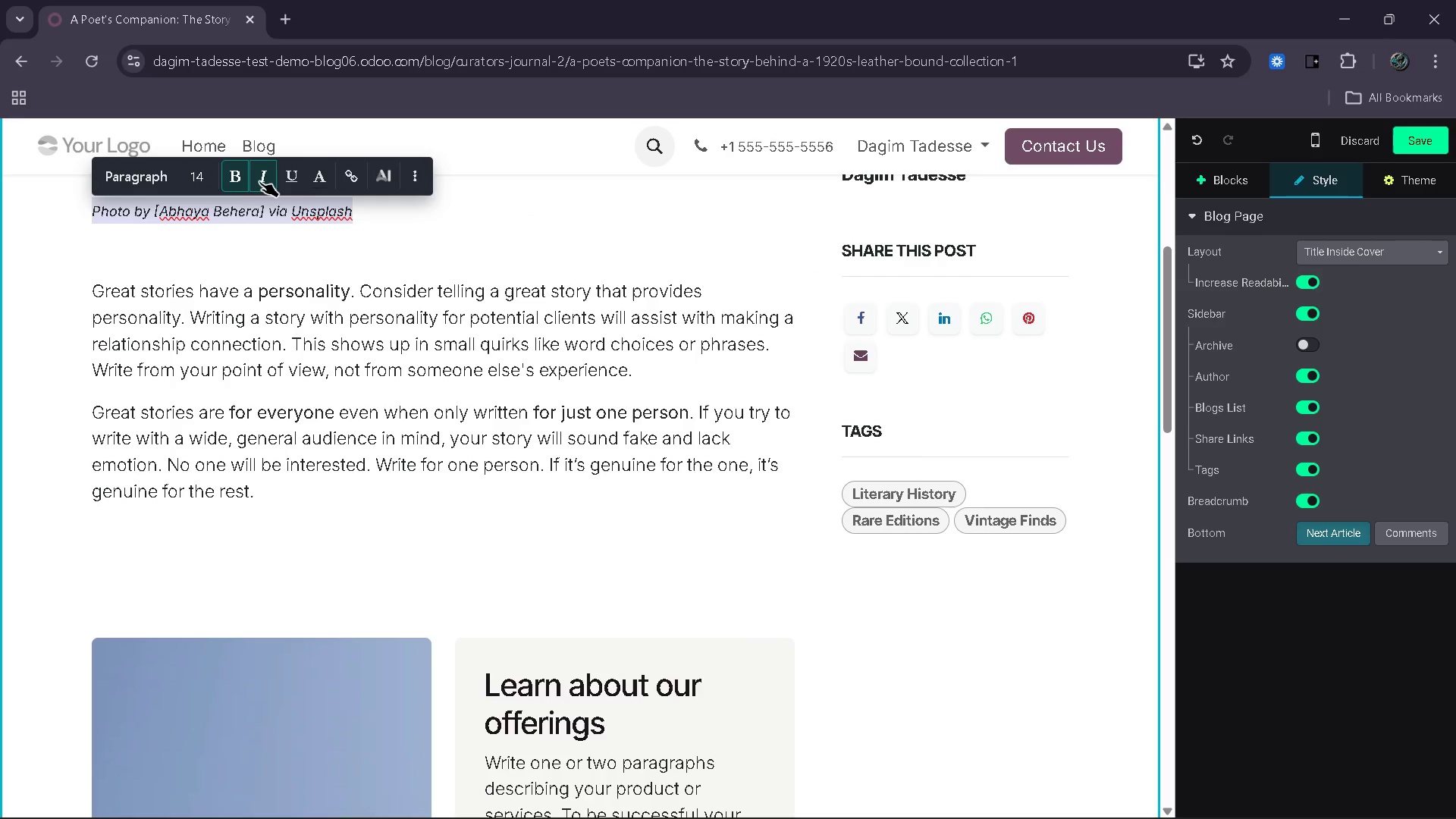 
left_click_drag(start_coordinate=[259, 181], to_coordinate=[426, 177])
 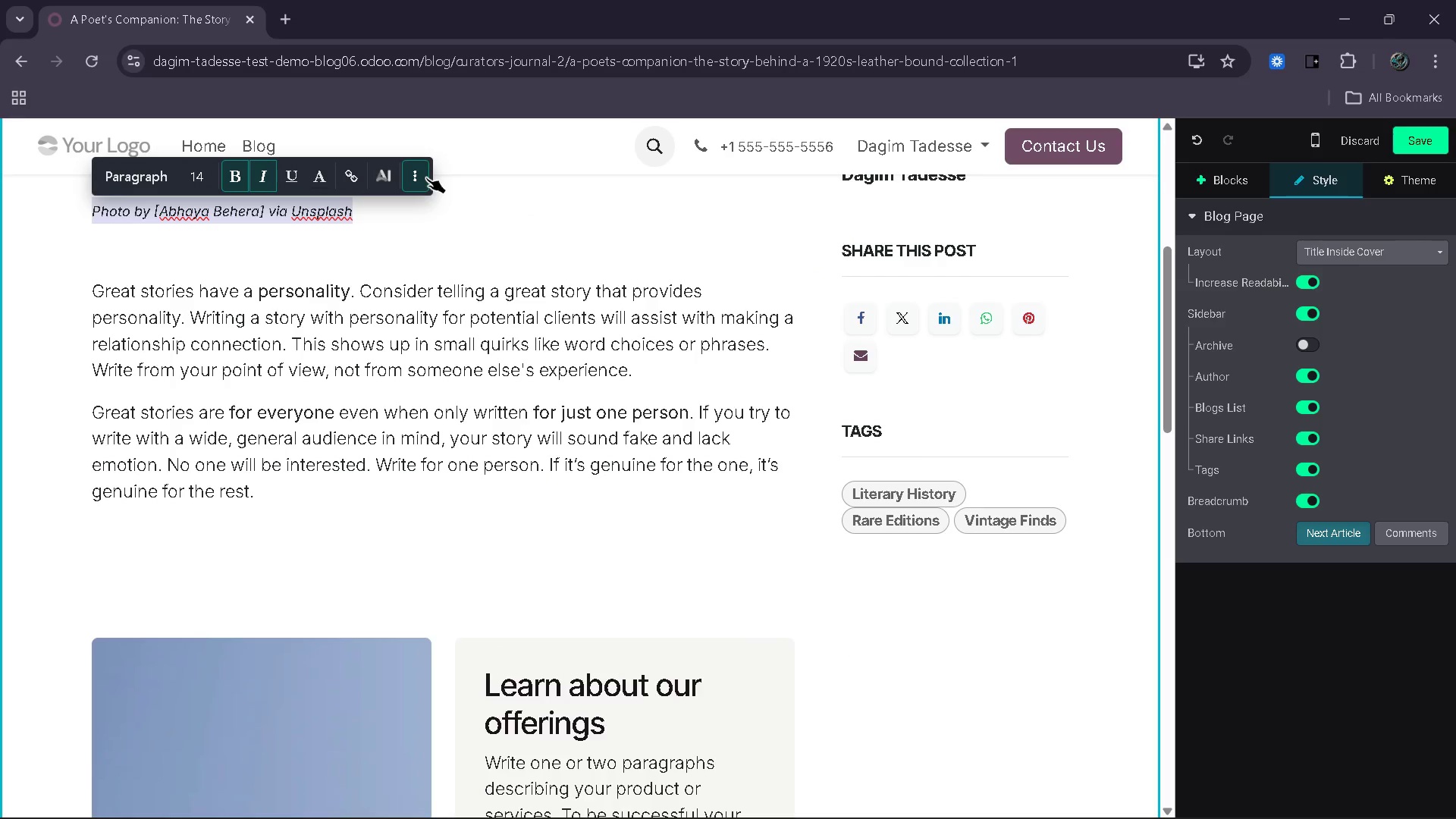 
left_click([426, 177])
 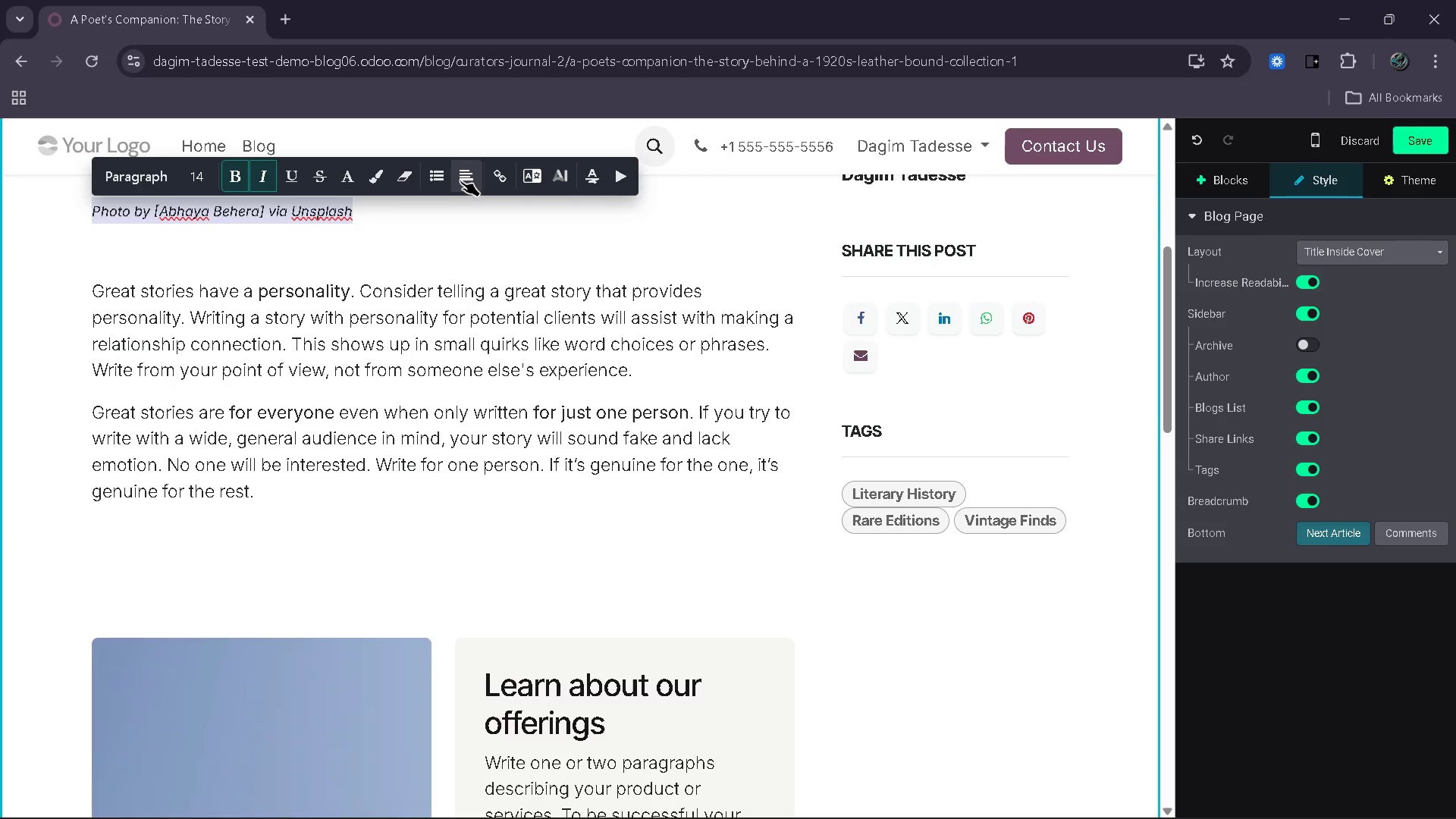 
left_click([462, 180])
 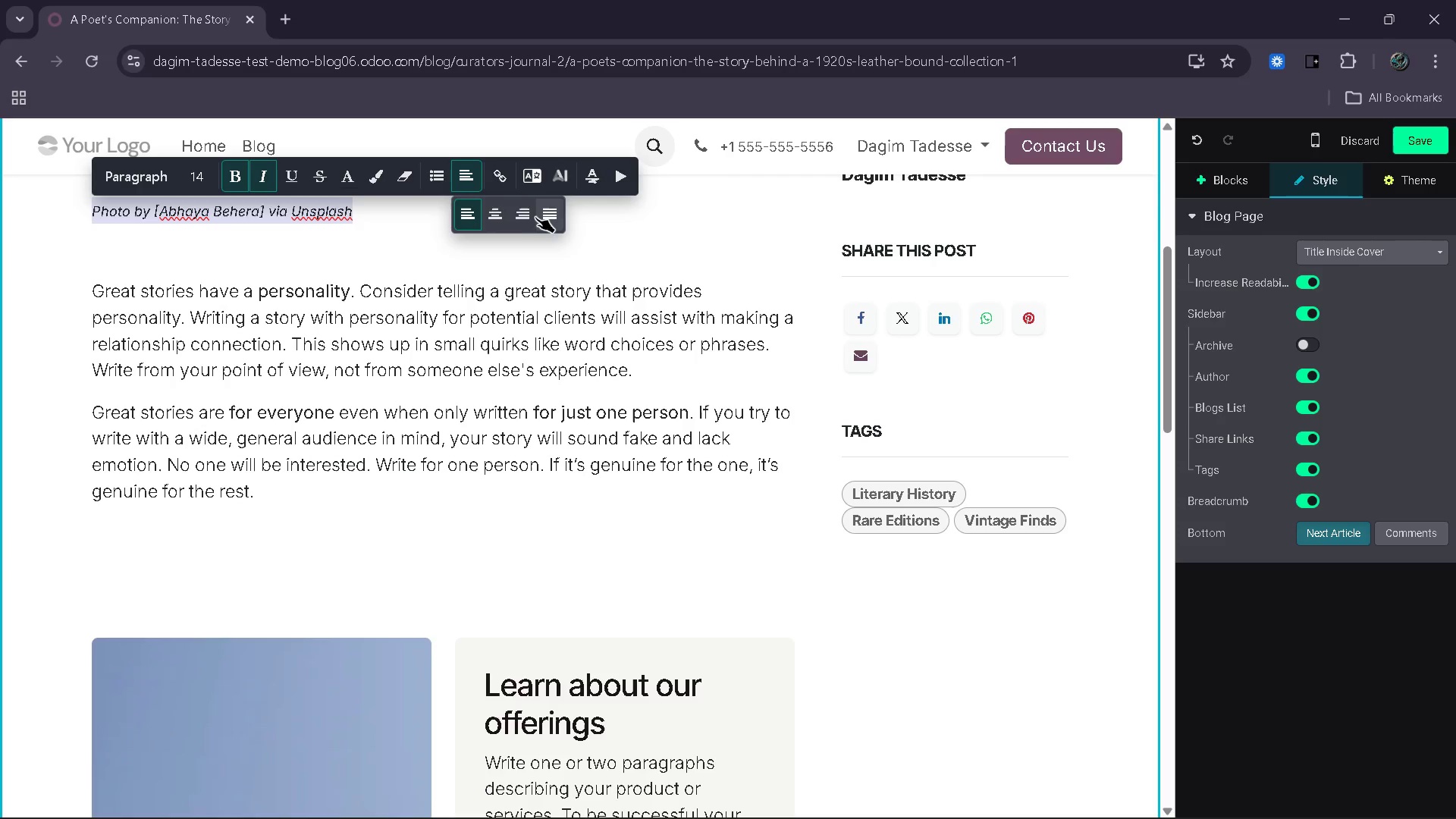 
left_click([526, 217])
 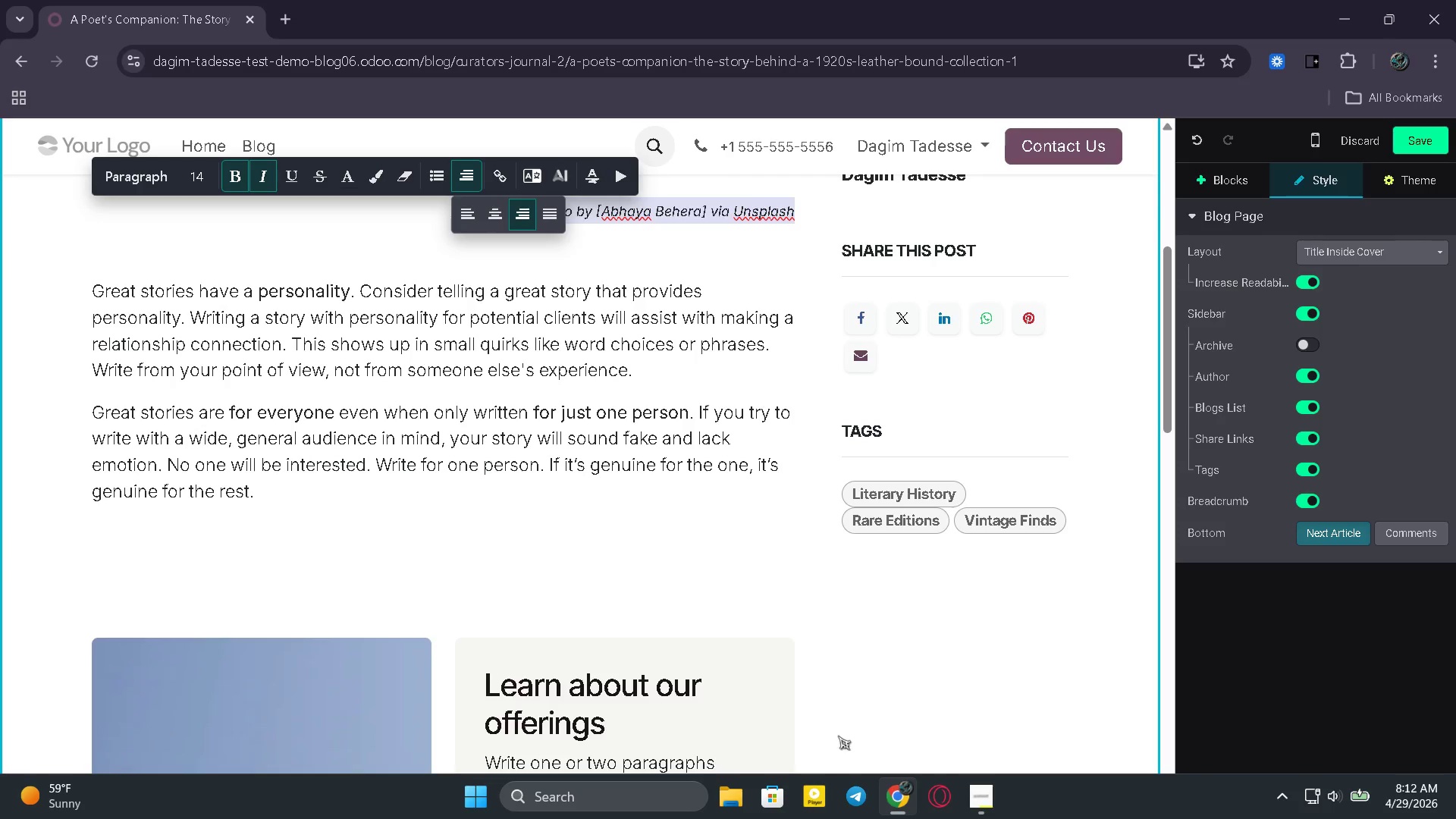 
left_click([838, 677])
 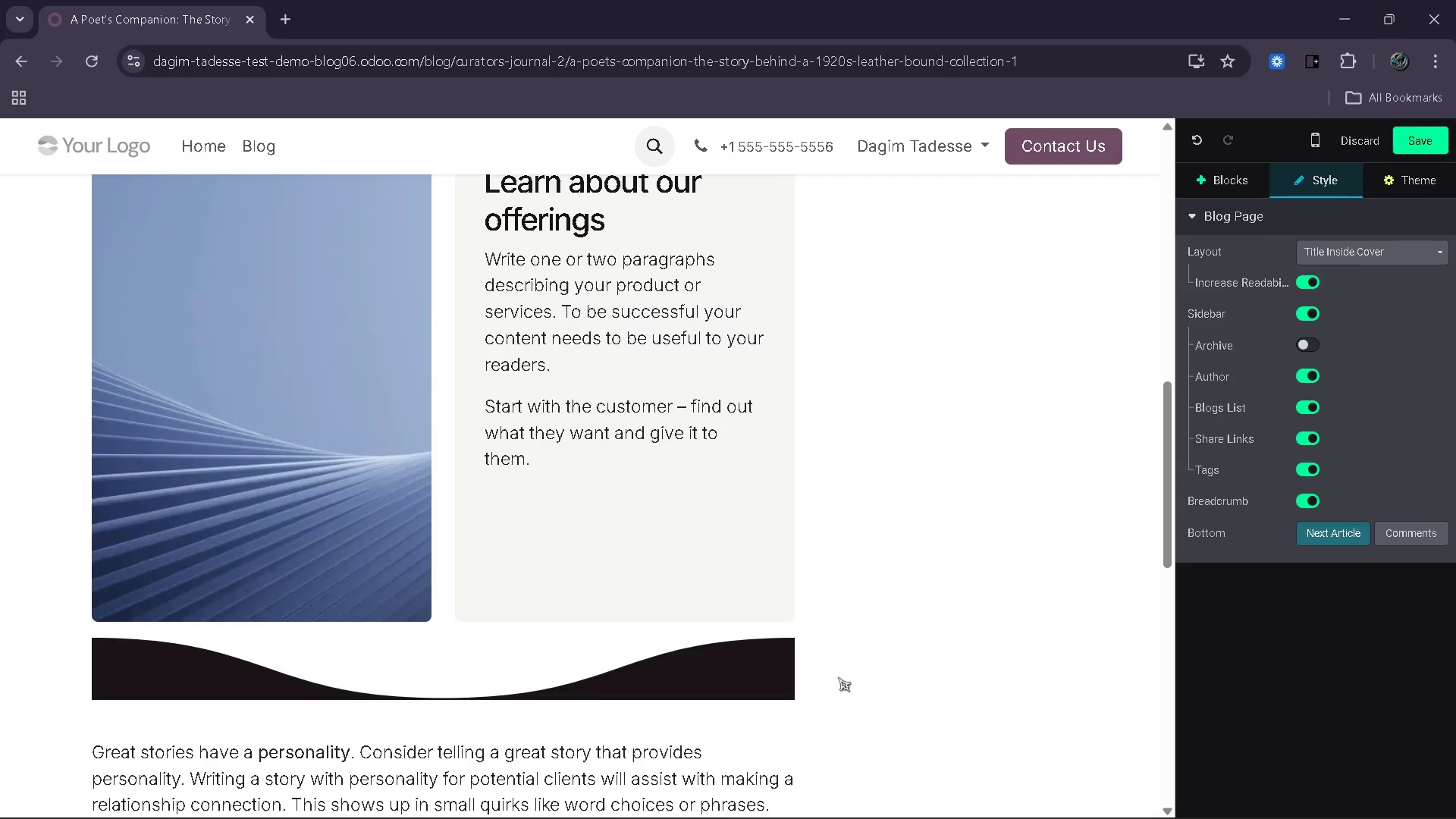 
left_click([1245, 180])
 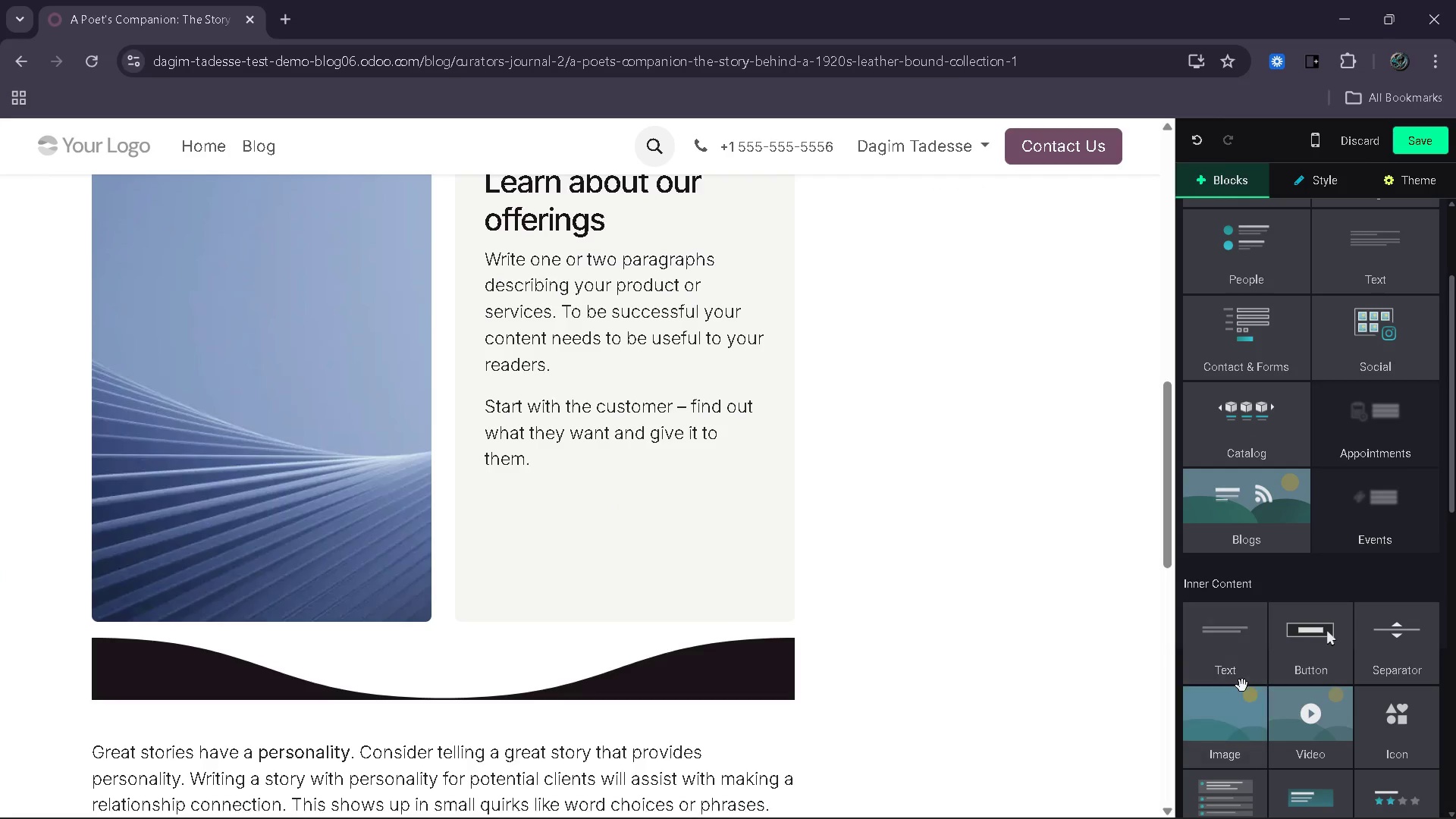 
left_click_drag(start_coordinate=[1244, 666], to_coordinate=[189, 636])
 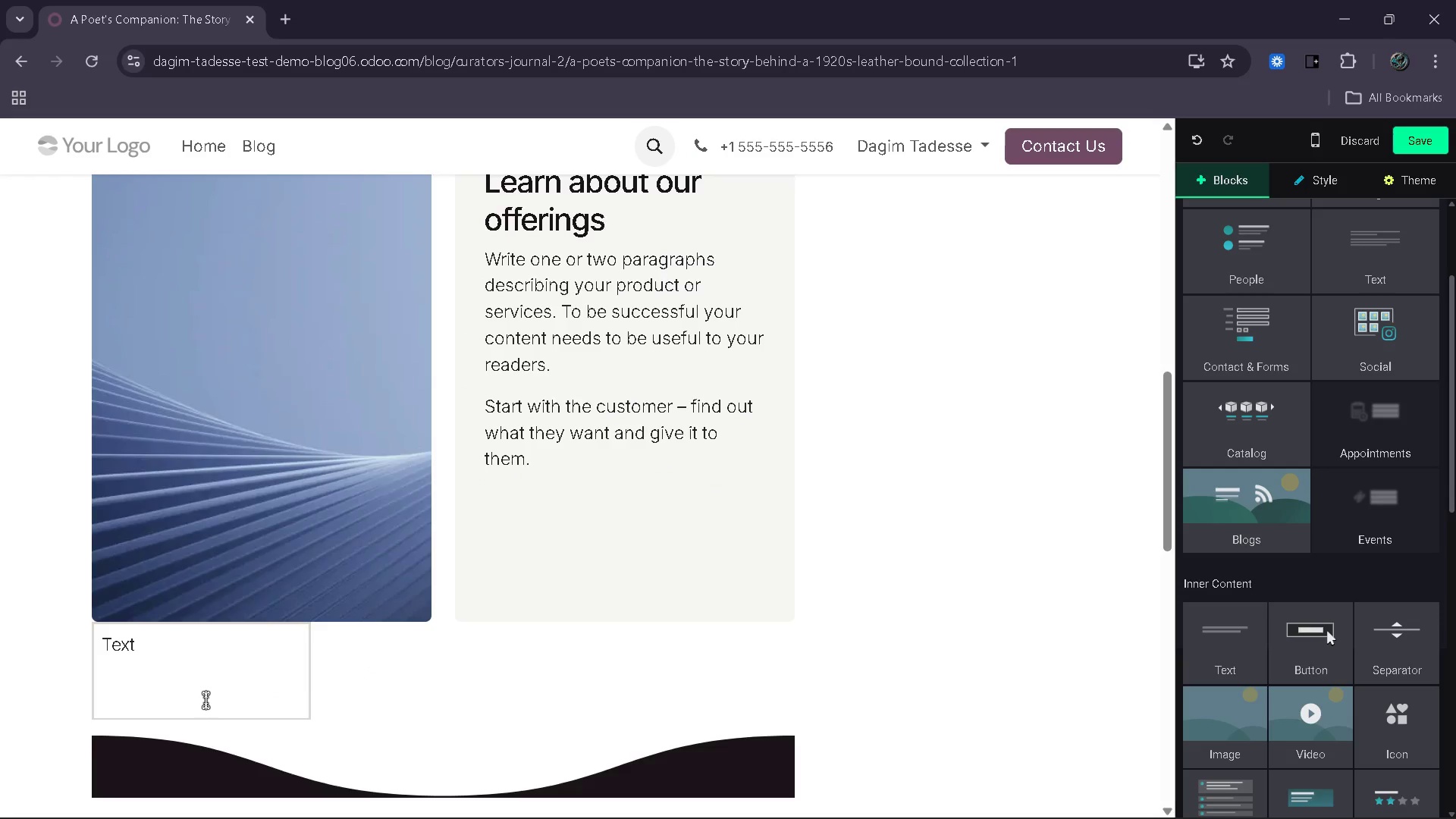 
left_click([206, 700])
 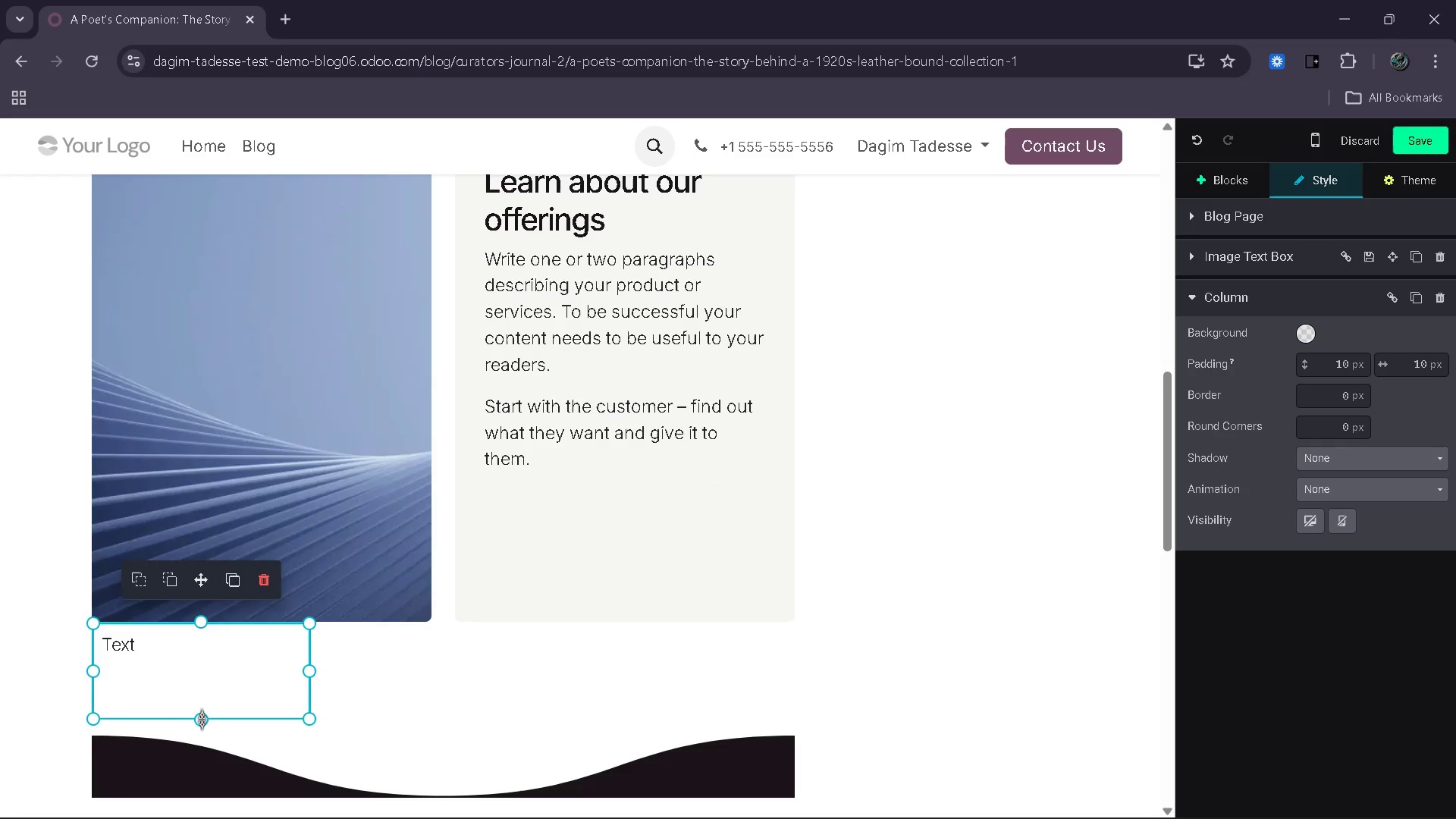 
left_click_drag(start_coordinate=[202, 719], to_coordinate=[202, 672])
 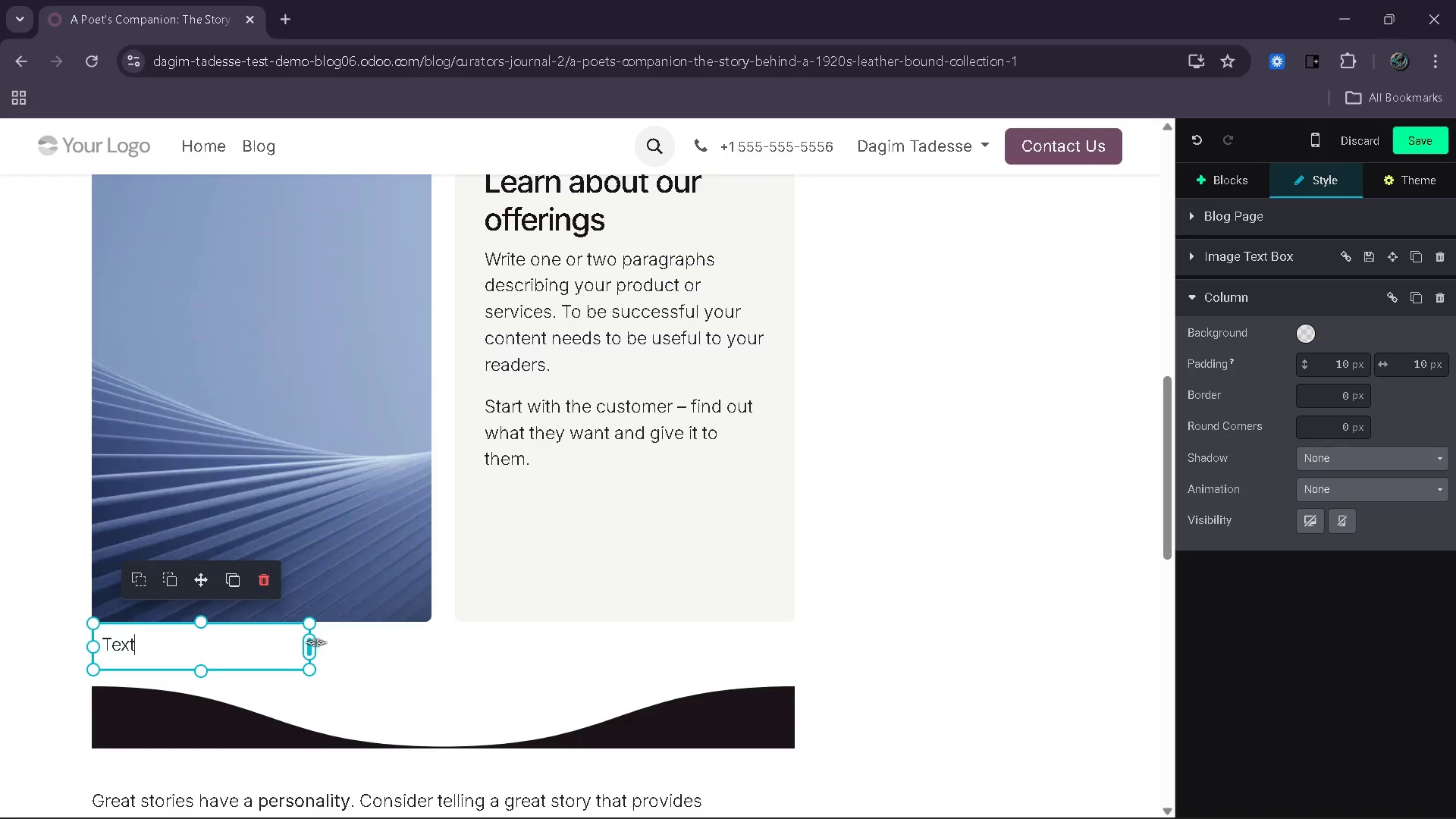 
left_click_drag(start_coordinate=[315, 642], to_coordinate=[425, 631])
 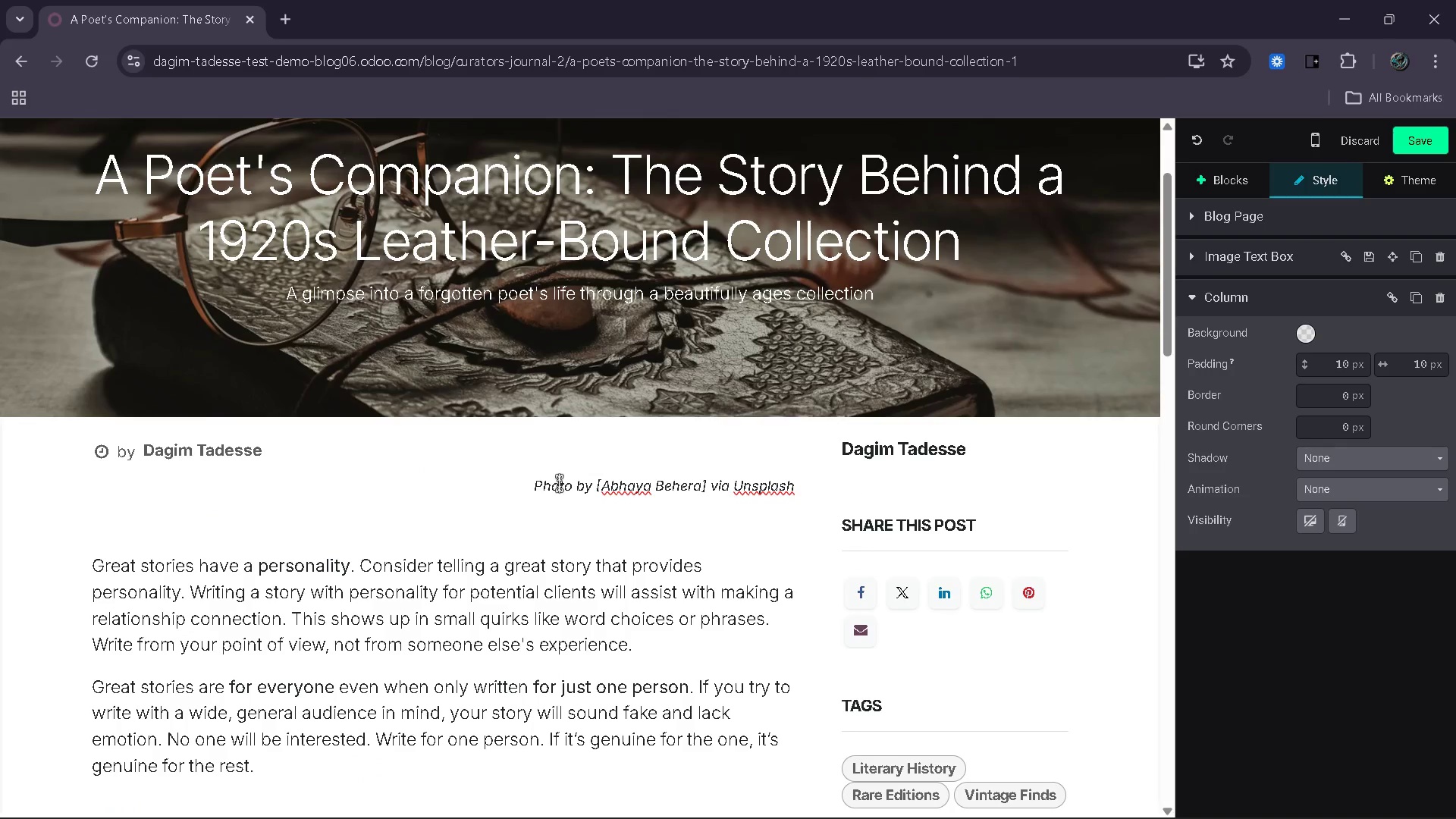 
left_click_drag(start_coordinate=[535, 482], to_coordinate=[795, 479])
 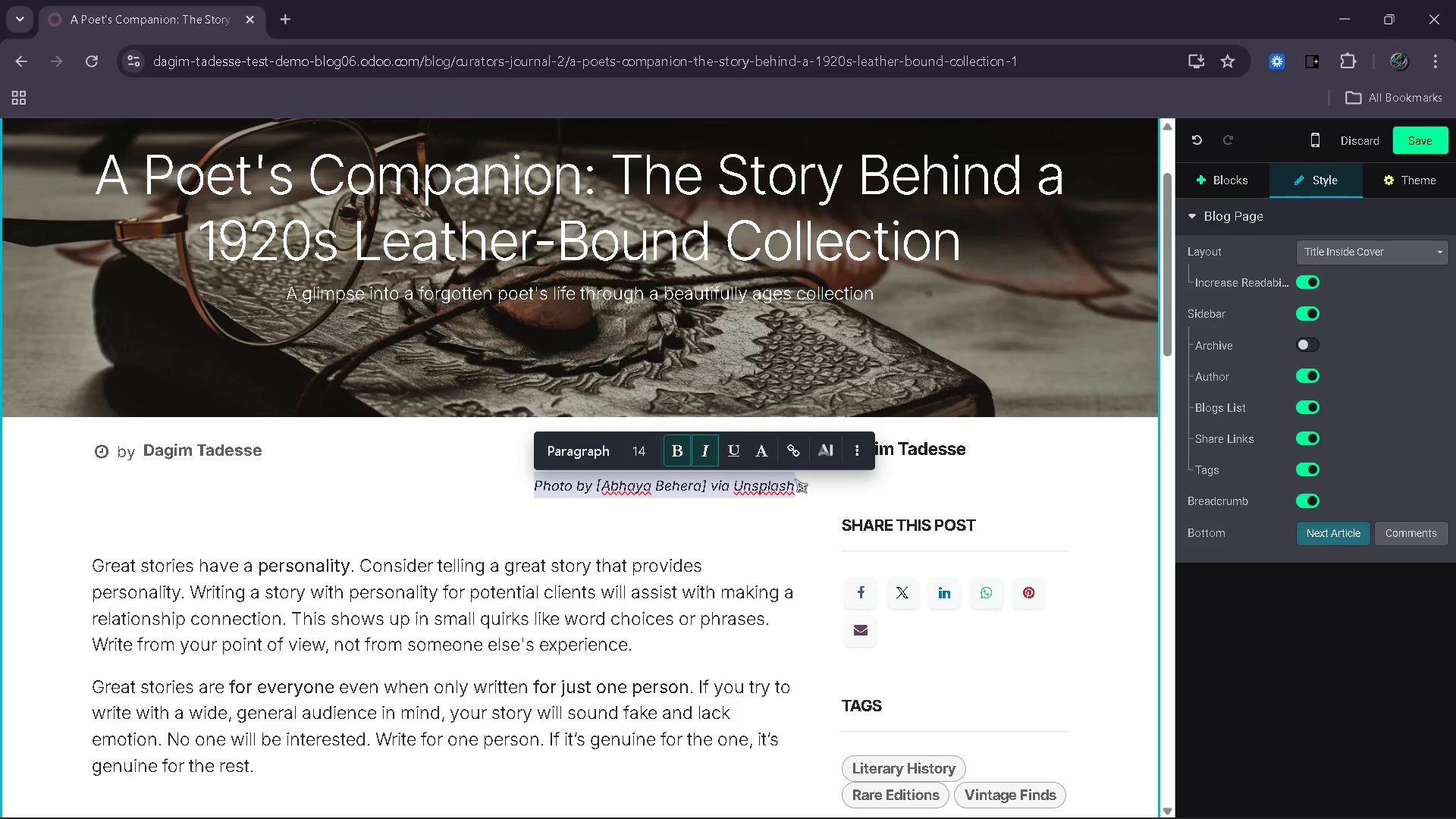 
key(Control+C)
 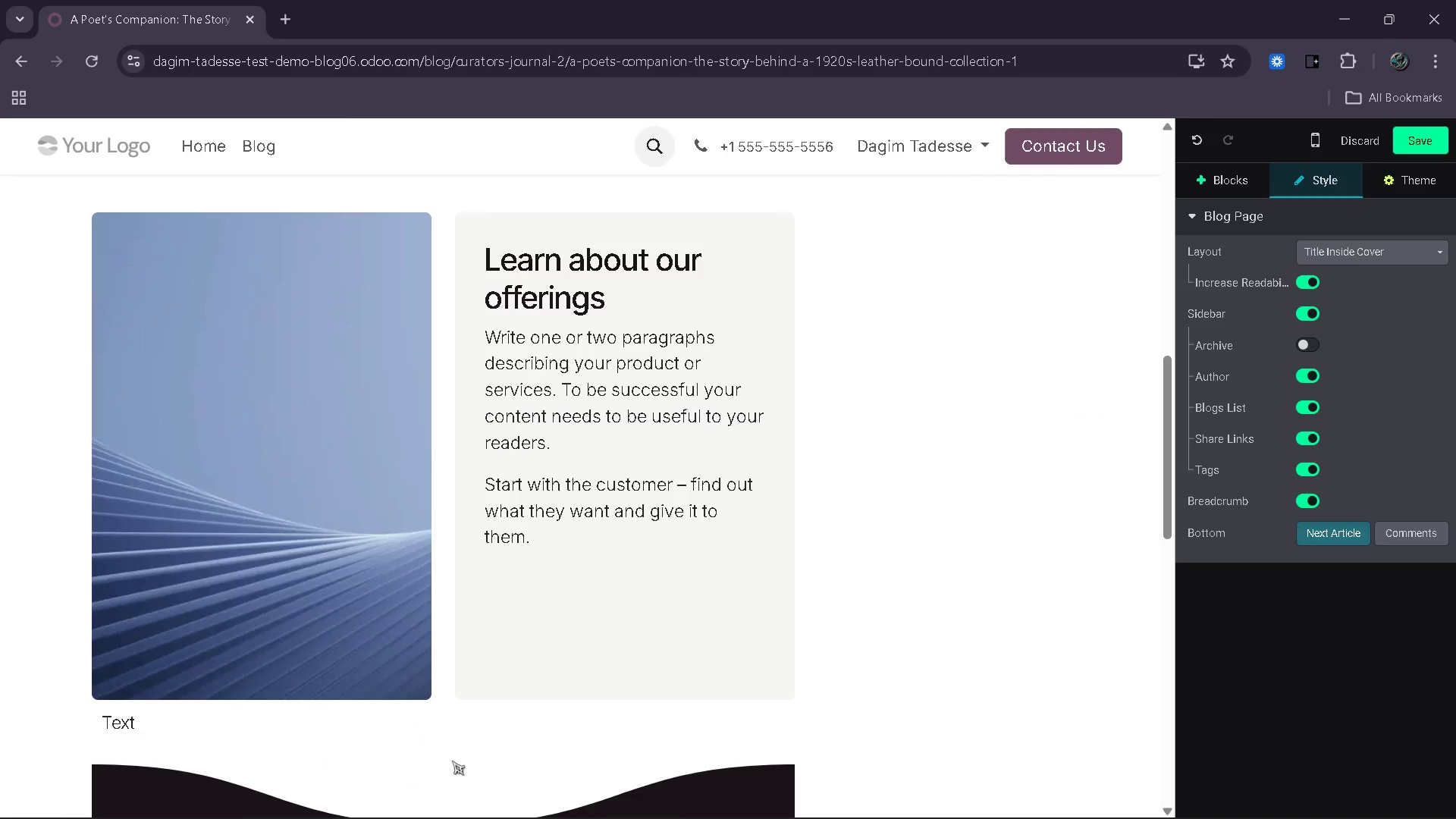 
left_click_drag(start_coordinate=[145, 730], to_coordinate=[103, 724])
 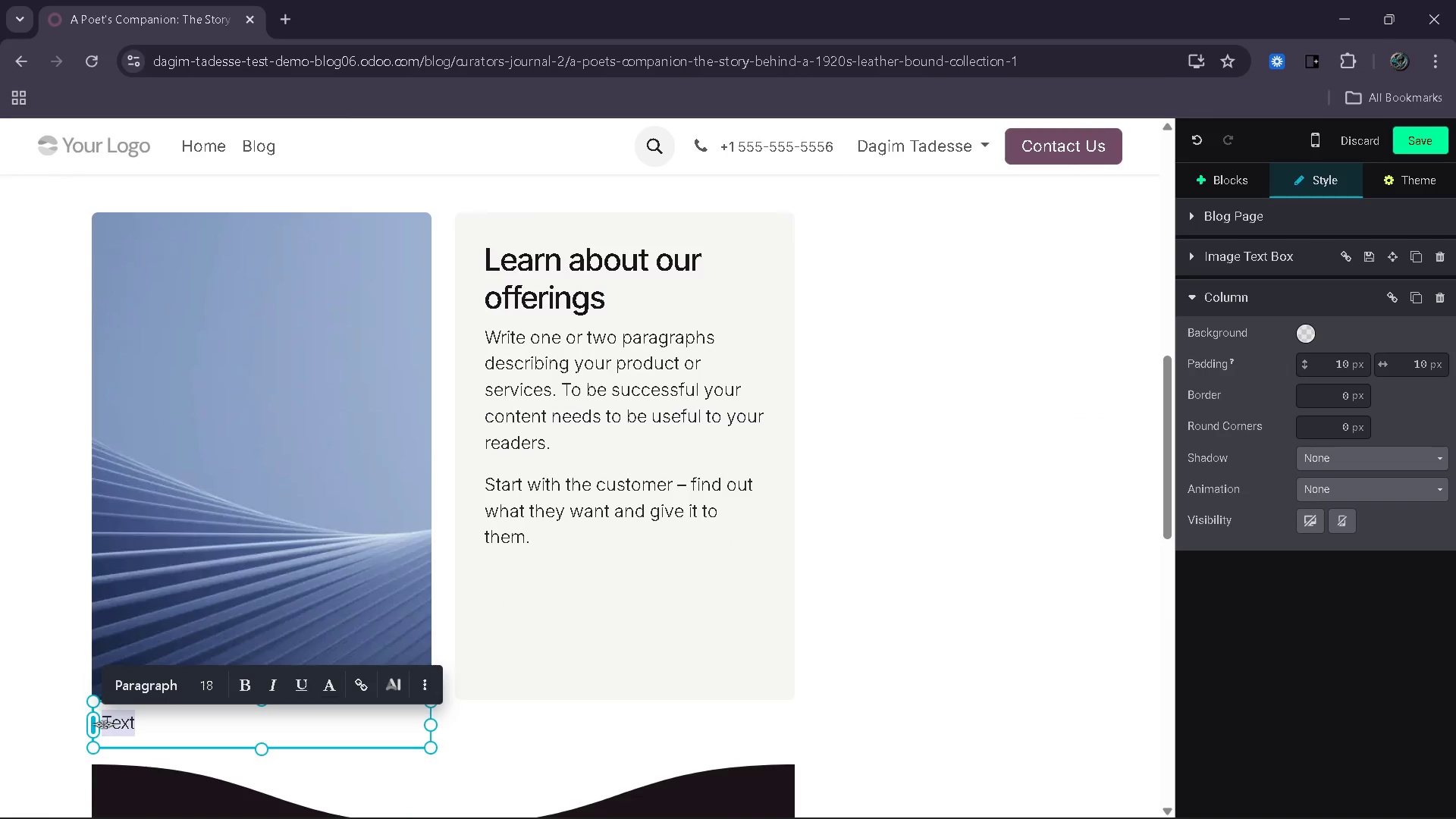 
key(Control+V)
 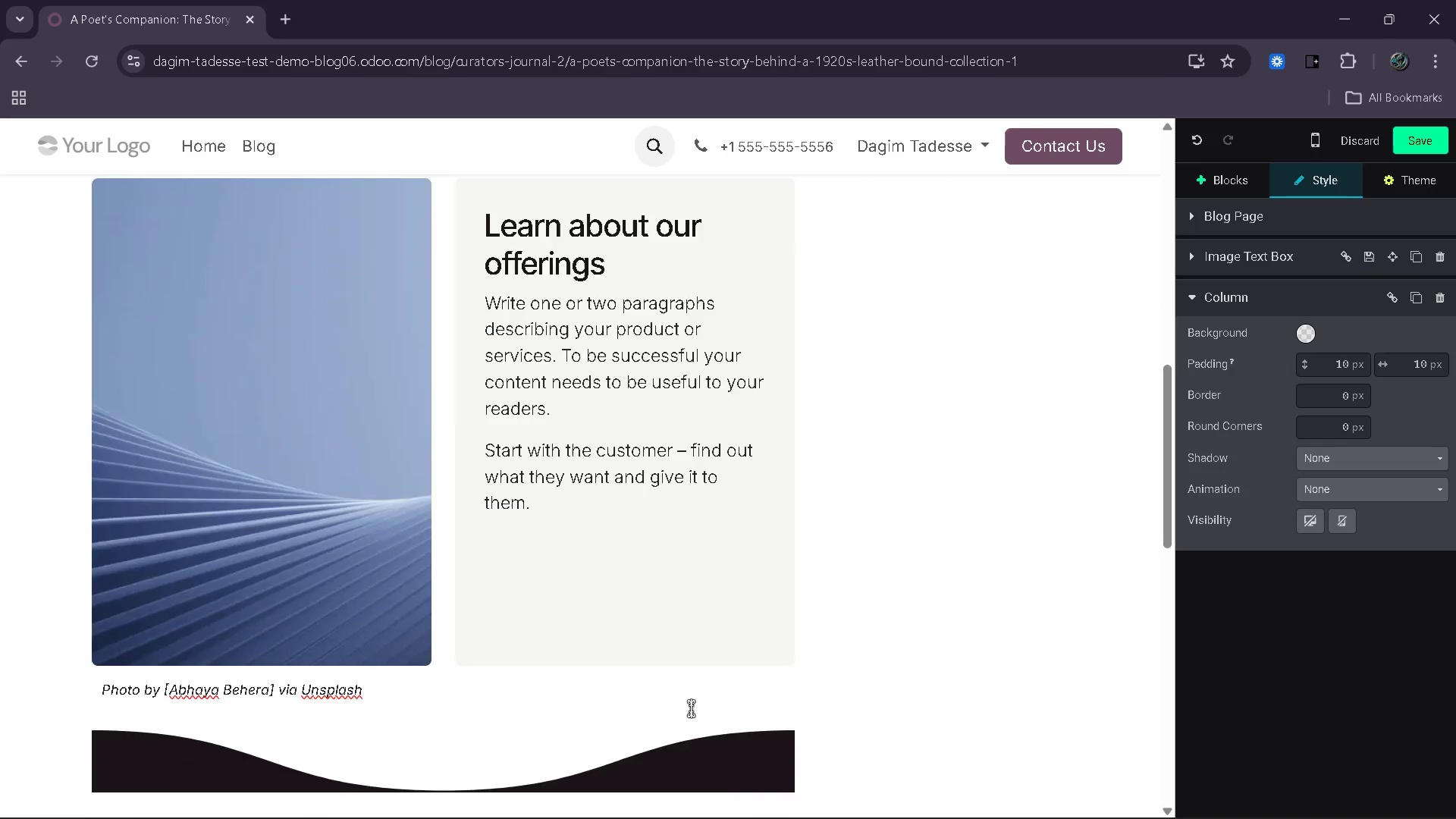 
wait(8.97)
 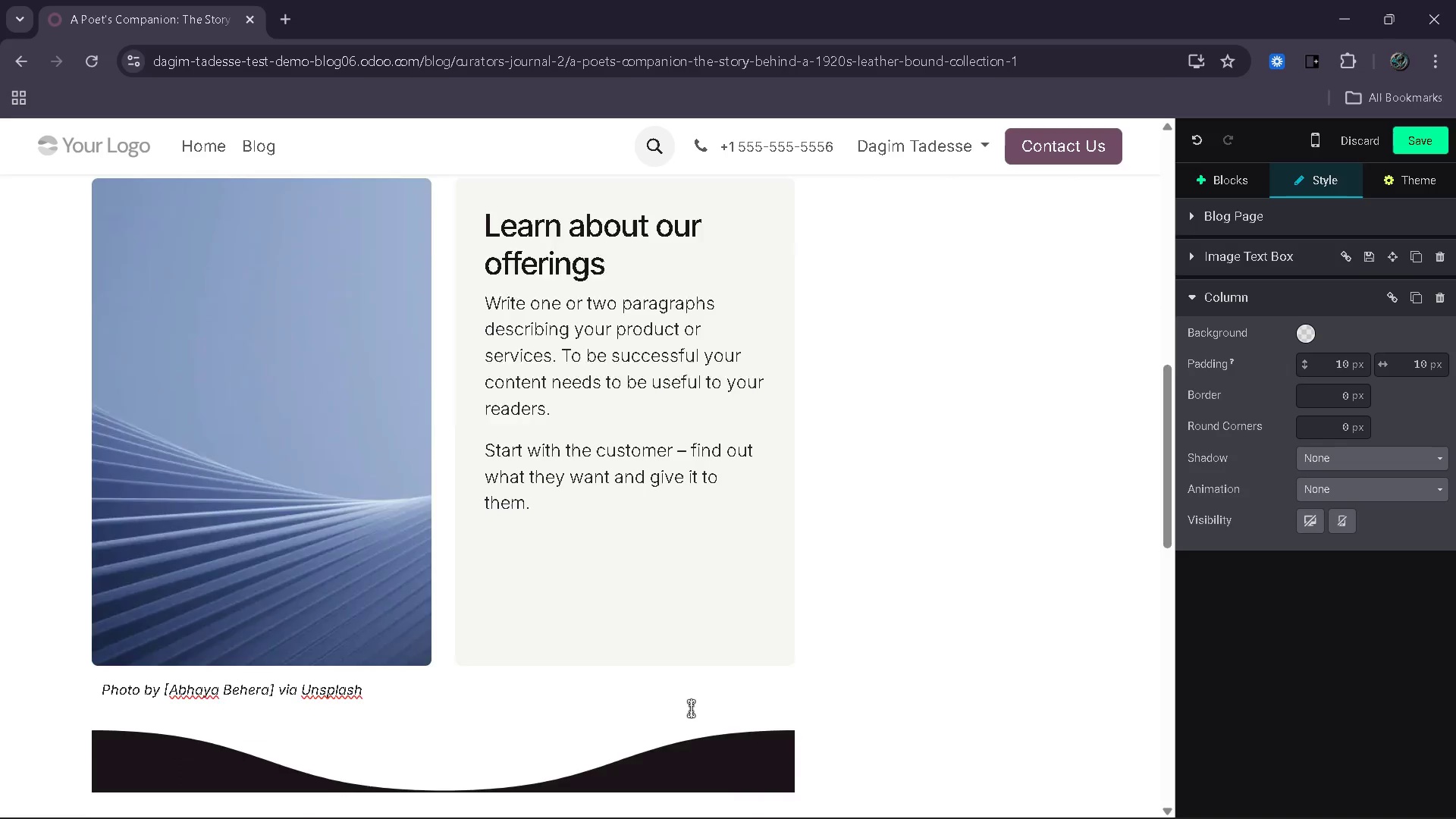 
left_click([535, 591])
 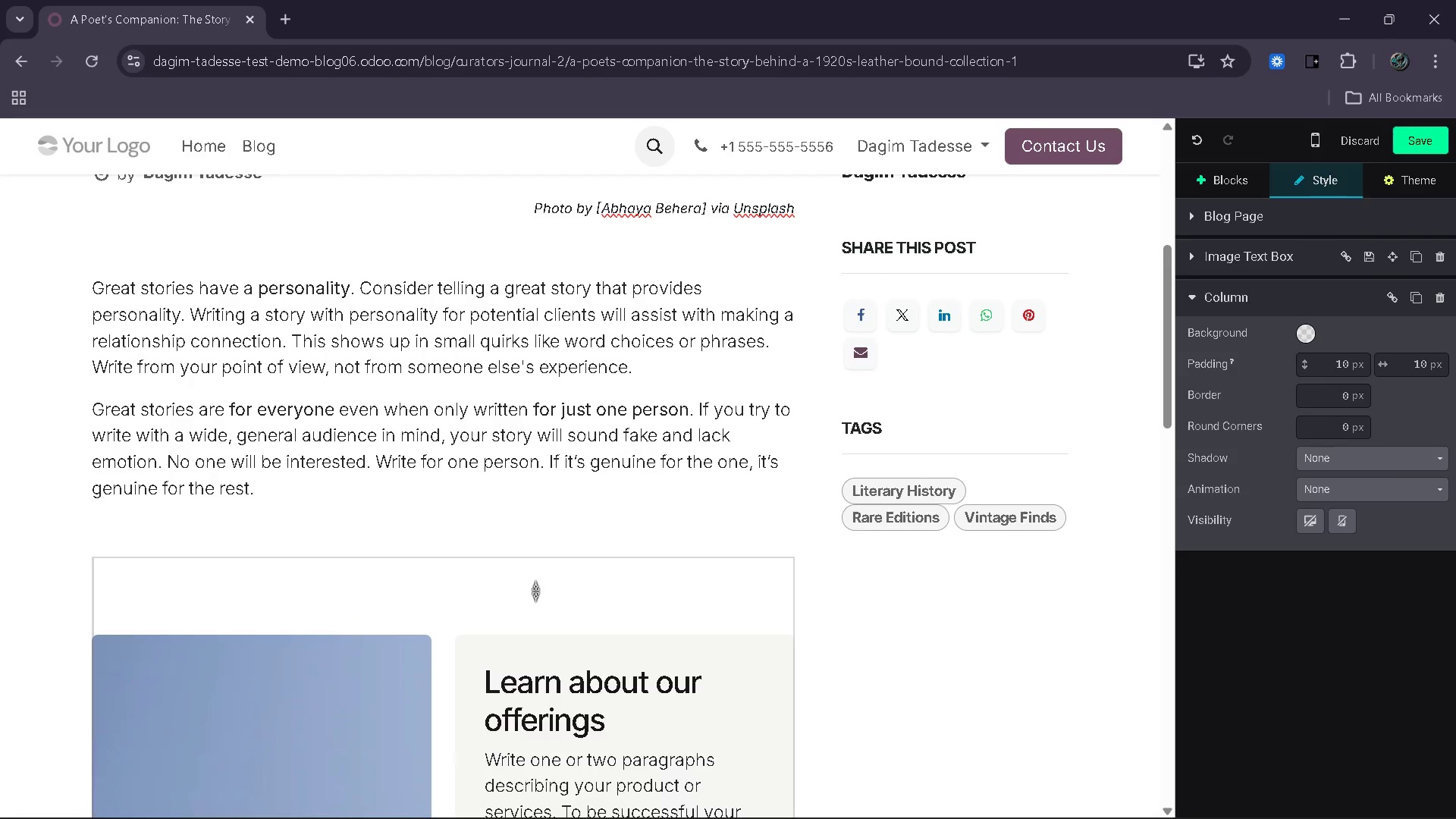 
left_click_drag(start_coordinate=[535, 591], to_coordinate=[562, 533])
 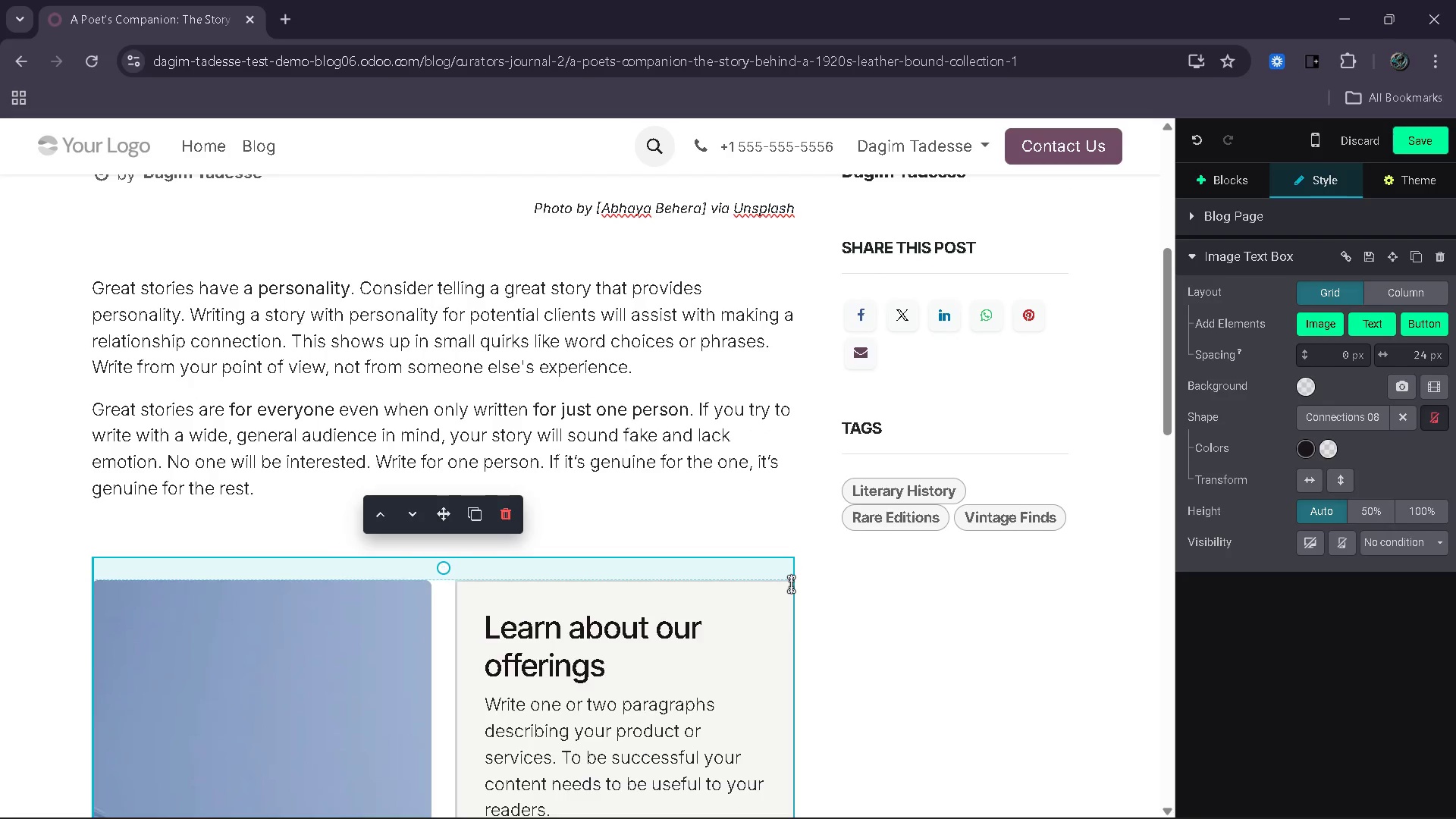 
mouse_move([786, 591])
 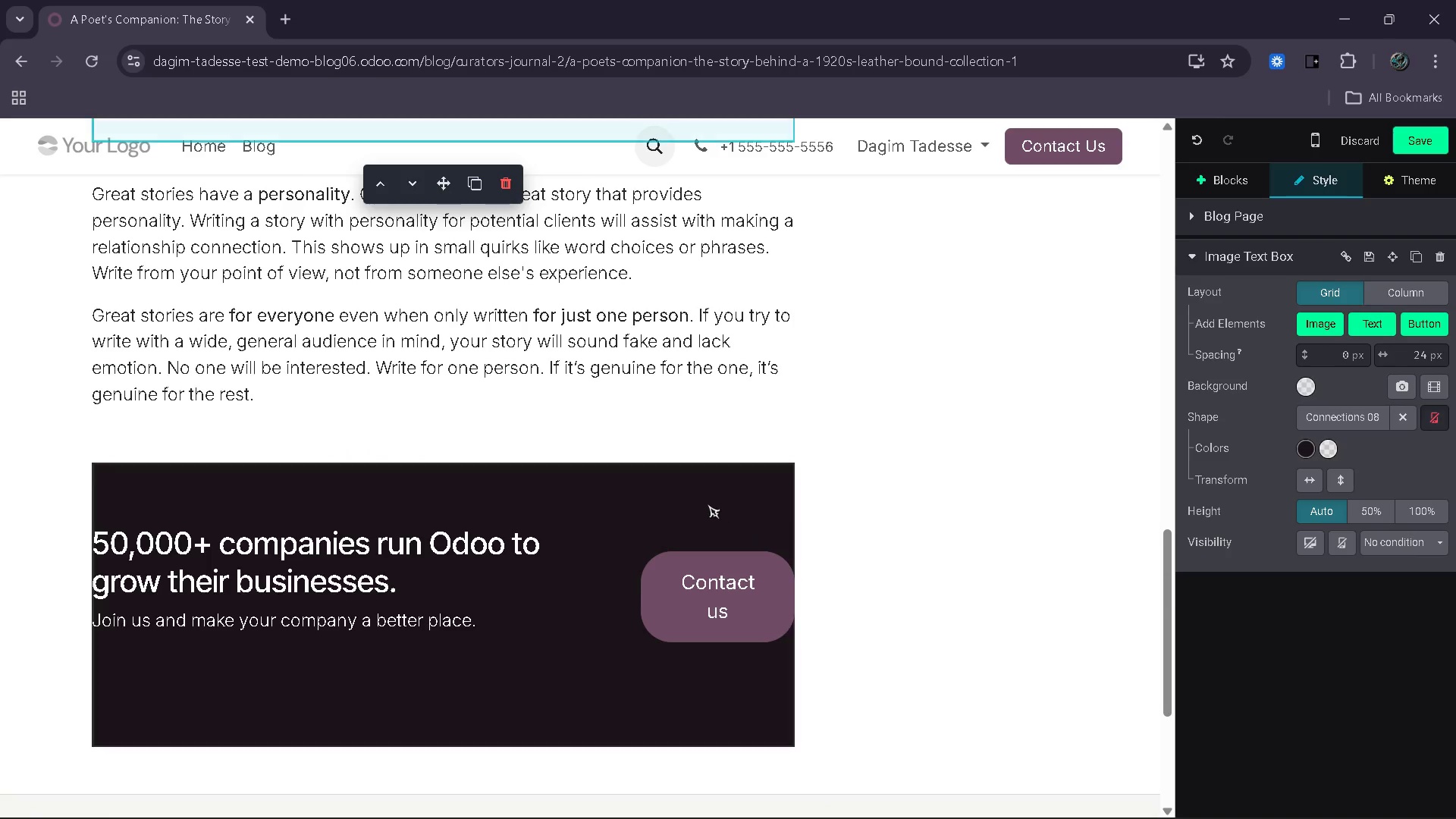 
left_click([708, 504])
 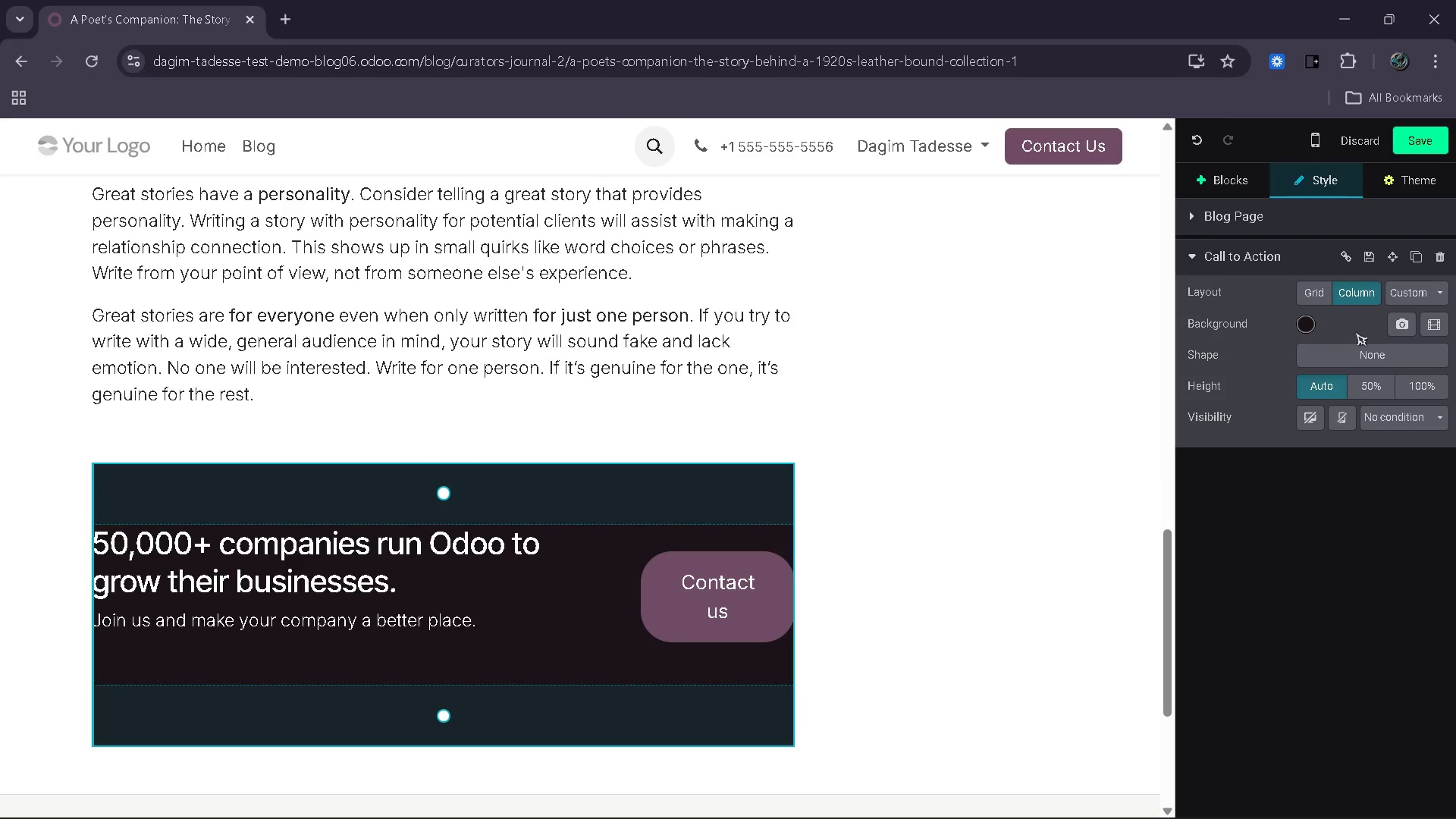 
left_click([1316, 286])
 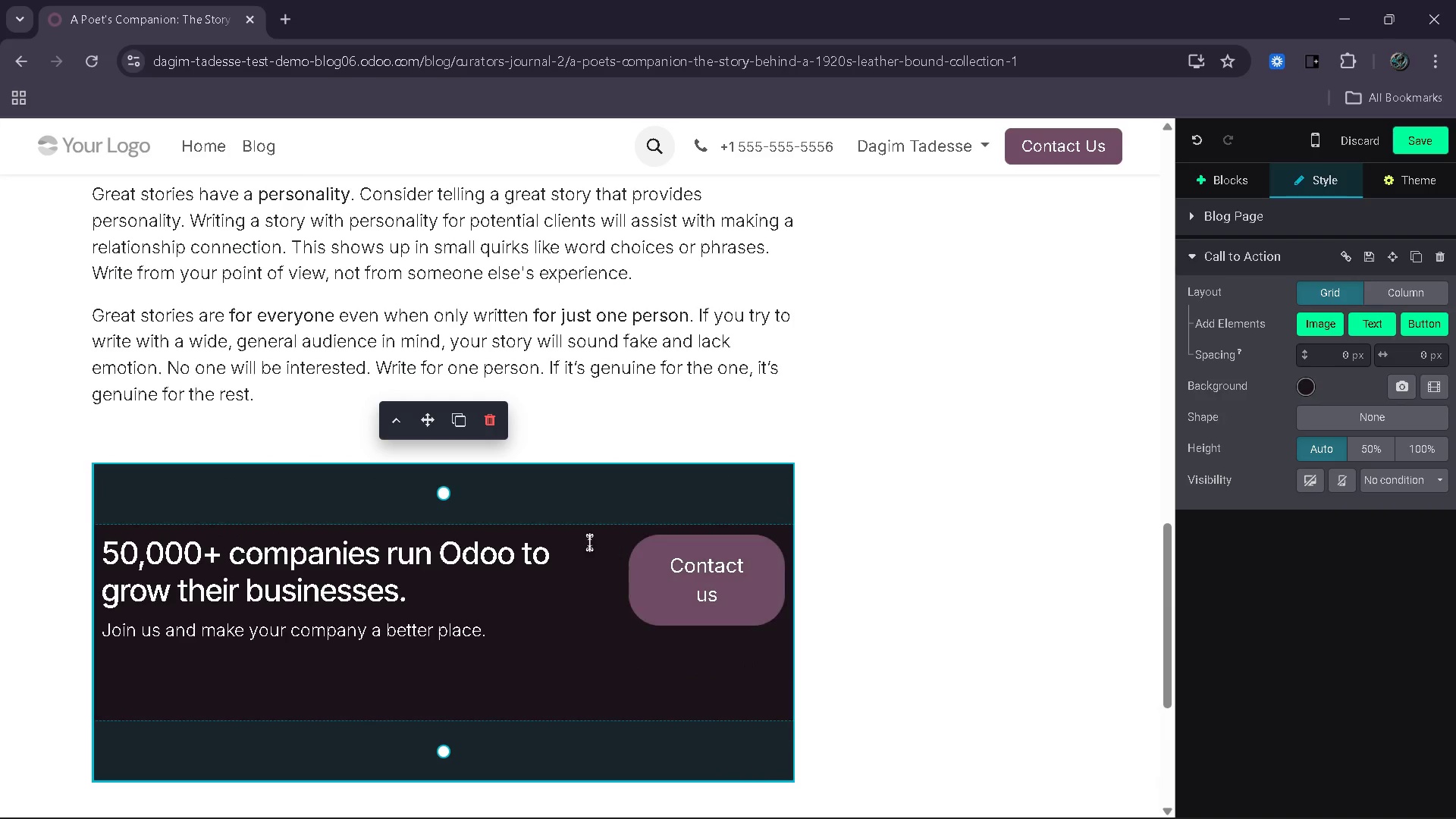 
left_click_drag(start_coordinate=[560, 520], to_coordinate=[566, 475])
 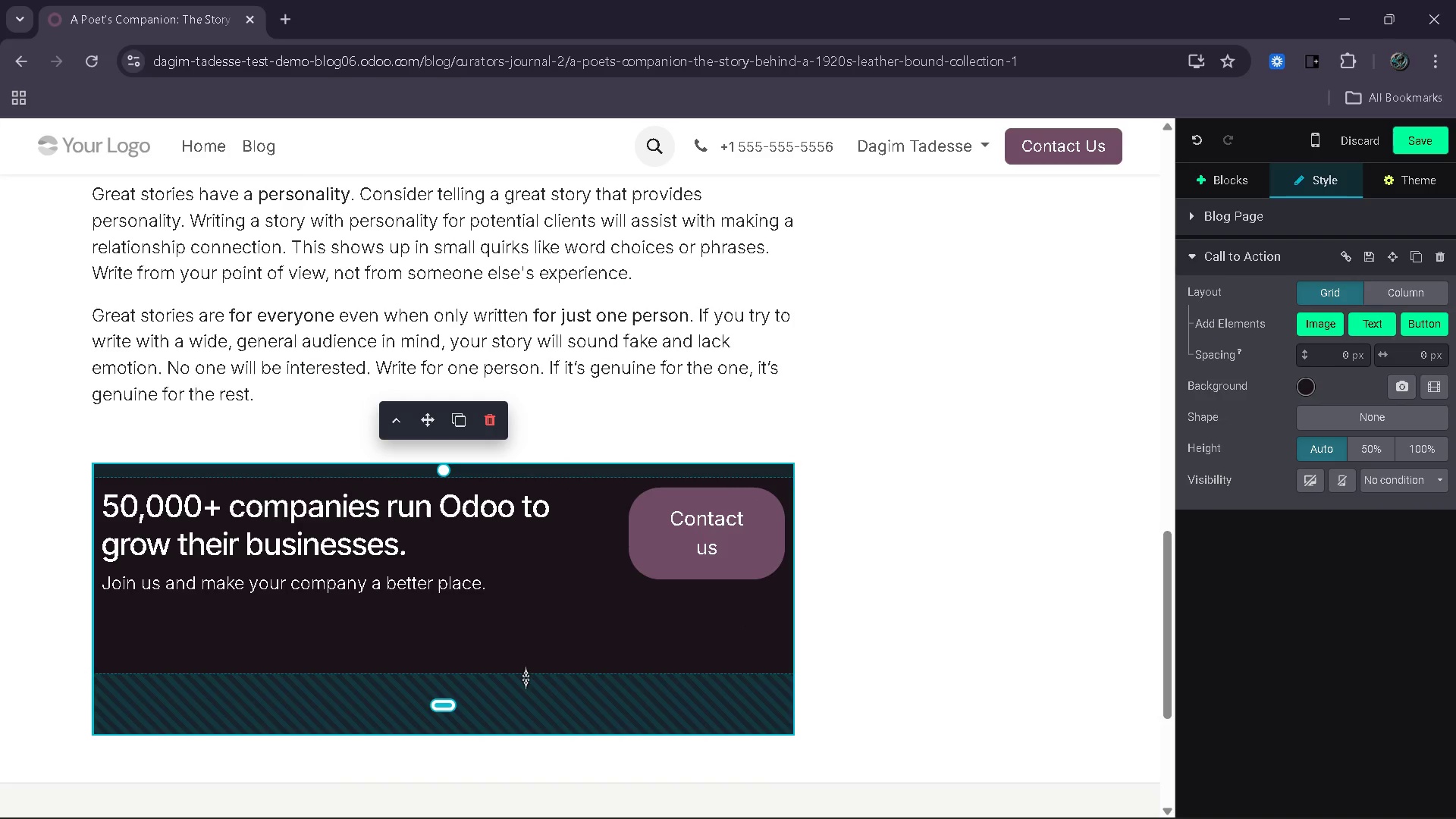 
left_click_drag(start_coordinate=[526, 677], to_coordinate=[534, 628])
 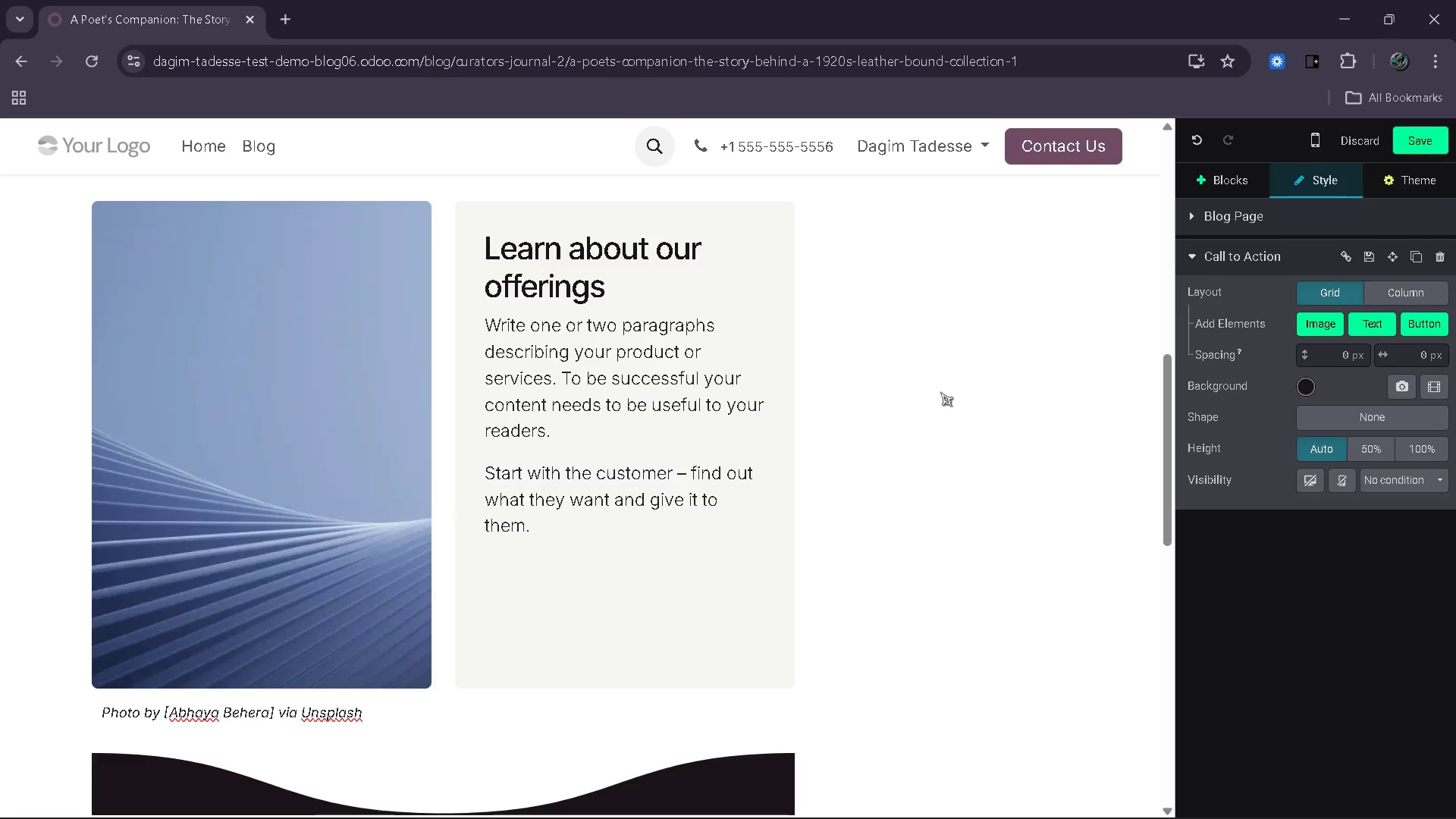 
double_click([205, 435])
 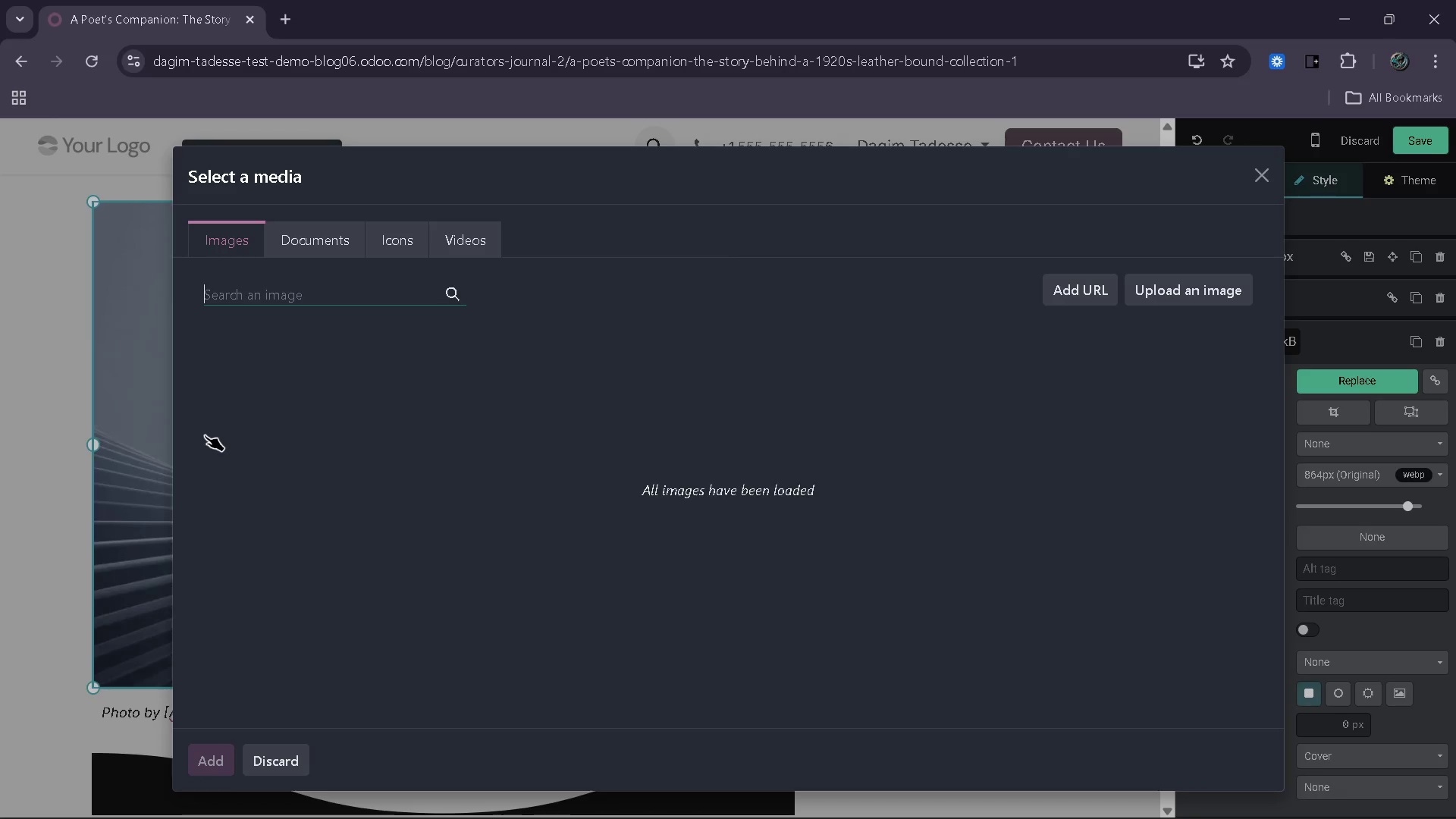 
wait(8.22)
 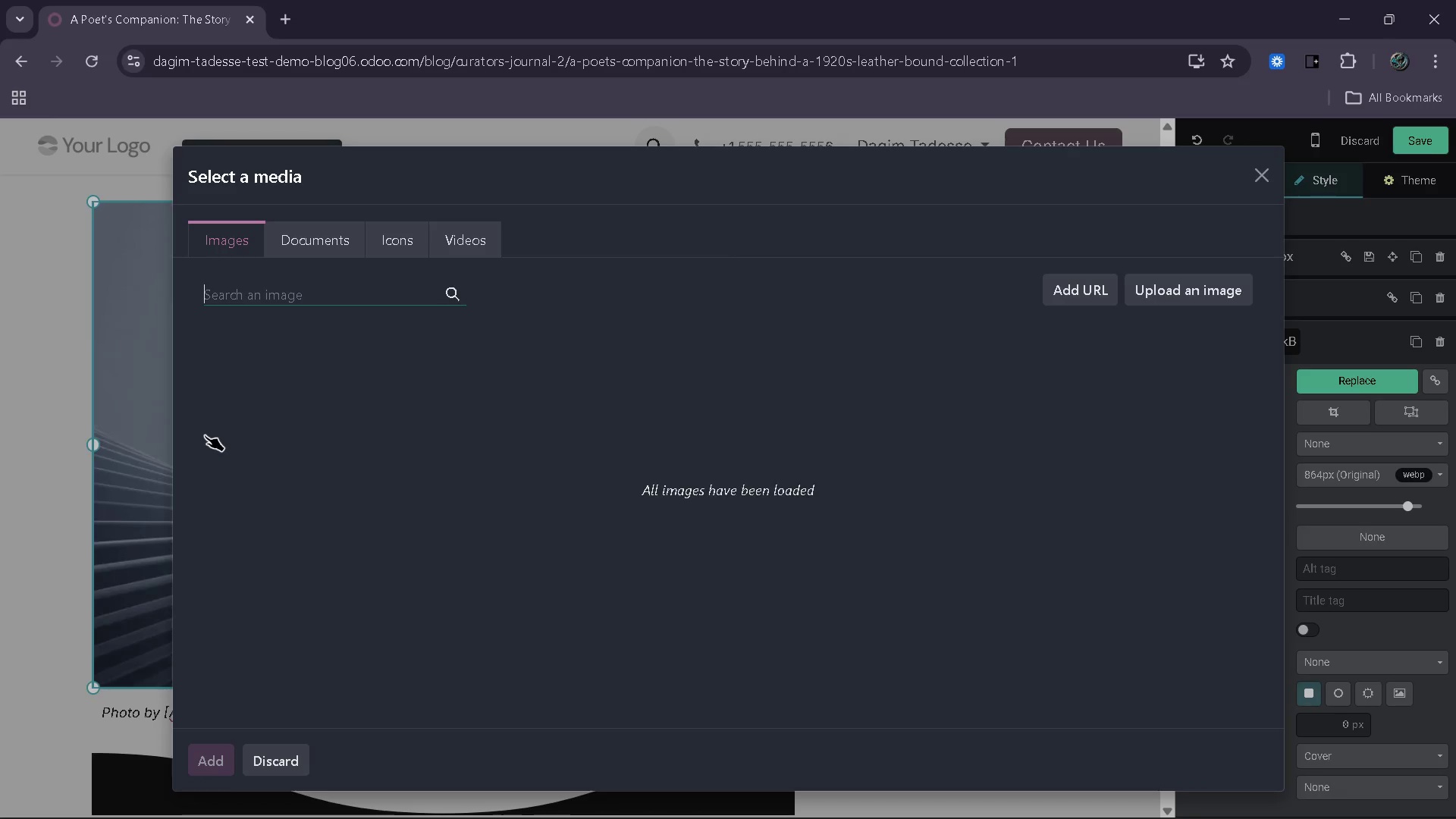 
type(antique)
 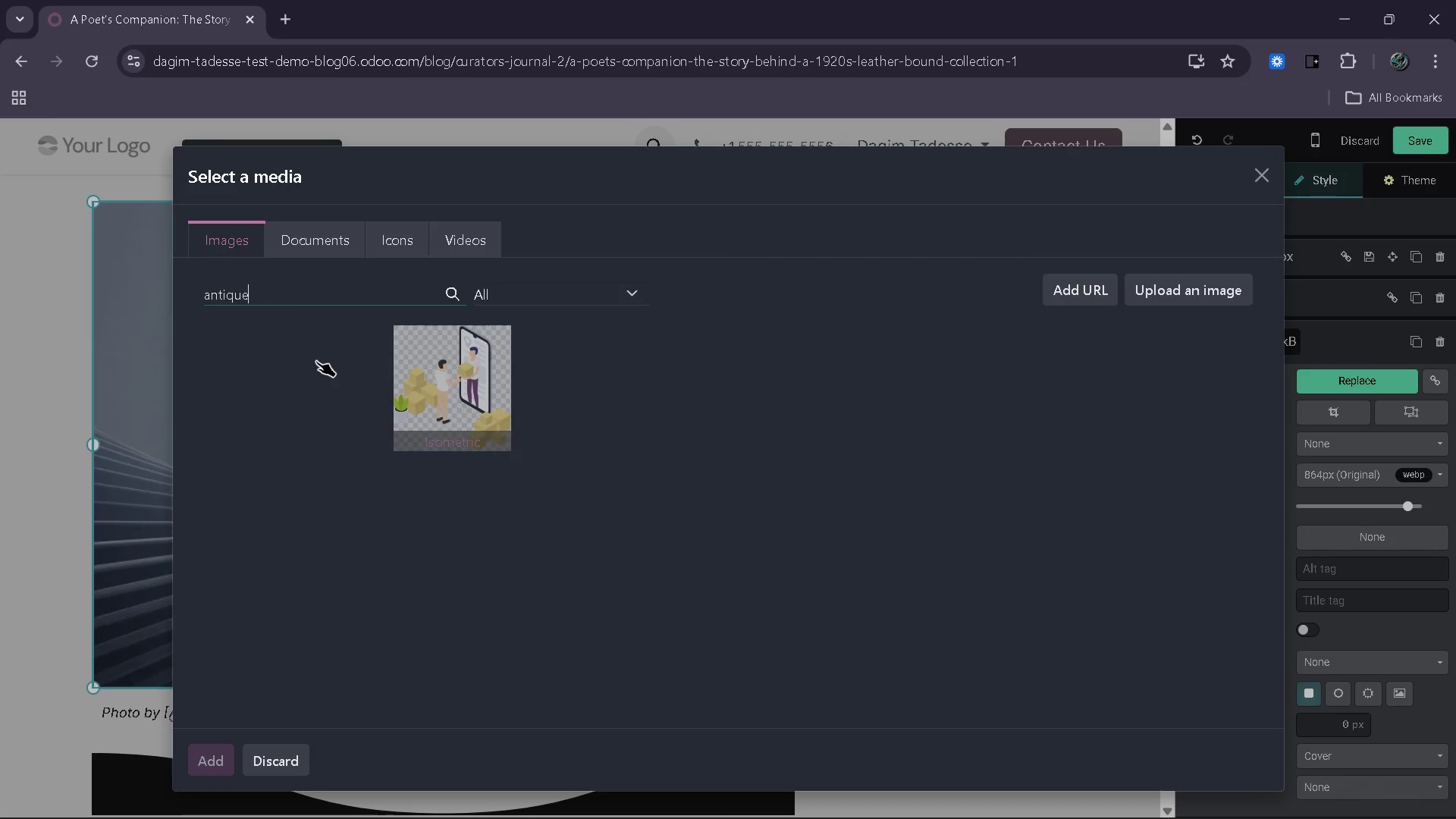 
type( poetry book pages close  u)
key(Backspace)
key(Backspace)
key(Backspace)
type(up)
 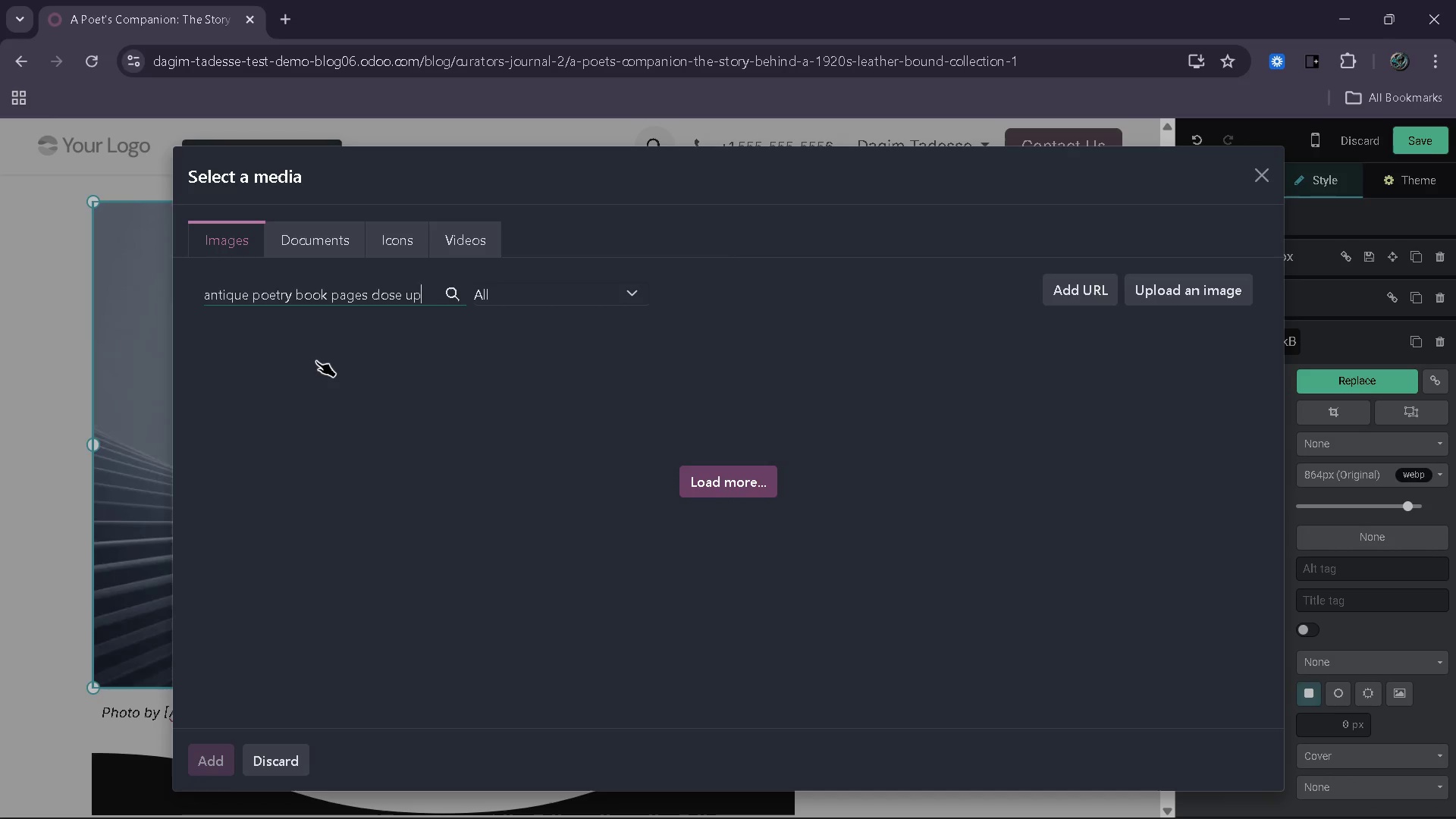 
wait(26.23)
 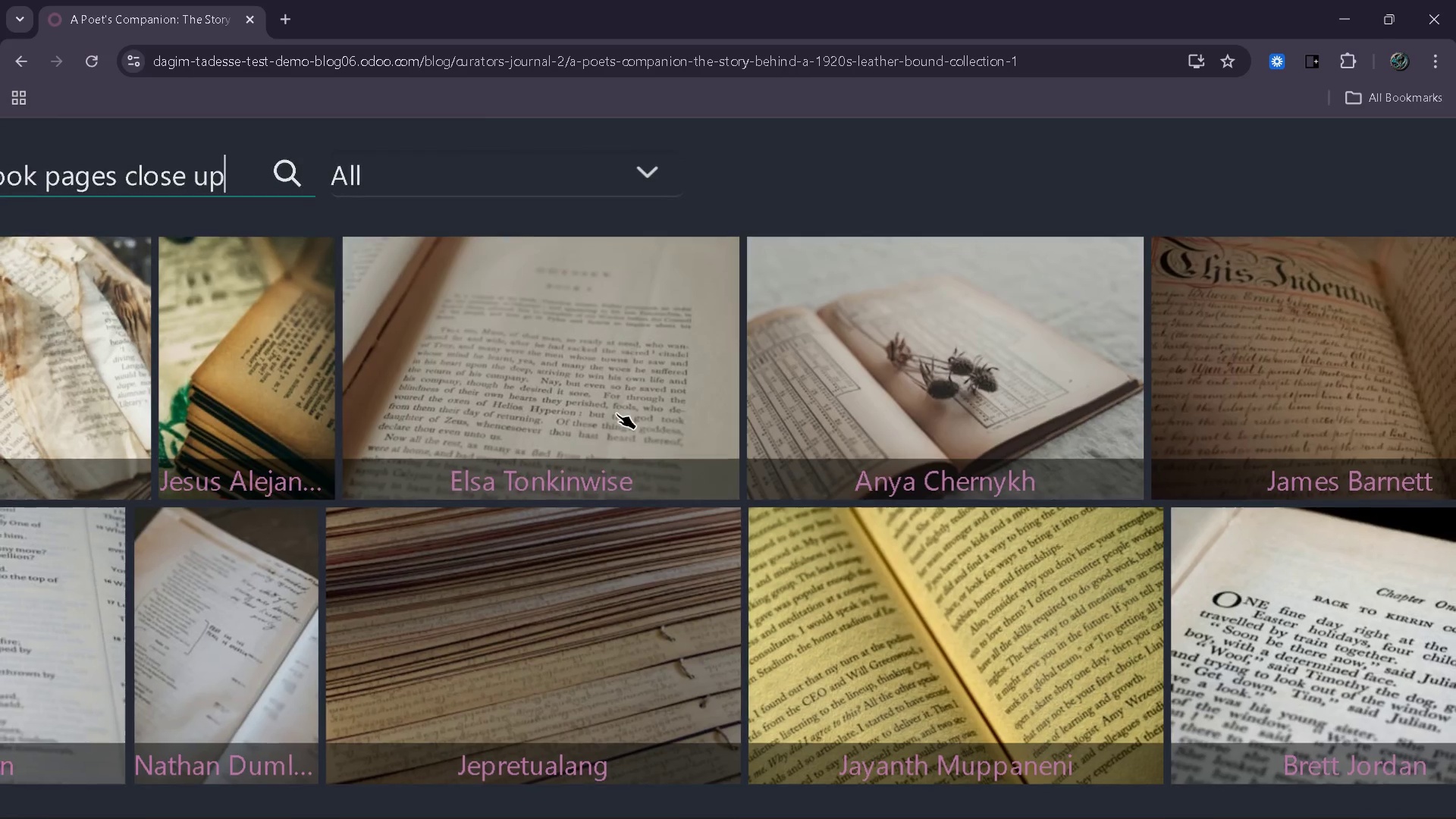 
left_click([720, 642])
 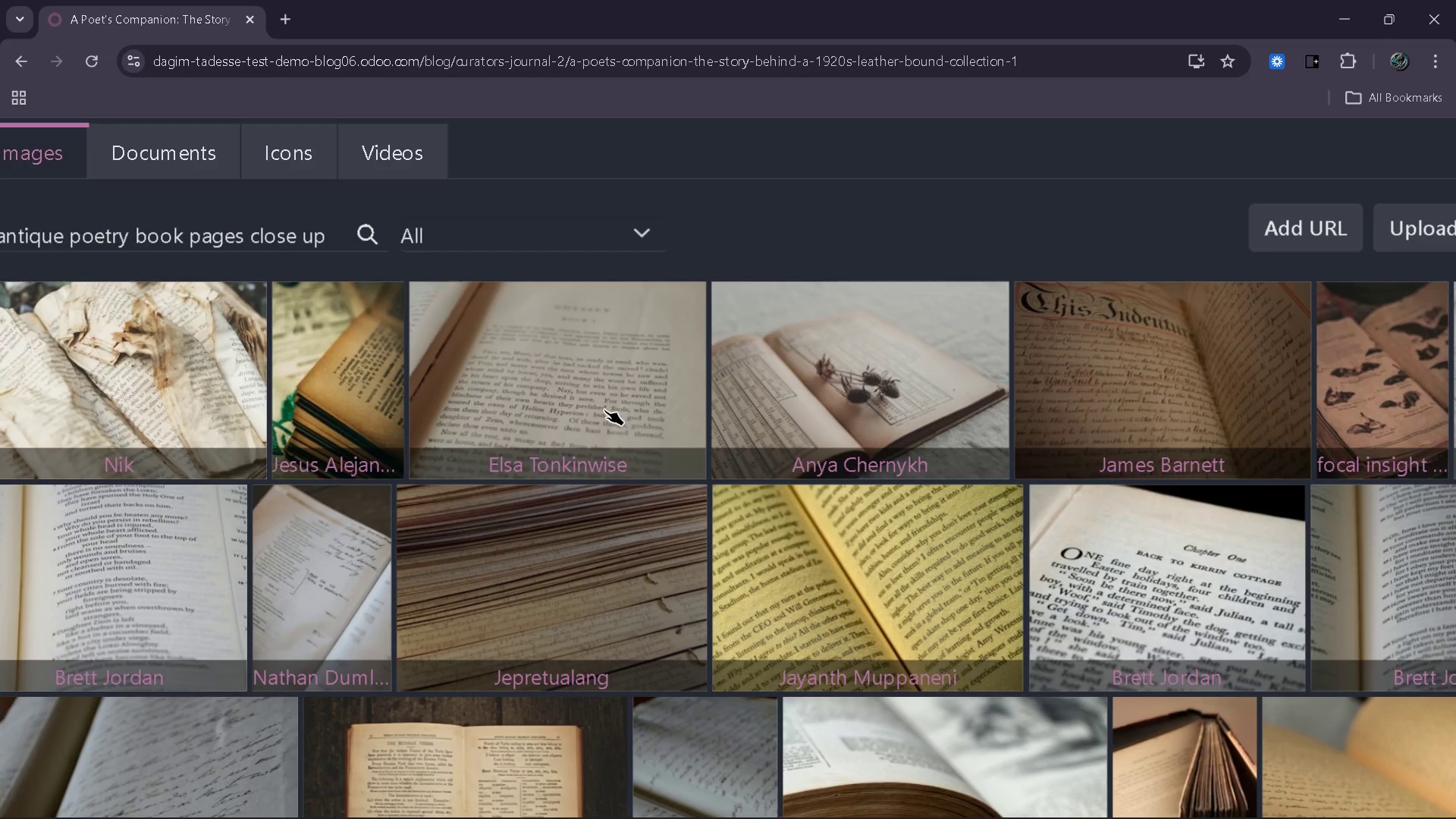 
wait(47.88)
 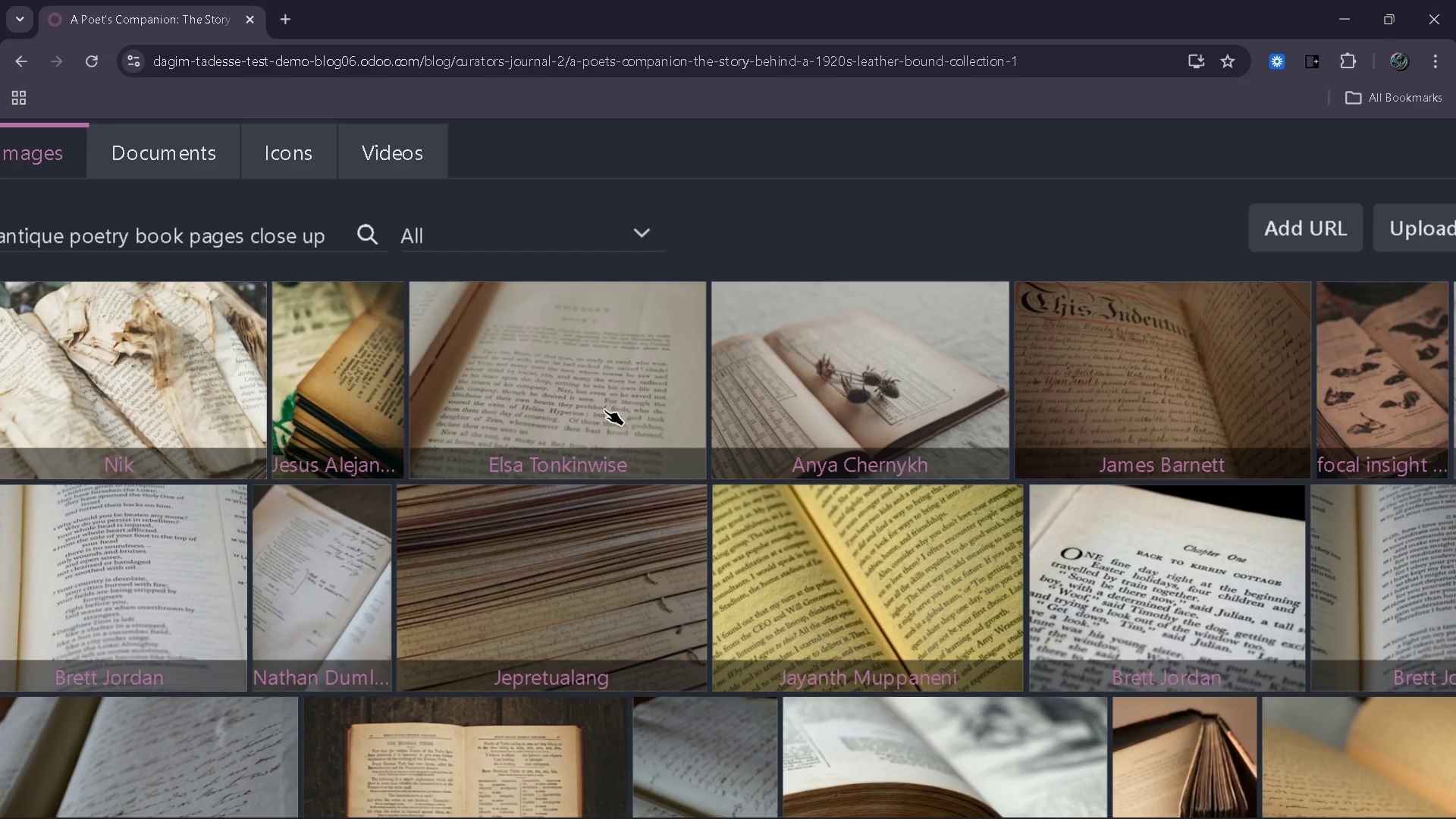 
left_click([602, 413])
 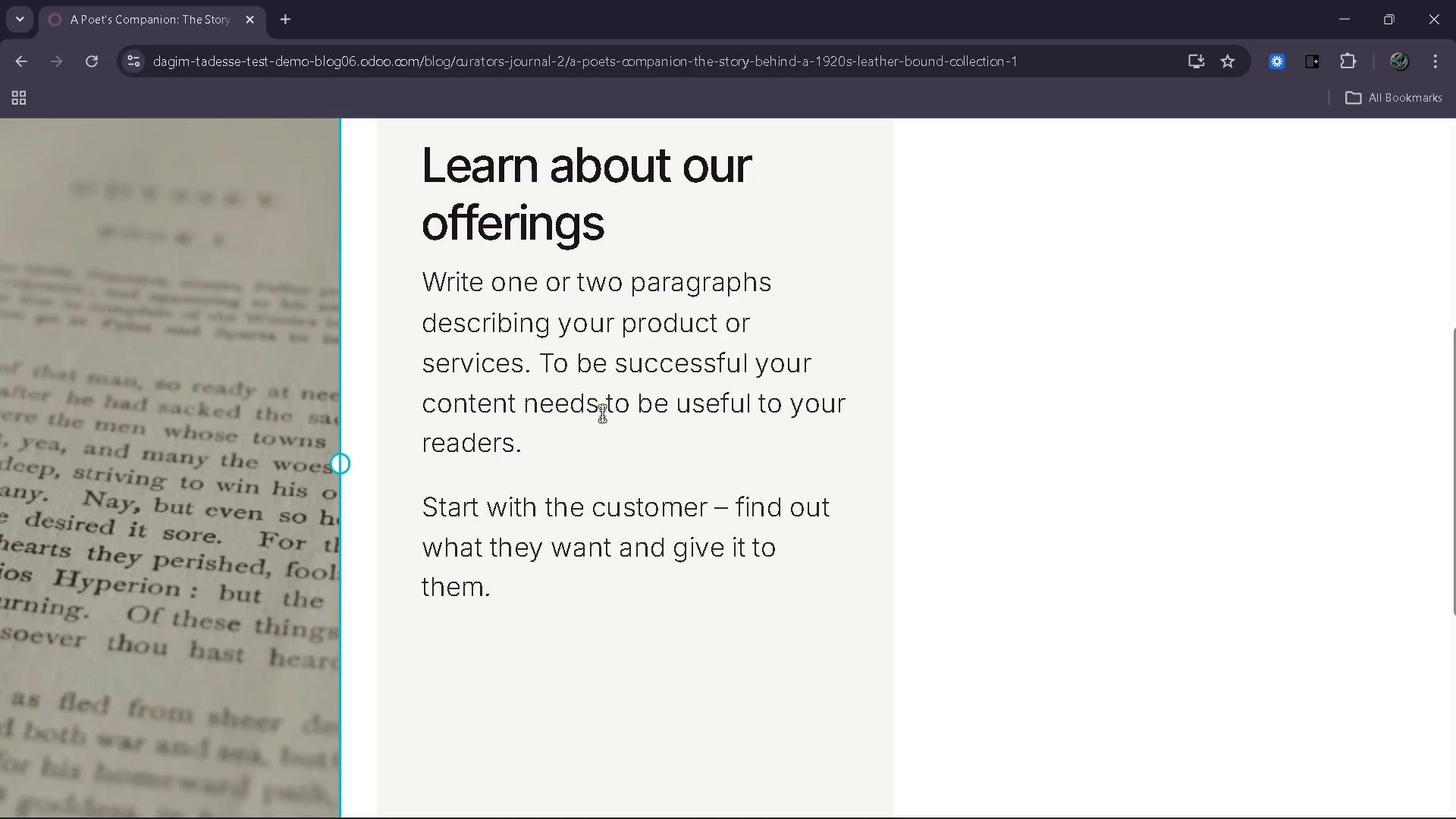 
wait(12.69)
 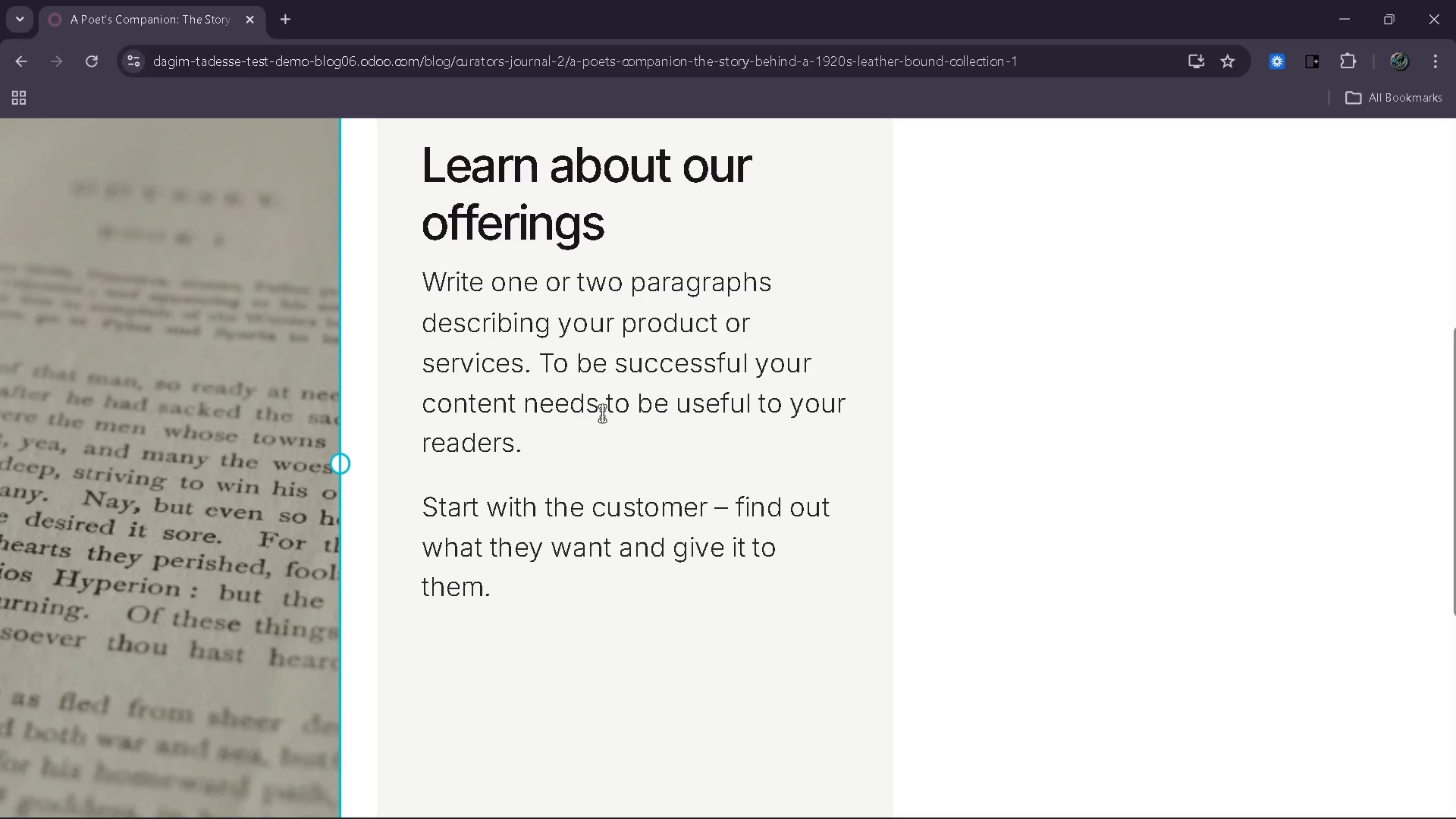 
left_click_drag(start_coordinate=[266, 714], to_coordinate=[171, 715])
 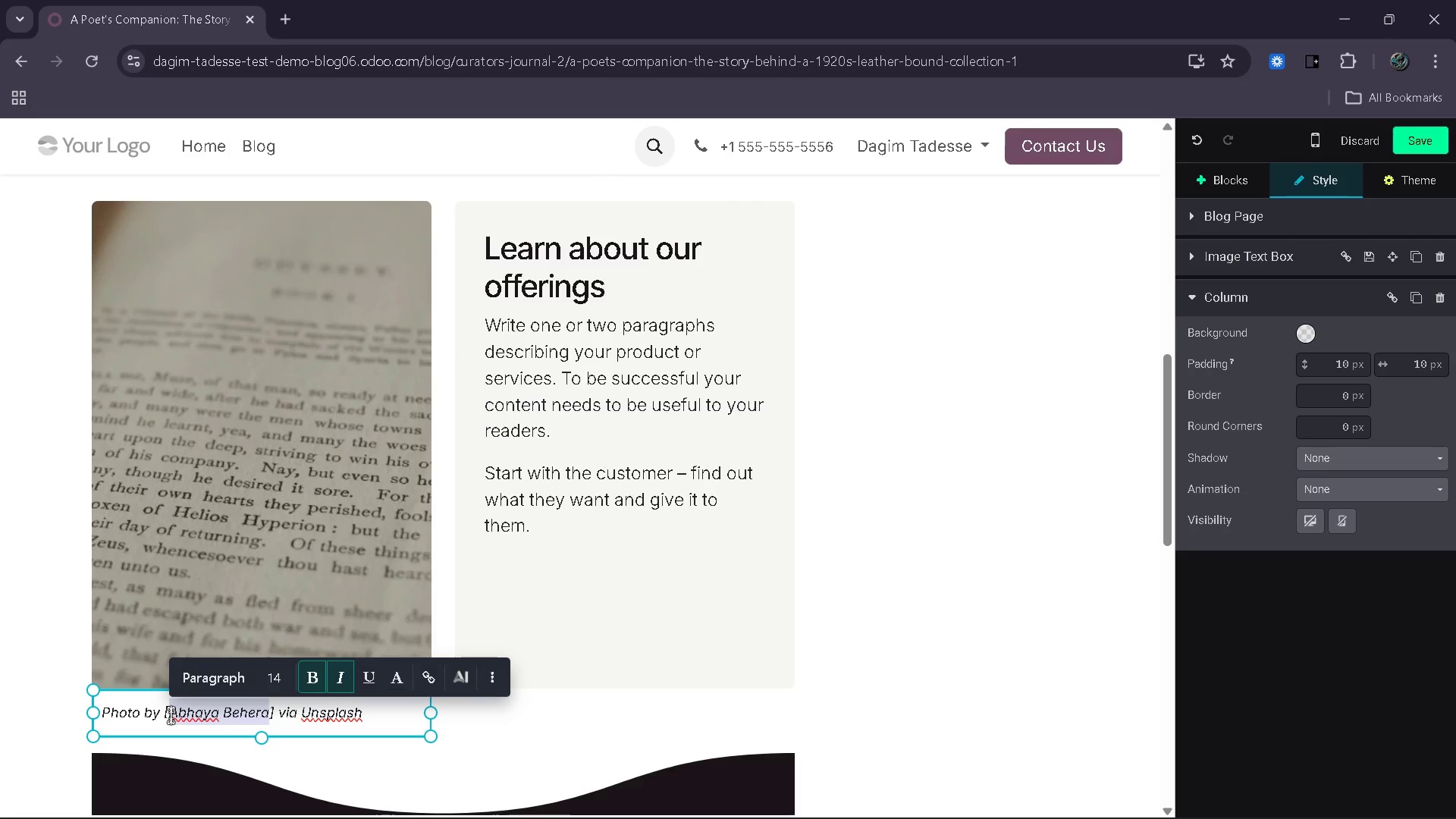 
wait(5.47)
 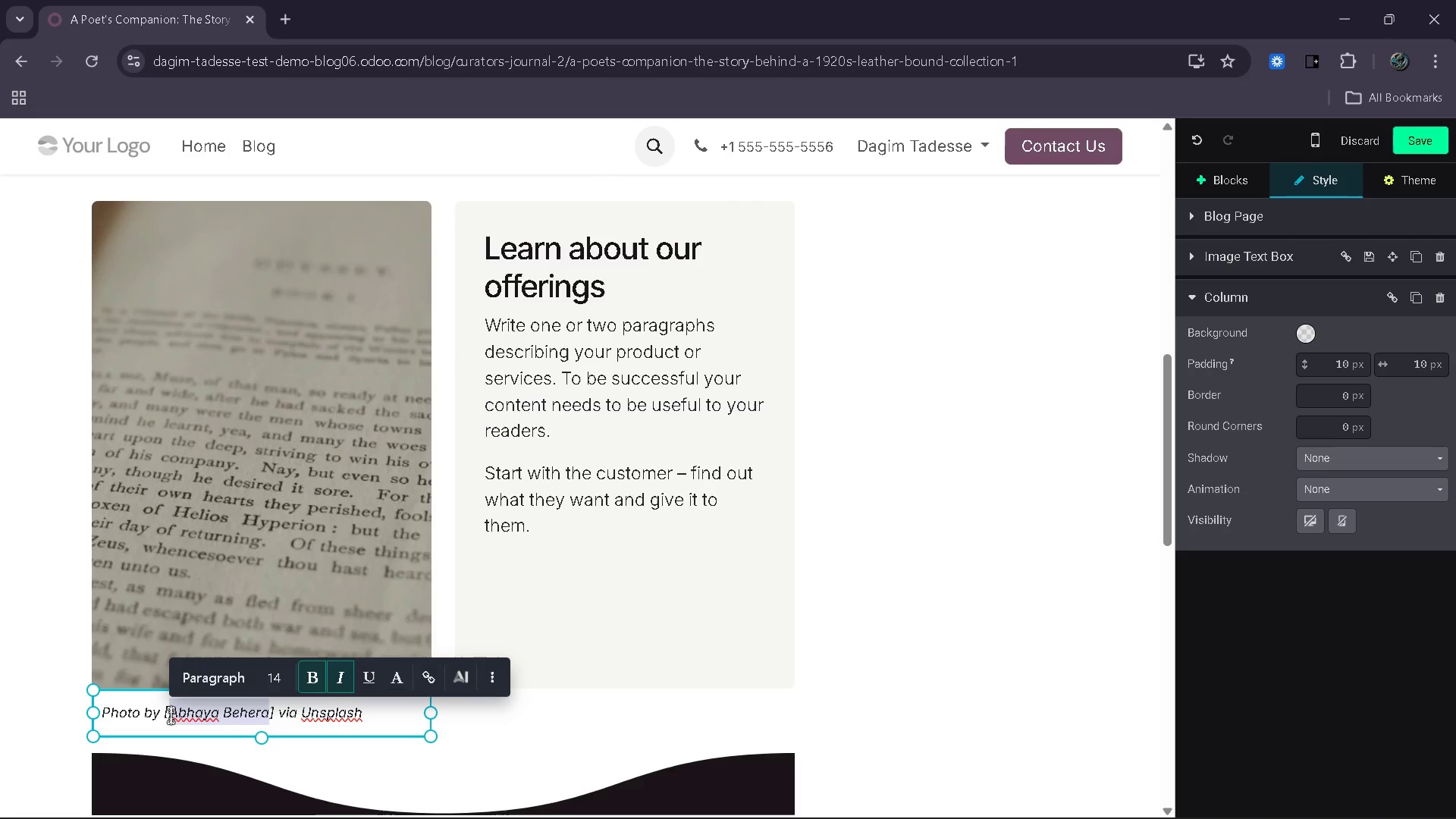 
type(Els)
 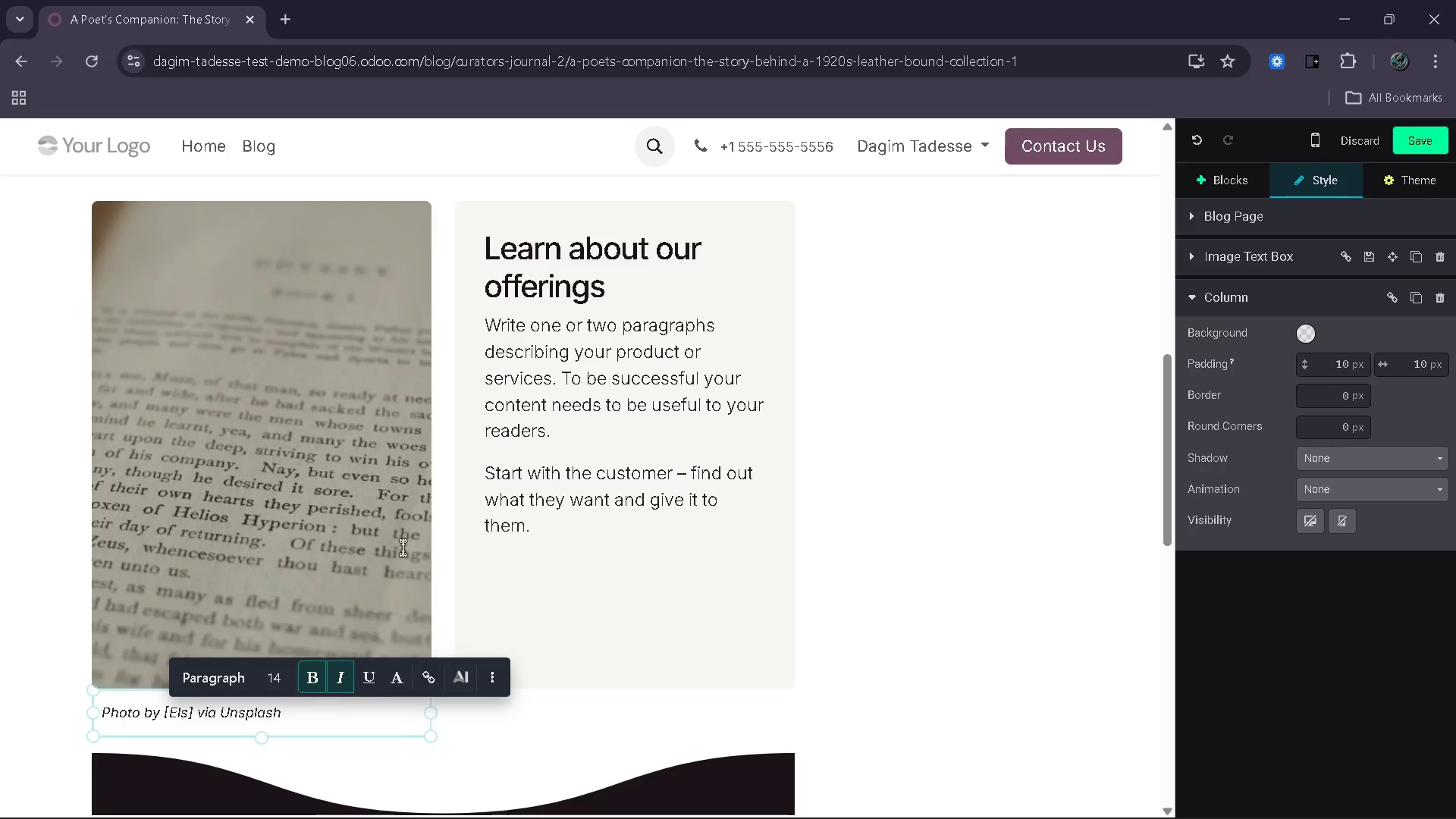 
type(e)
key(Backspace)
type(a Tonkinwise)
 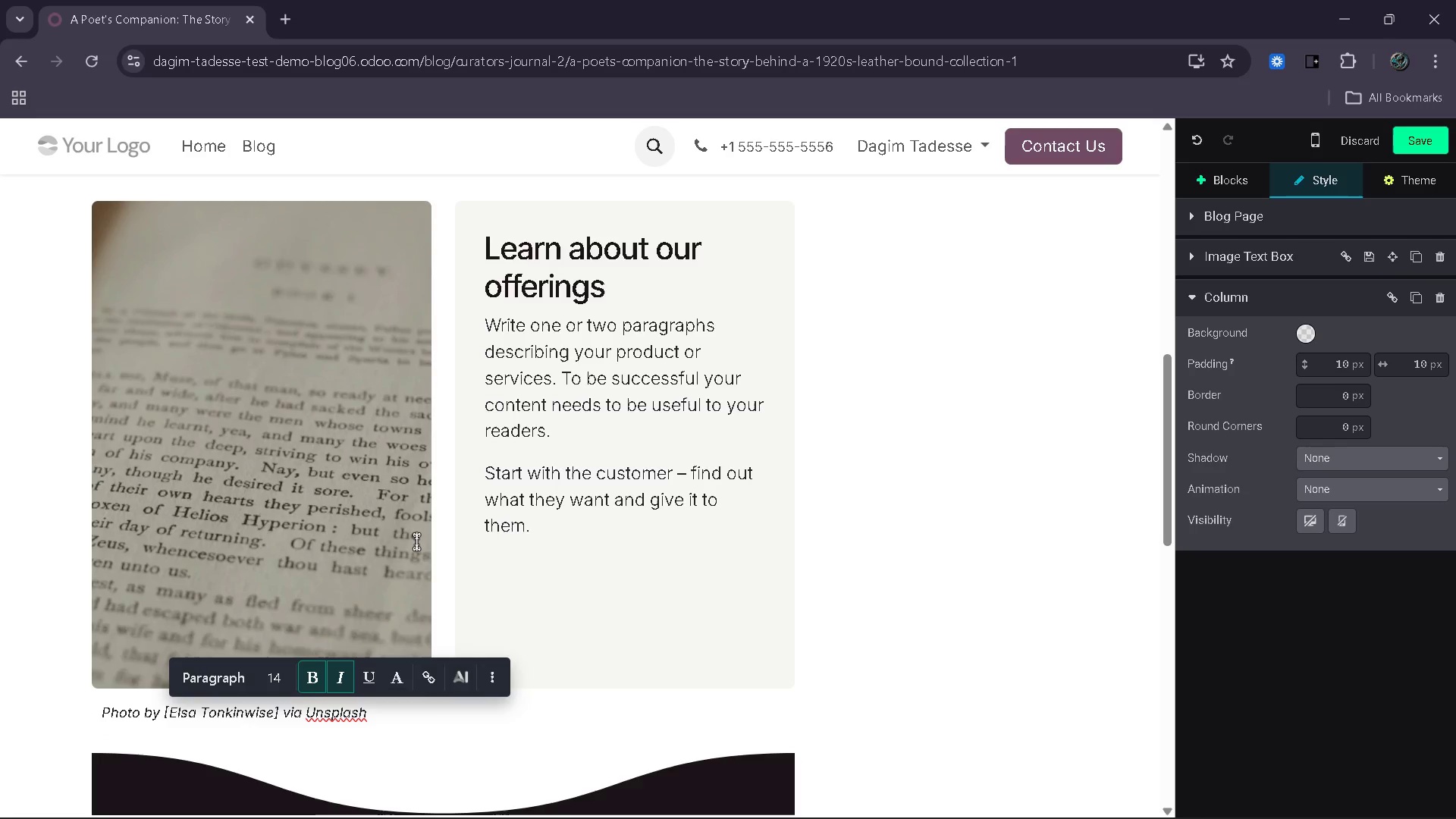 
left_click([416, 541])
 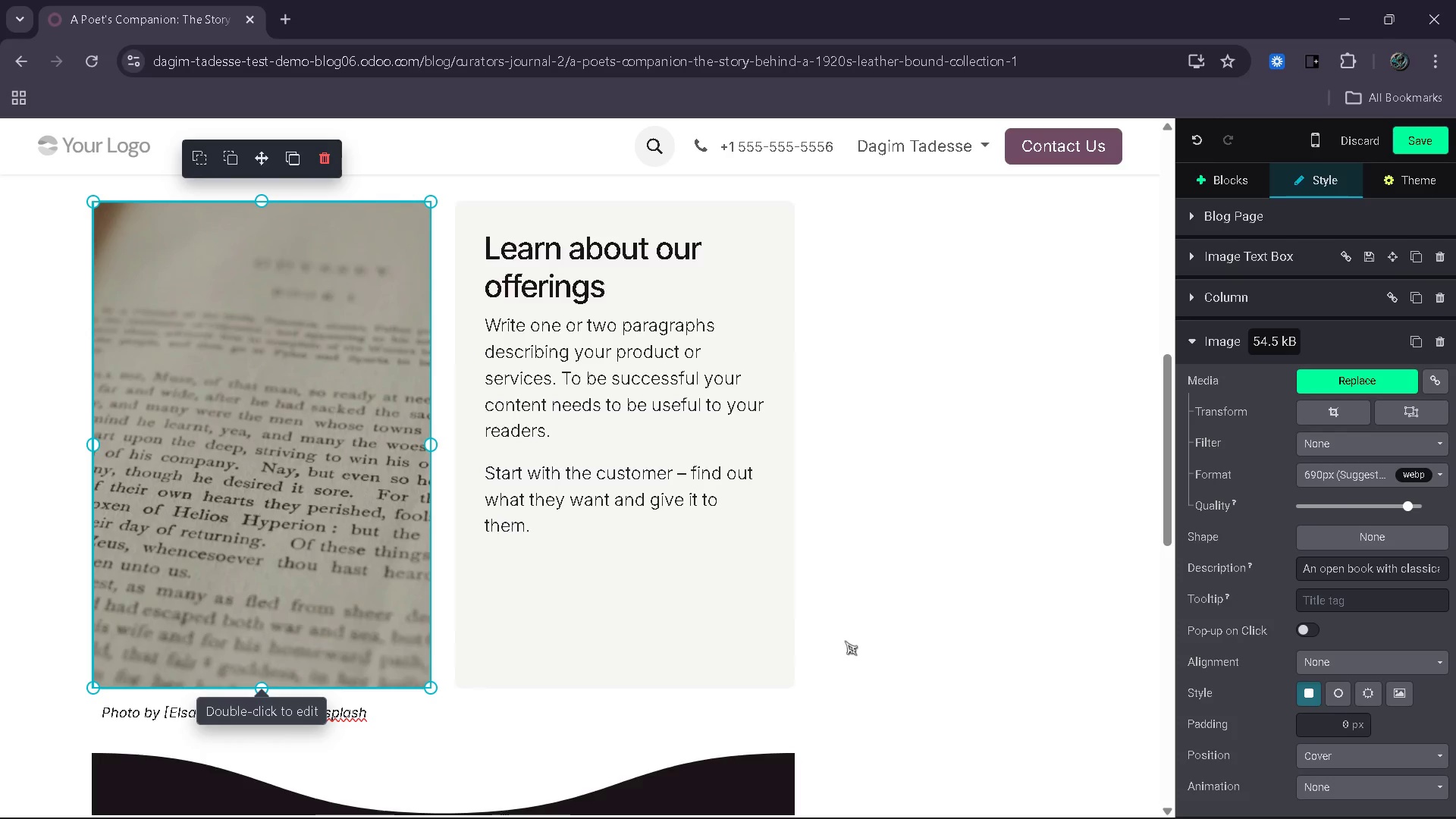 
left_click([858, 640])
 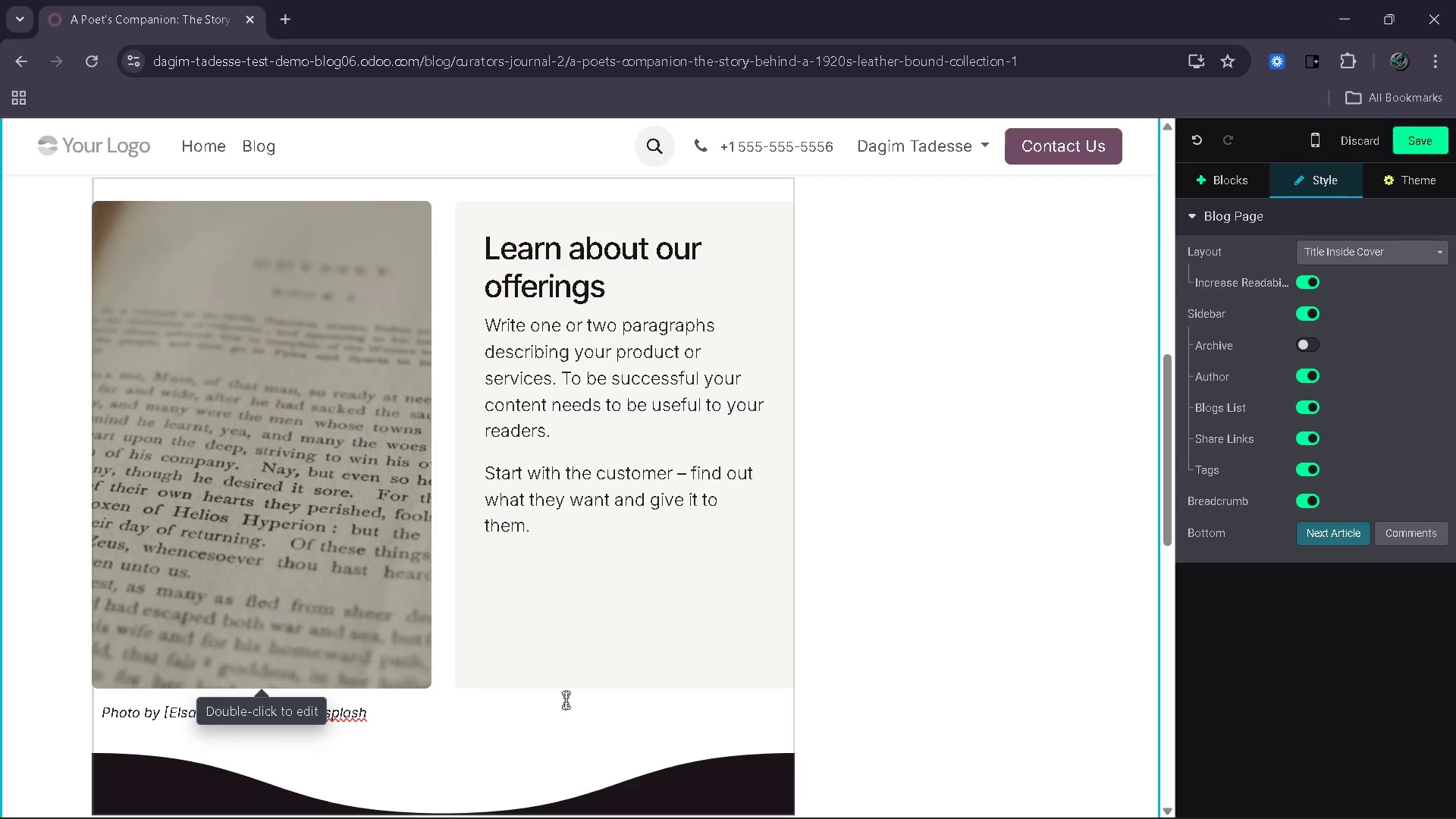 
left_click([854, 668])
 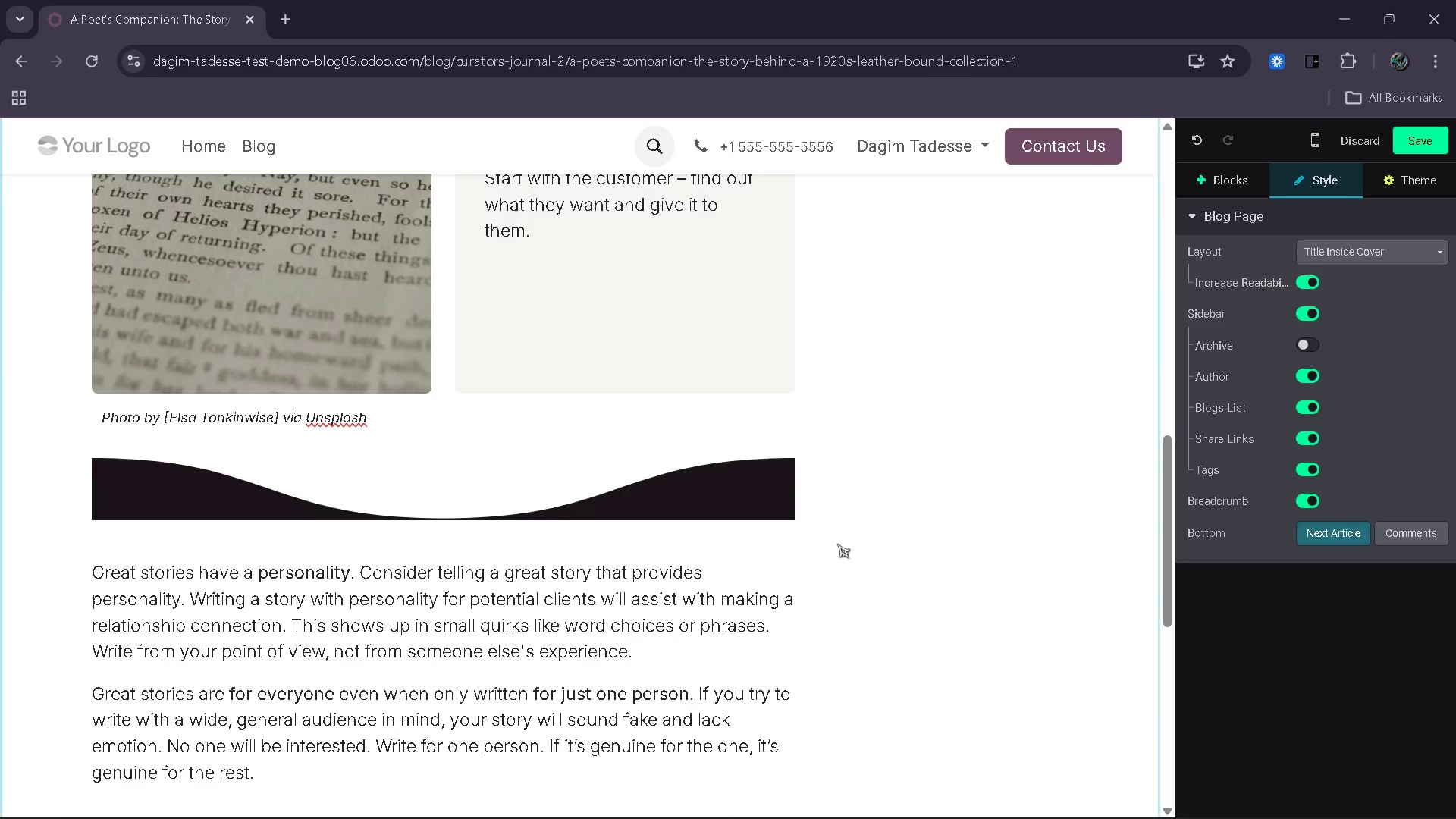 
wait(13.52)
 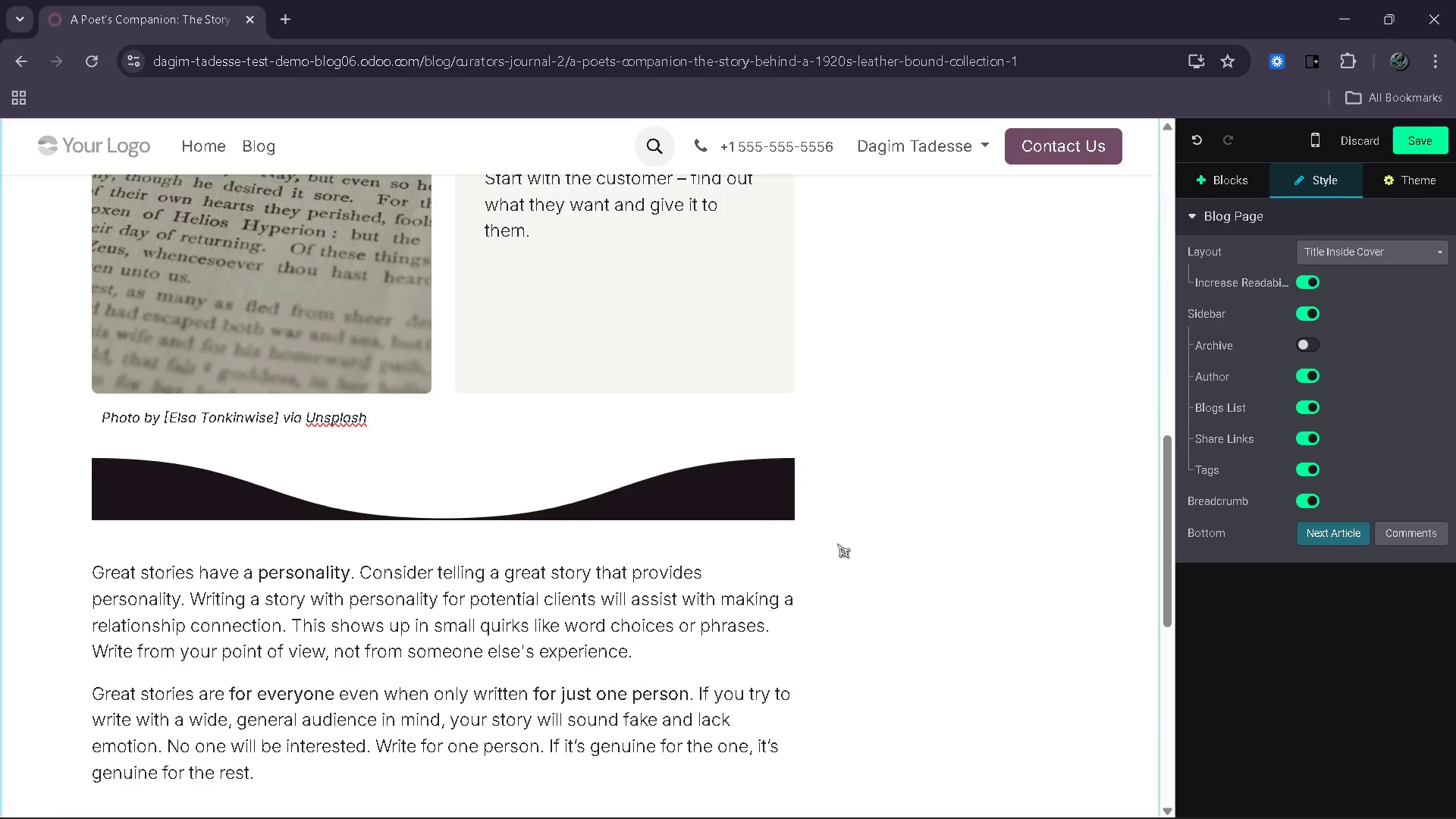 
left_click([284, 331])
 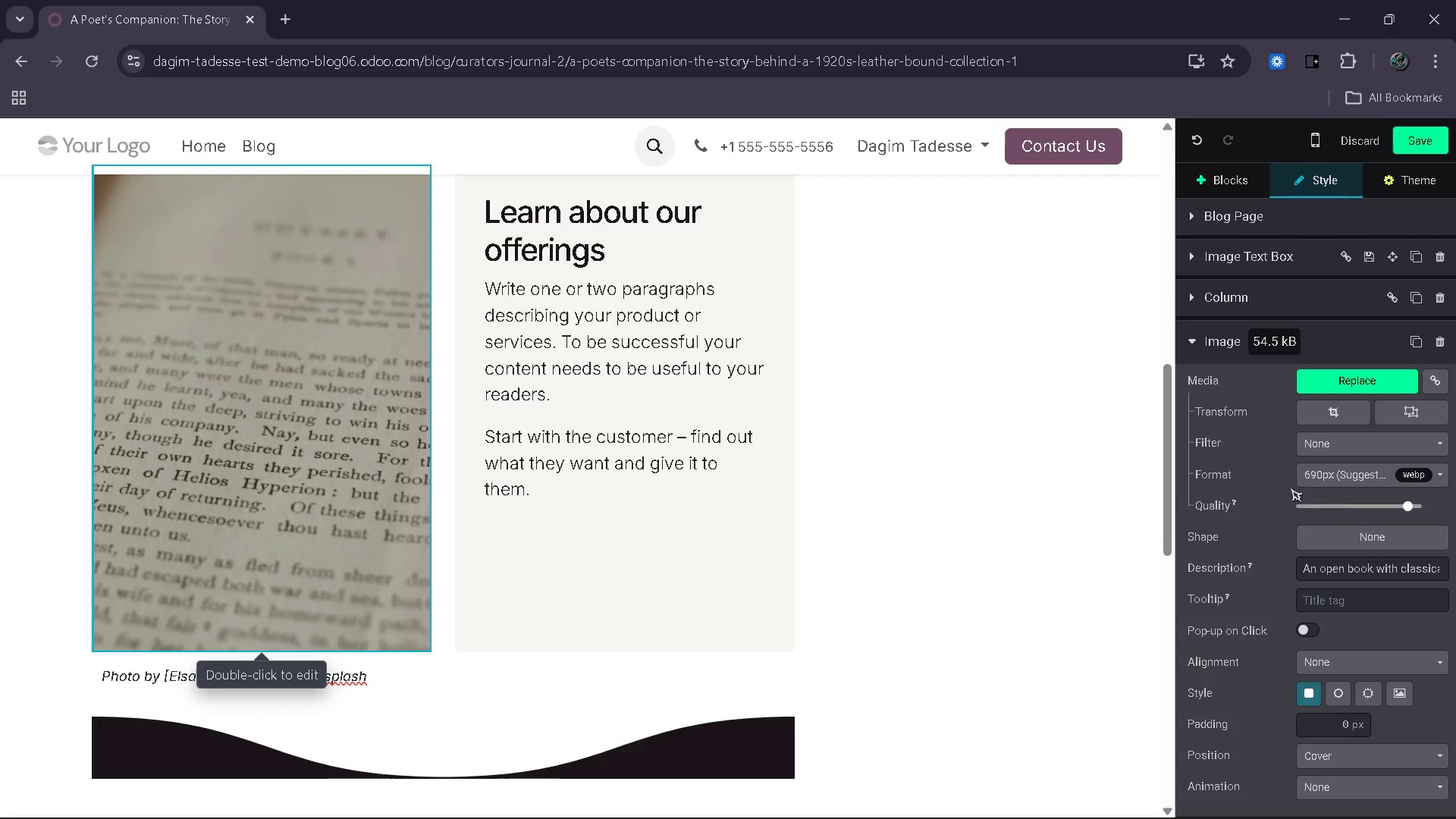 
left_click_drag(start_coordinate=[1408, 507], to_coordinate=[1440, 508])
 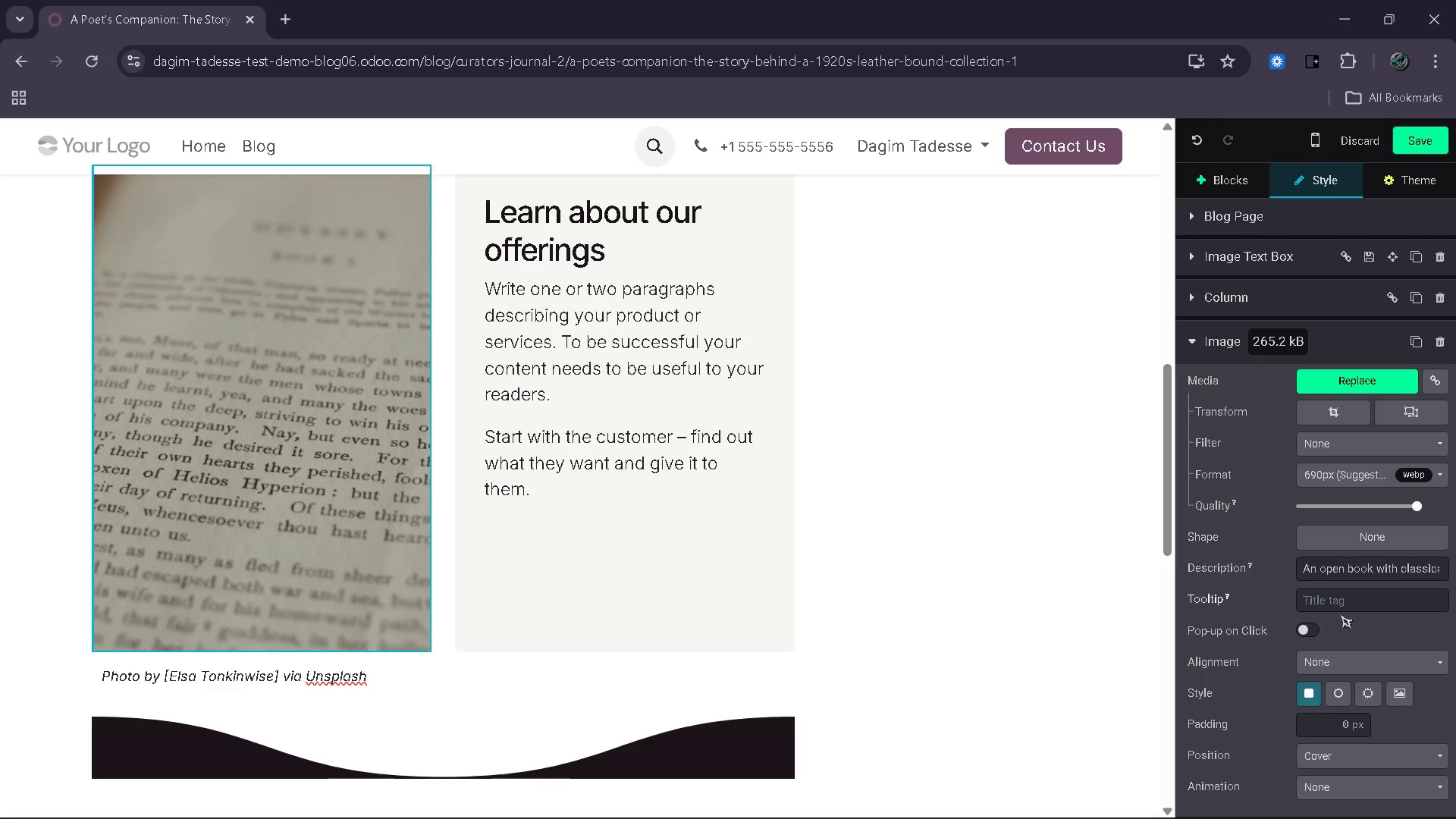 
left_click([1354, 667])
 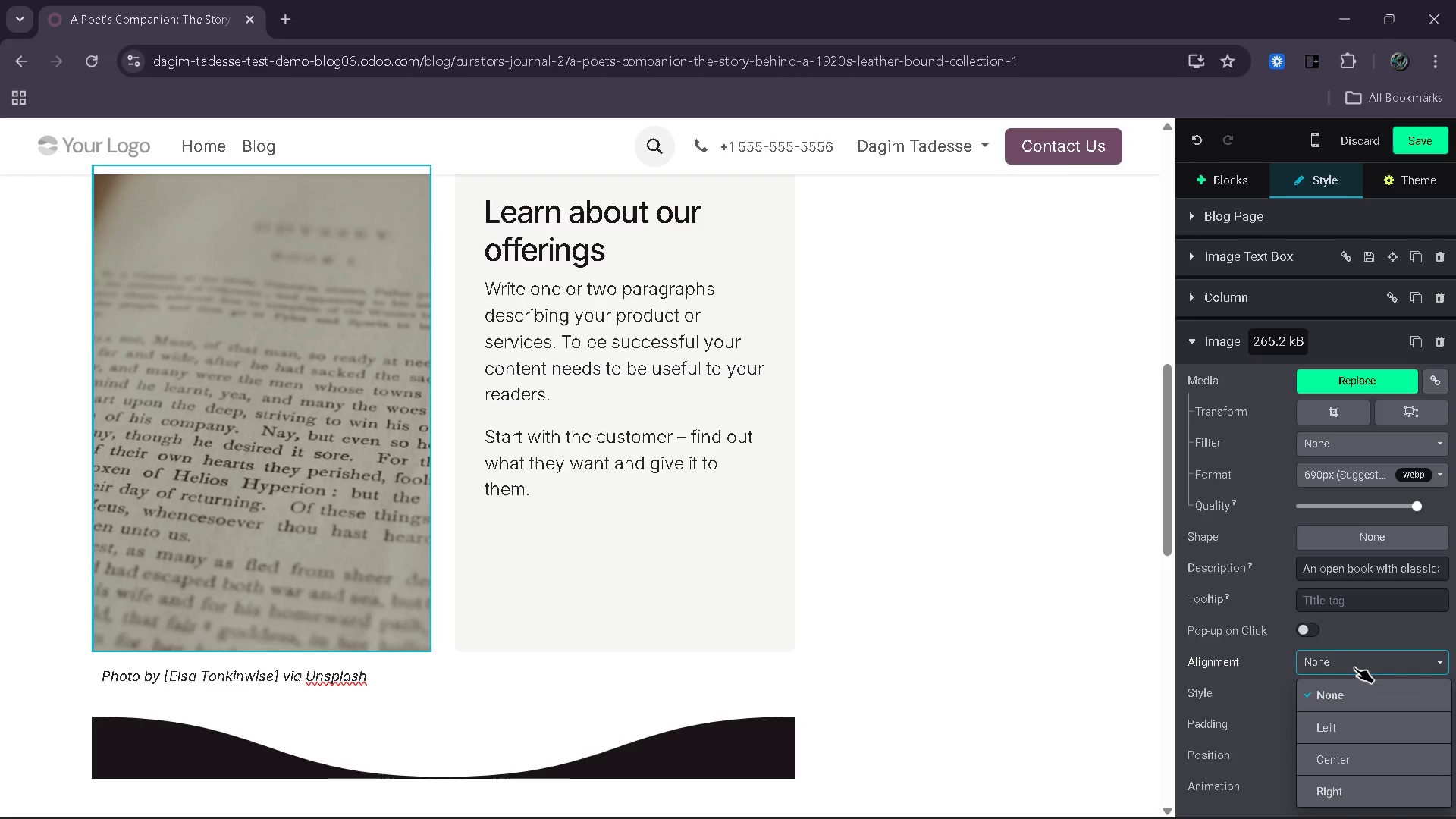 
left_click([1354, 667])
 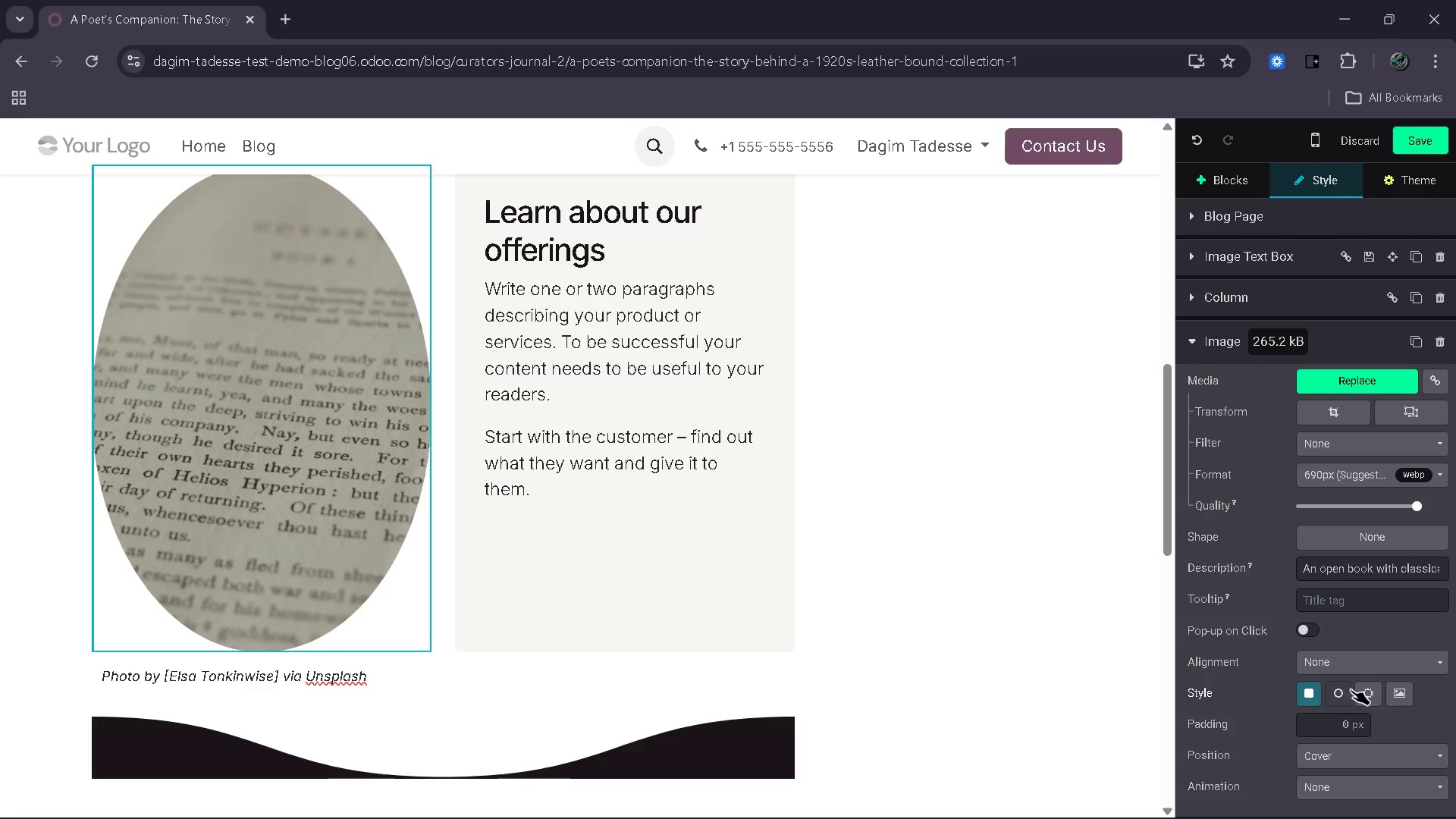 
wait(13.11)
 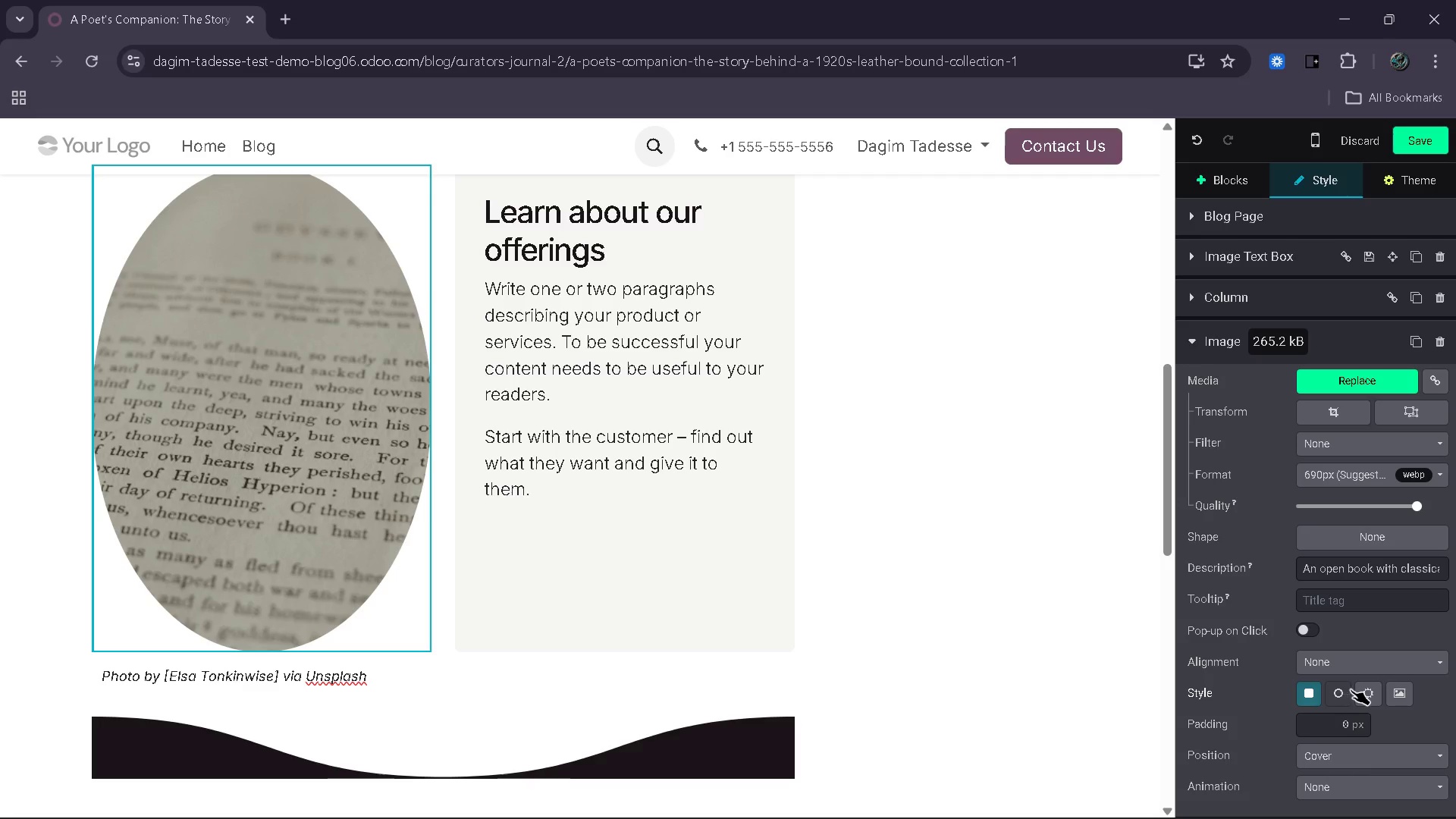 
left_click([1399, 543])
 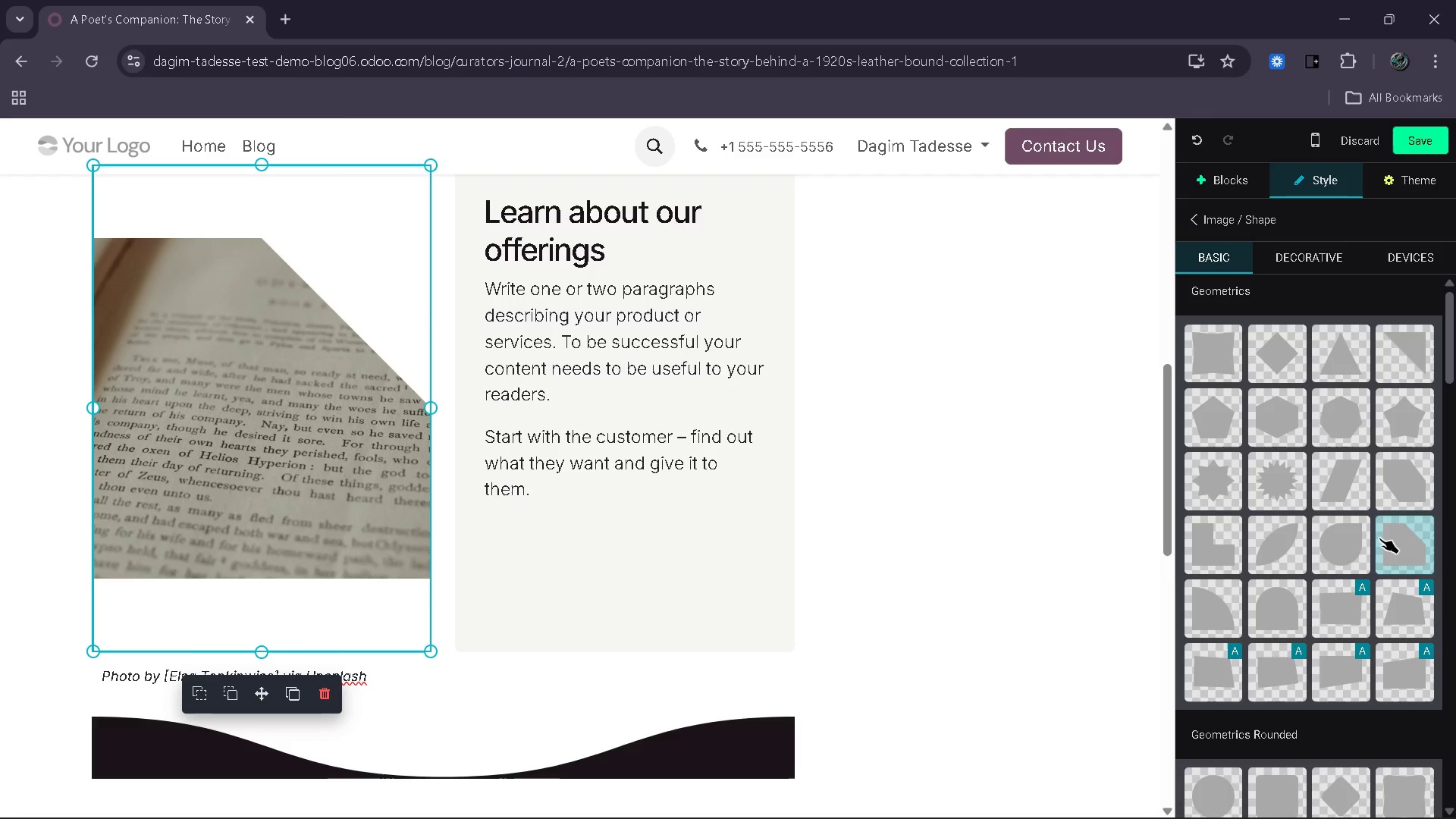 
wait(14.47)
 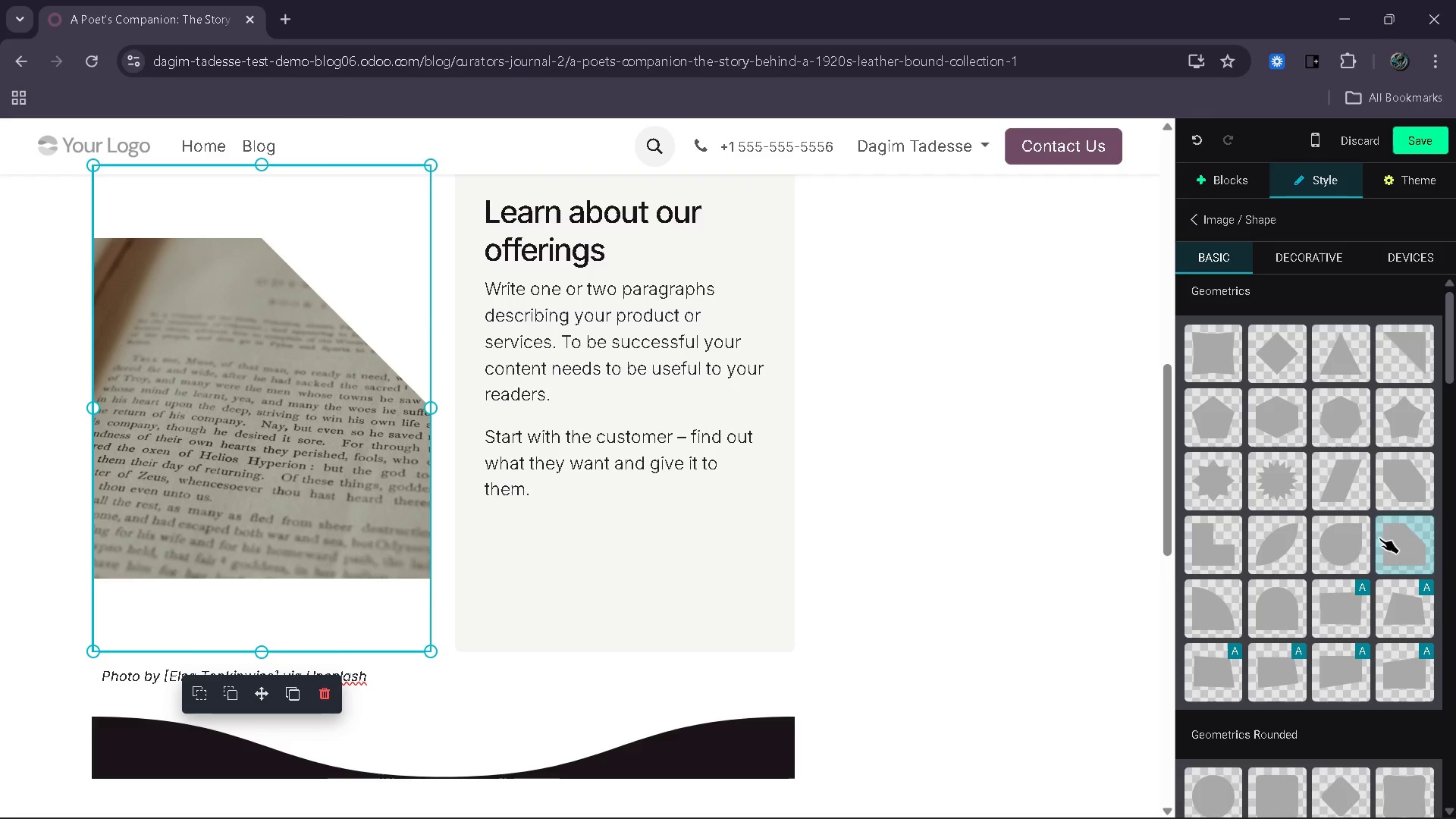 
left_click([1068, 292])
 